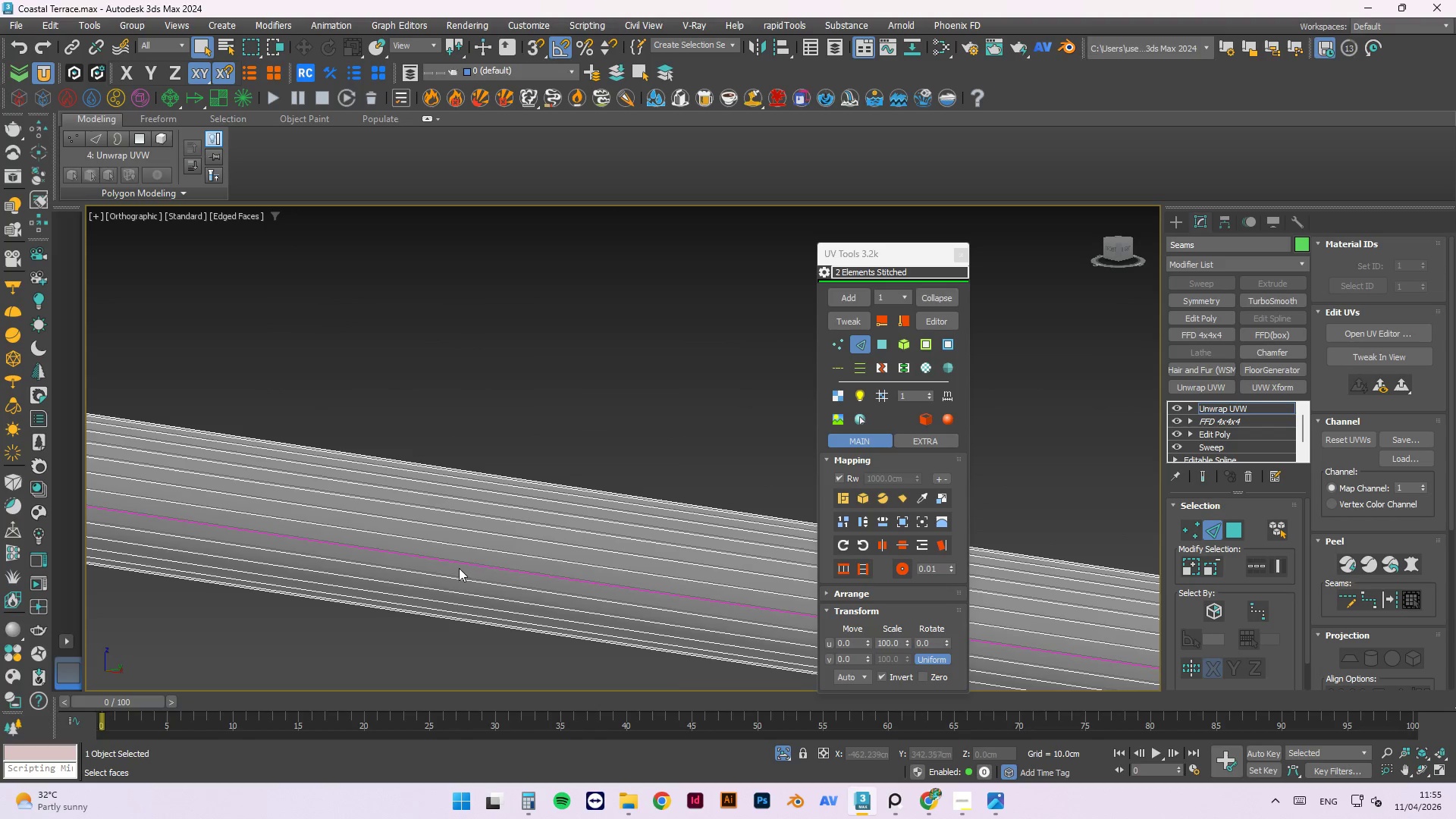 
hold_key(key=AltLeft, duration=0.94)
 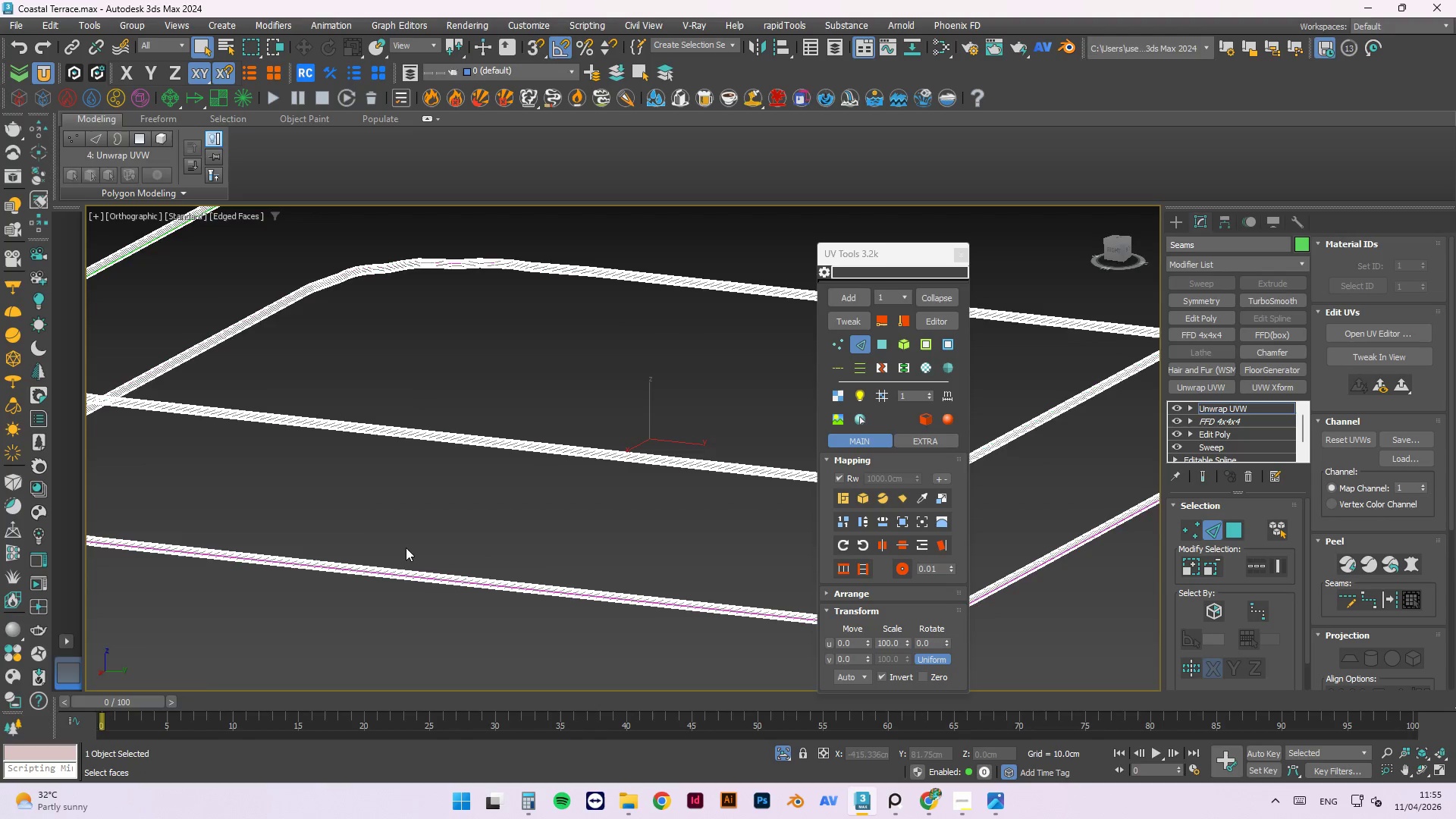 
scroll: coordinate [453, 518], scroll_direction: down, amount: 10.0
 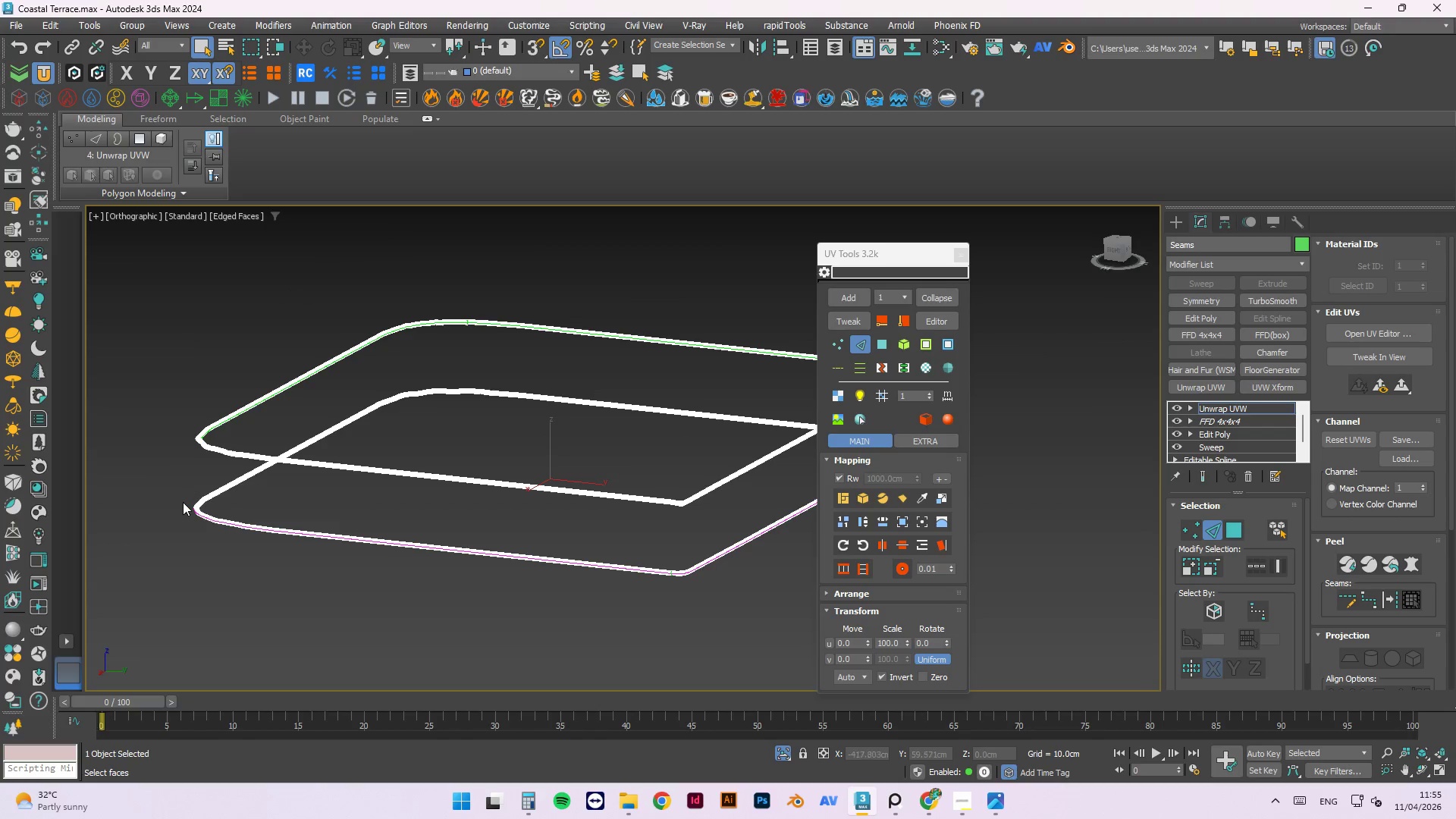 
scroll: coordinate [257, 508], scroll_direction: up, amount: 10.0
 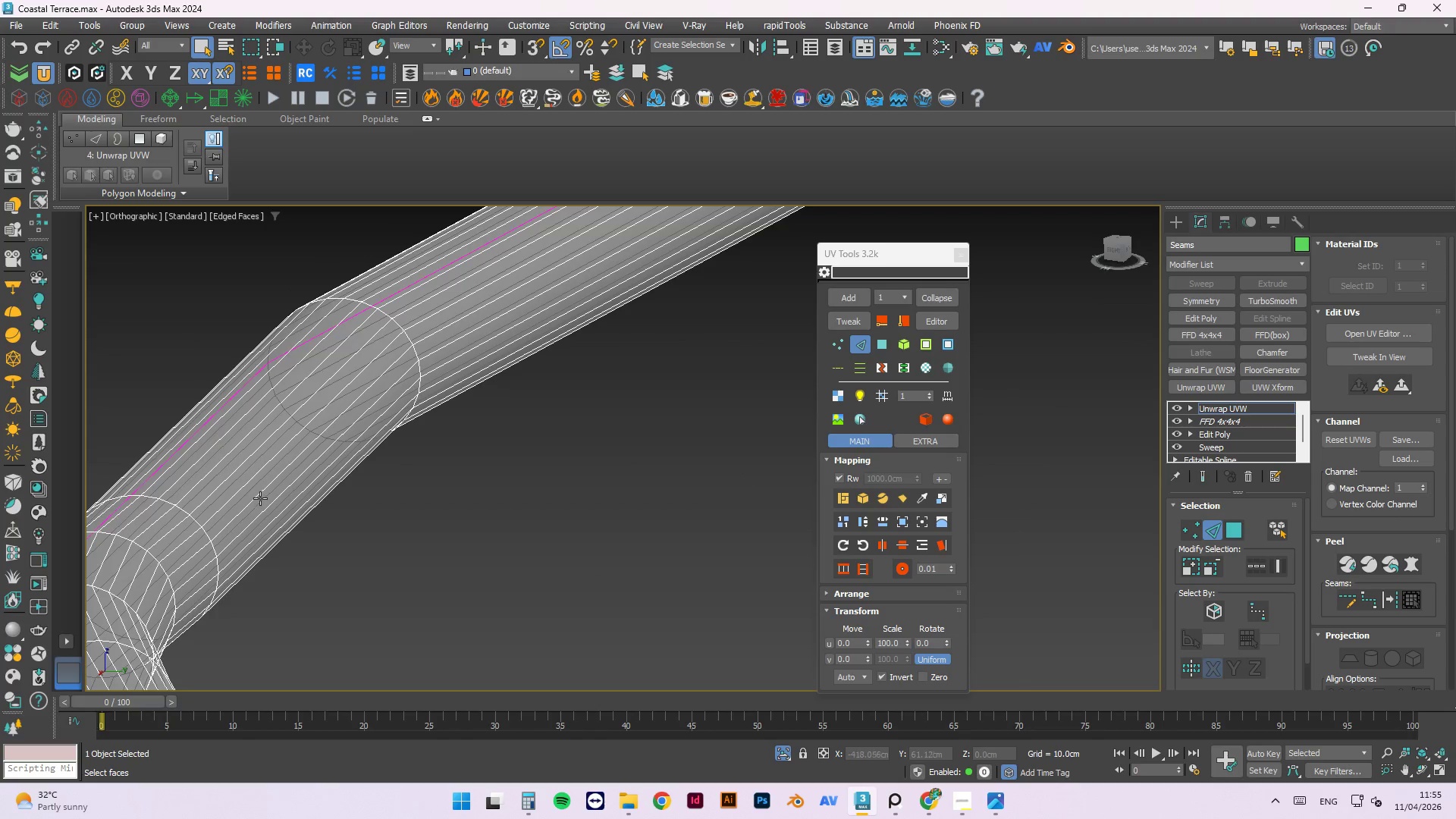 
double_click([261, 496])
 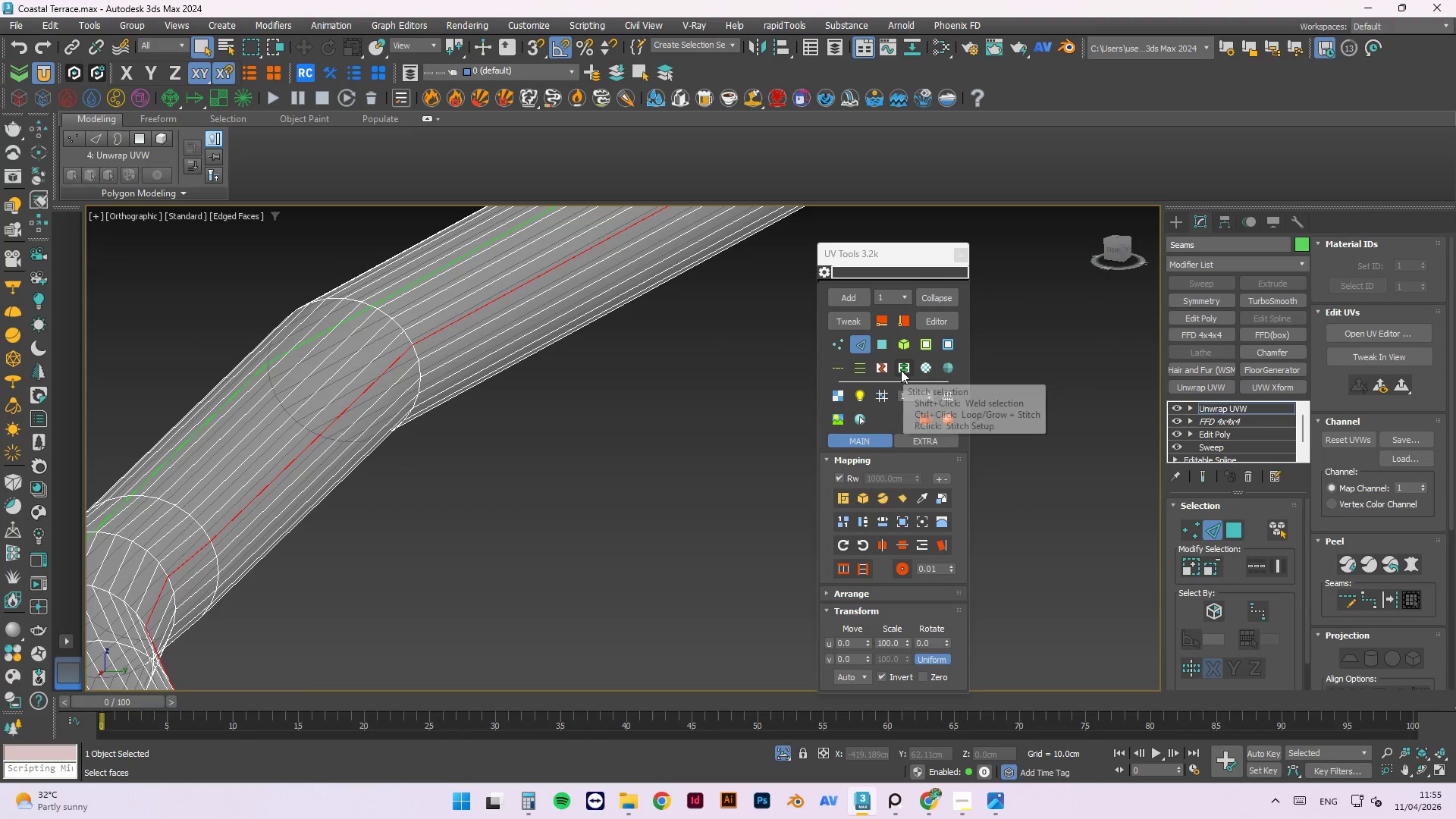 
left_click([878, 366])
 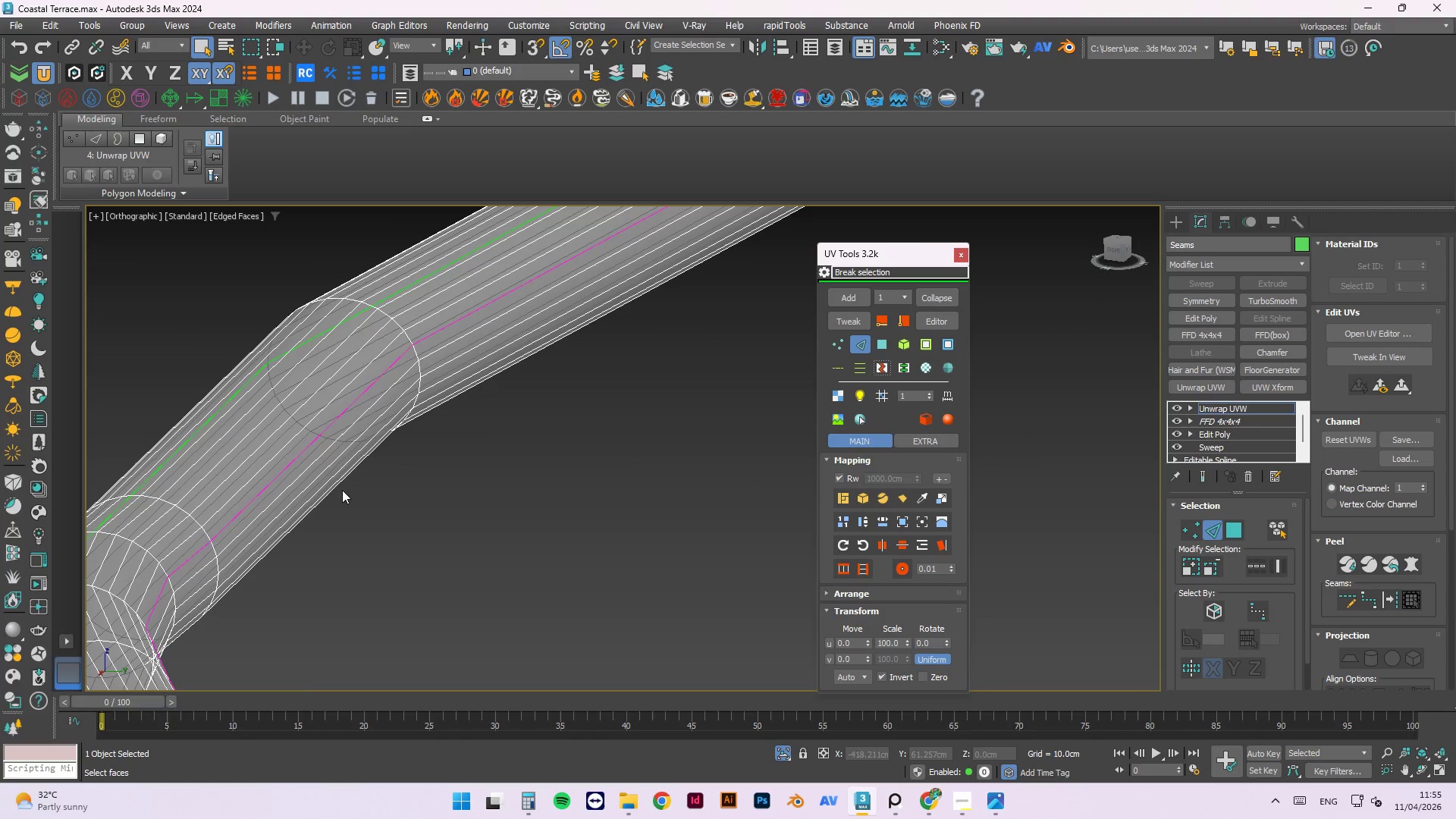 
hold_key(key=AltLeft, duration=0.39)
 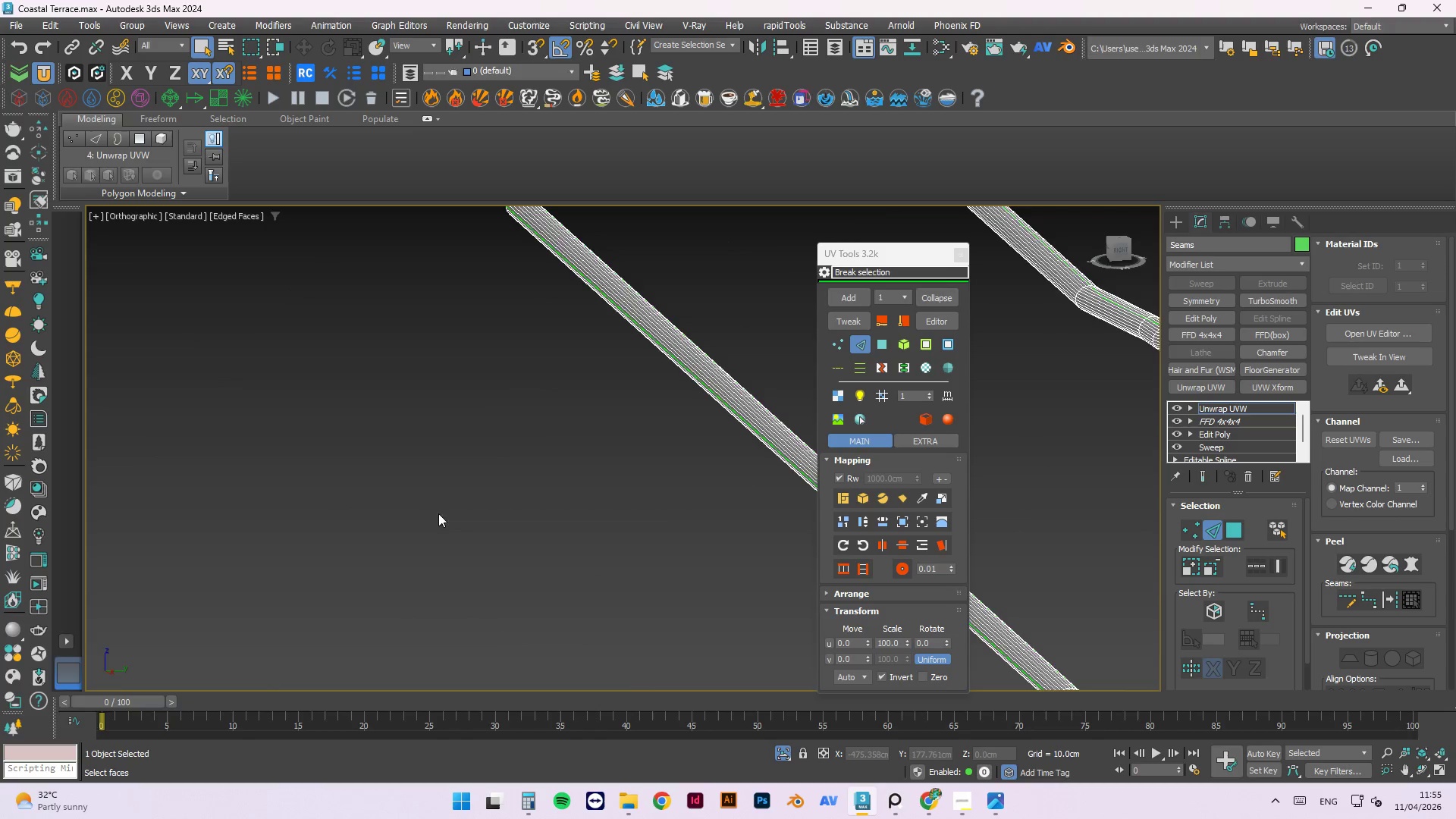 
scroll: coordinate [389, 530], scroll_direction: down, amount: 5.0
 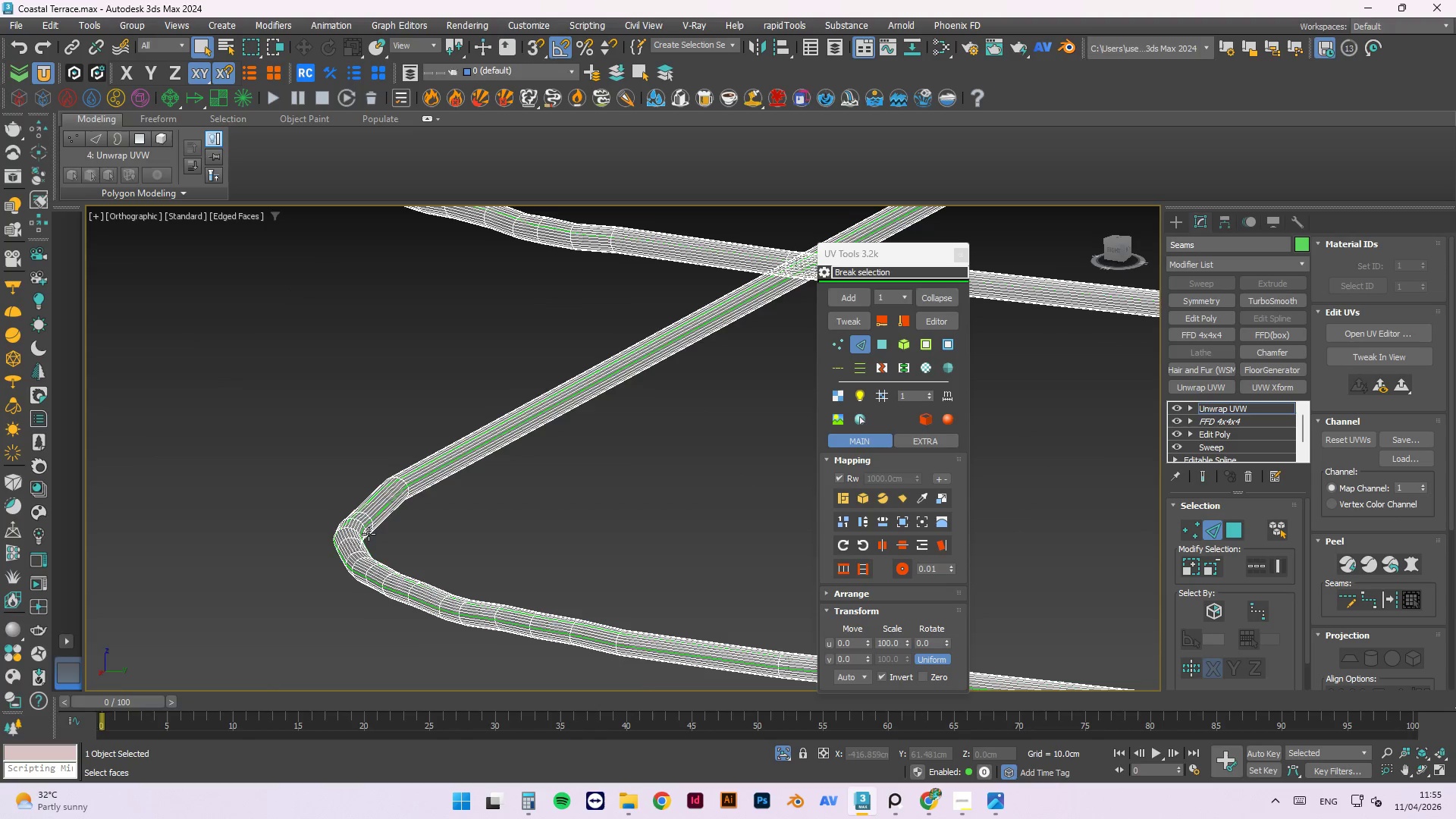 
scroll: coordinate [588, 531], scroll_direction: up, amount: 5.0
 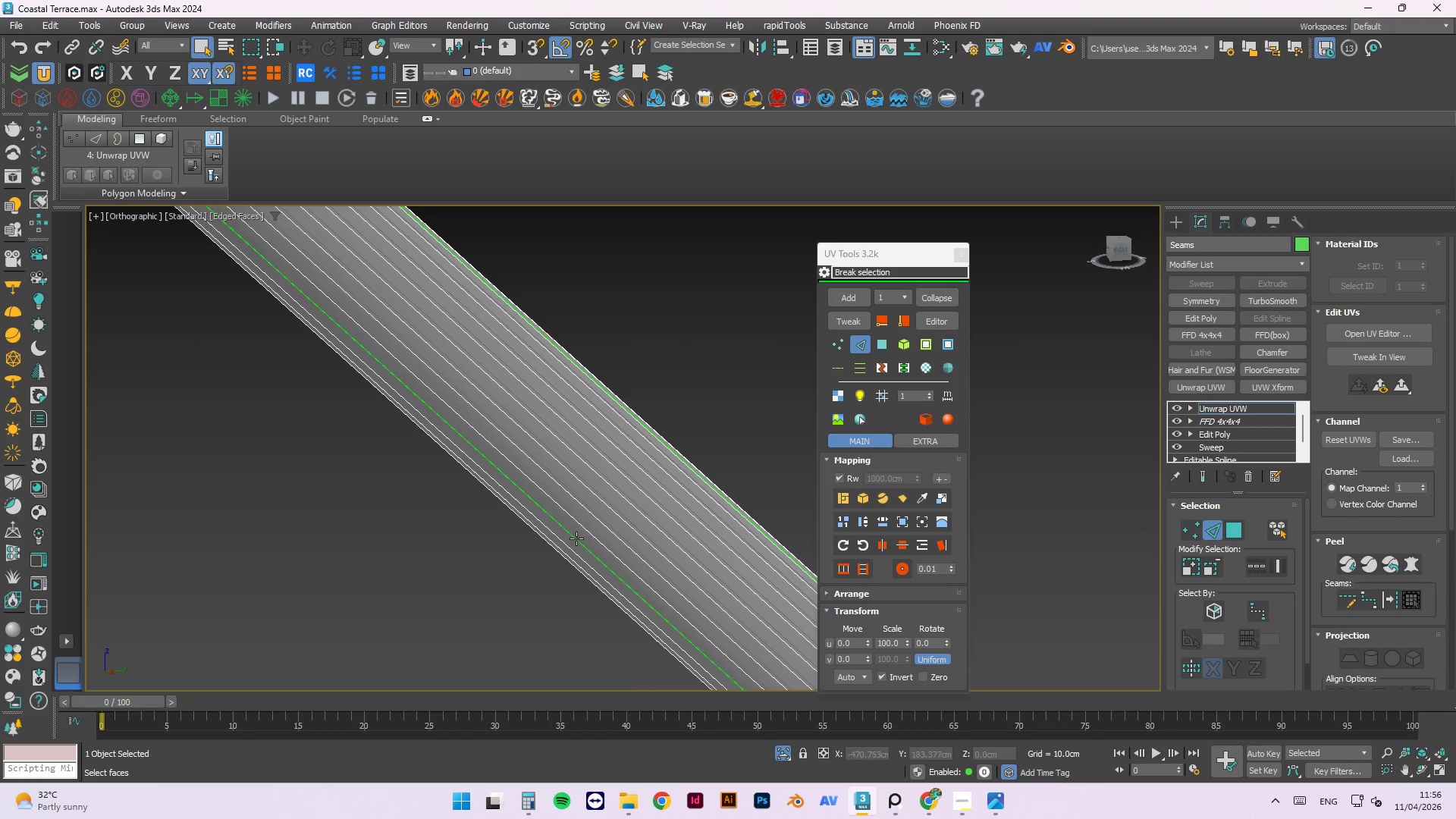 
double_click([576, 538])
 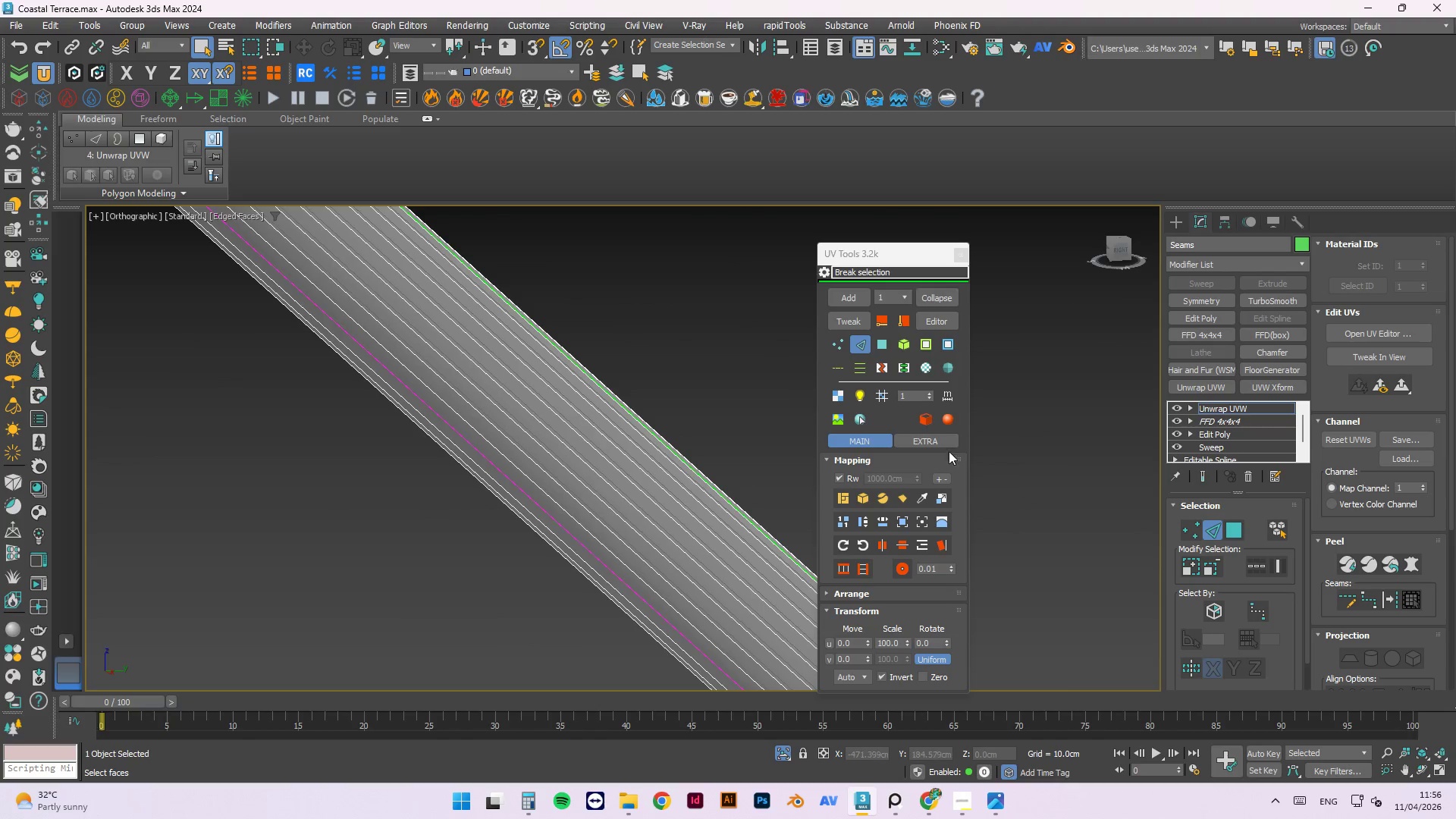 
scroll: coordinate [260, 526], scroll_direction: down, amount: 6.0
 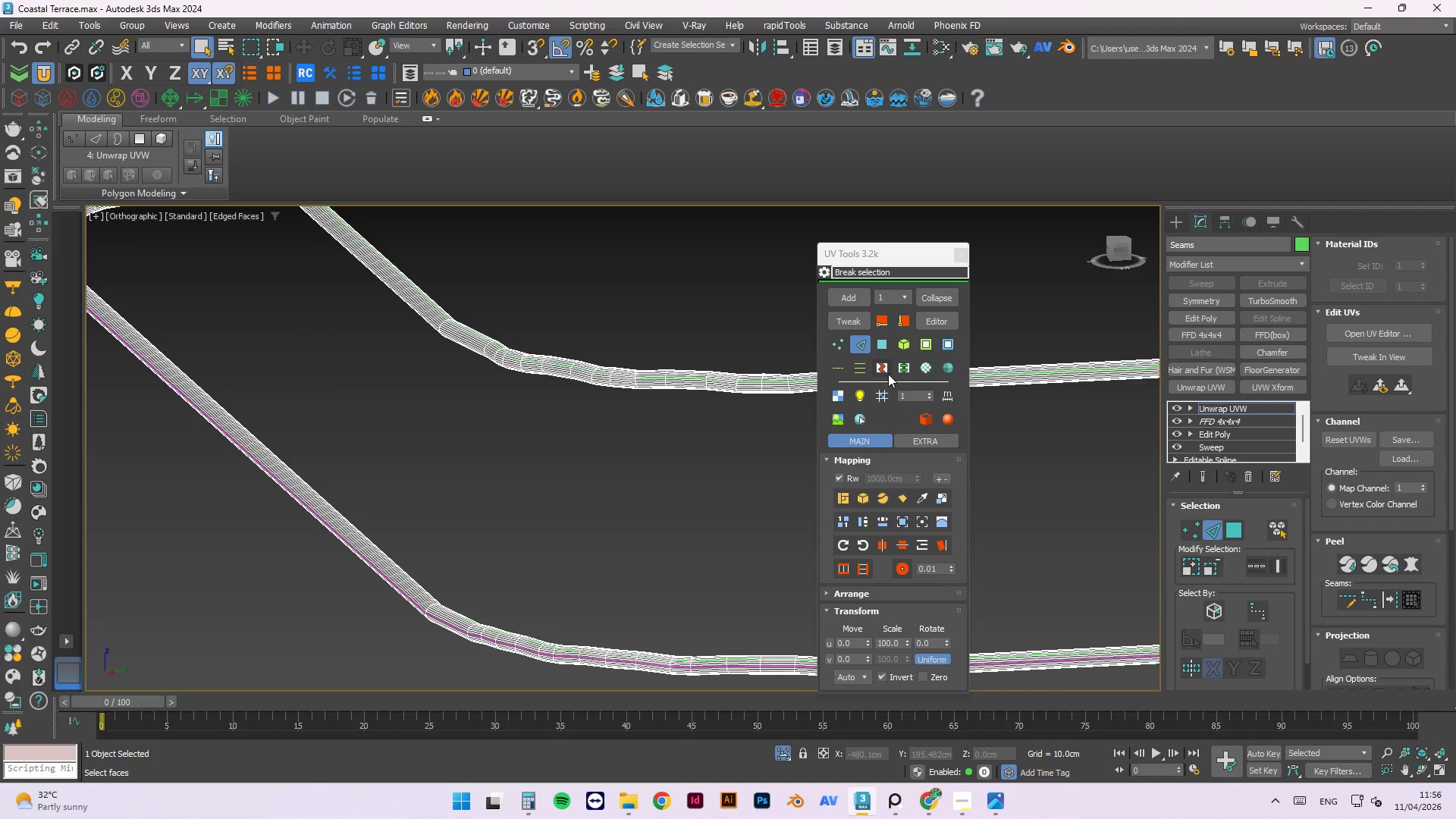 
left_click([901, 368])
 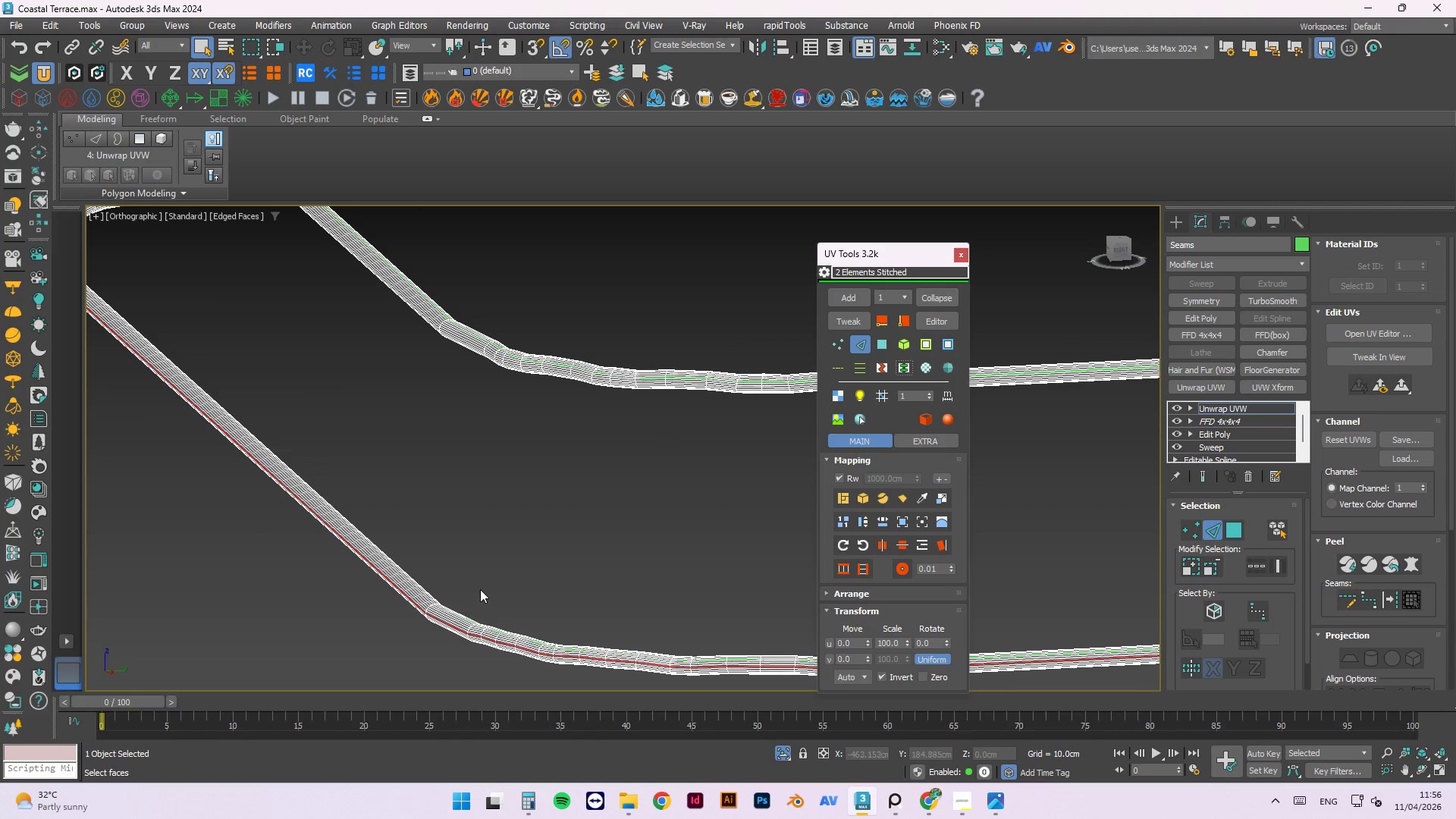 
left_click([481, 583])
 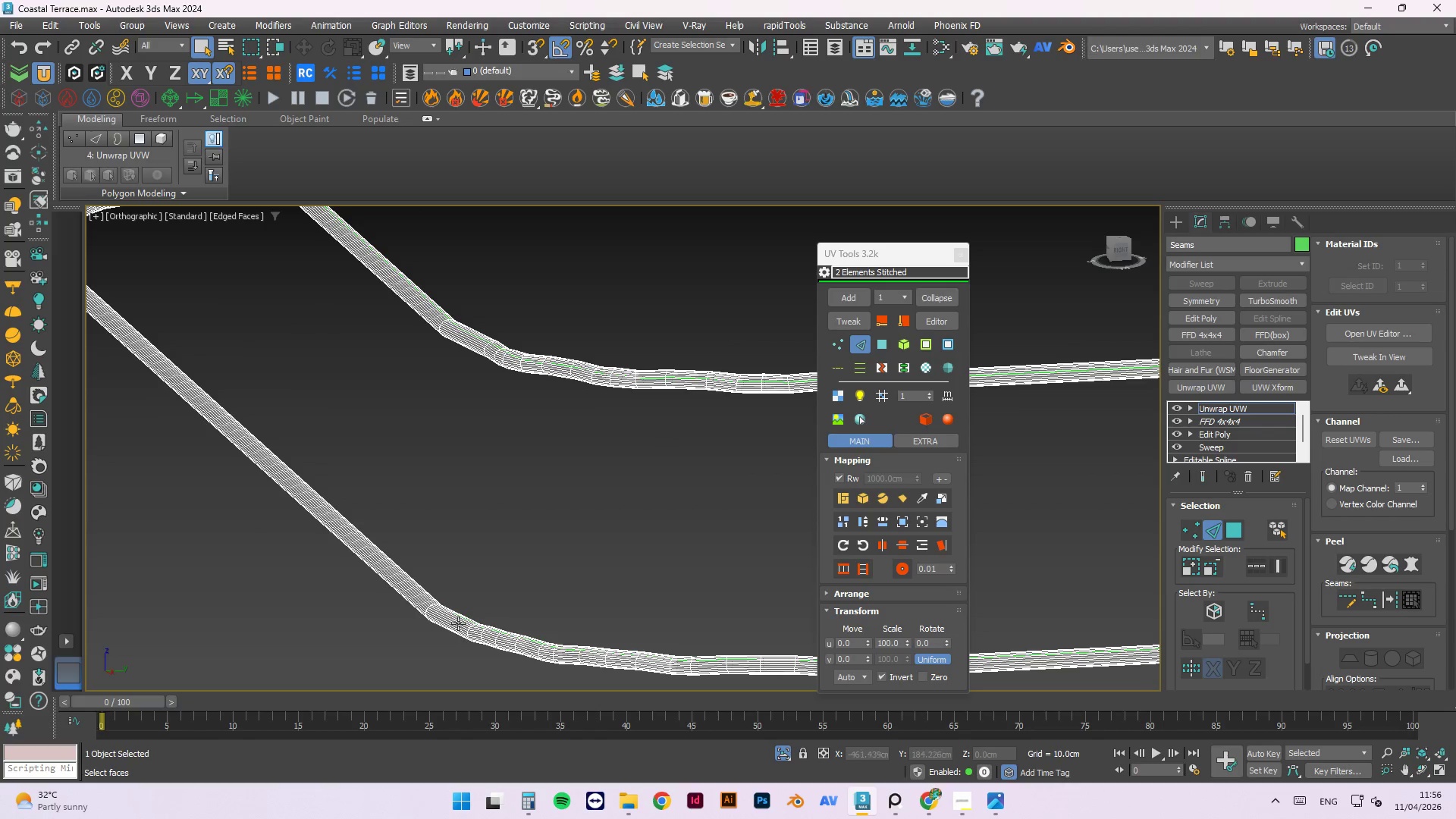 
scroll: coordinate [435, 576], scroll_direction: down, amount: 7.0
 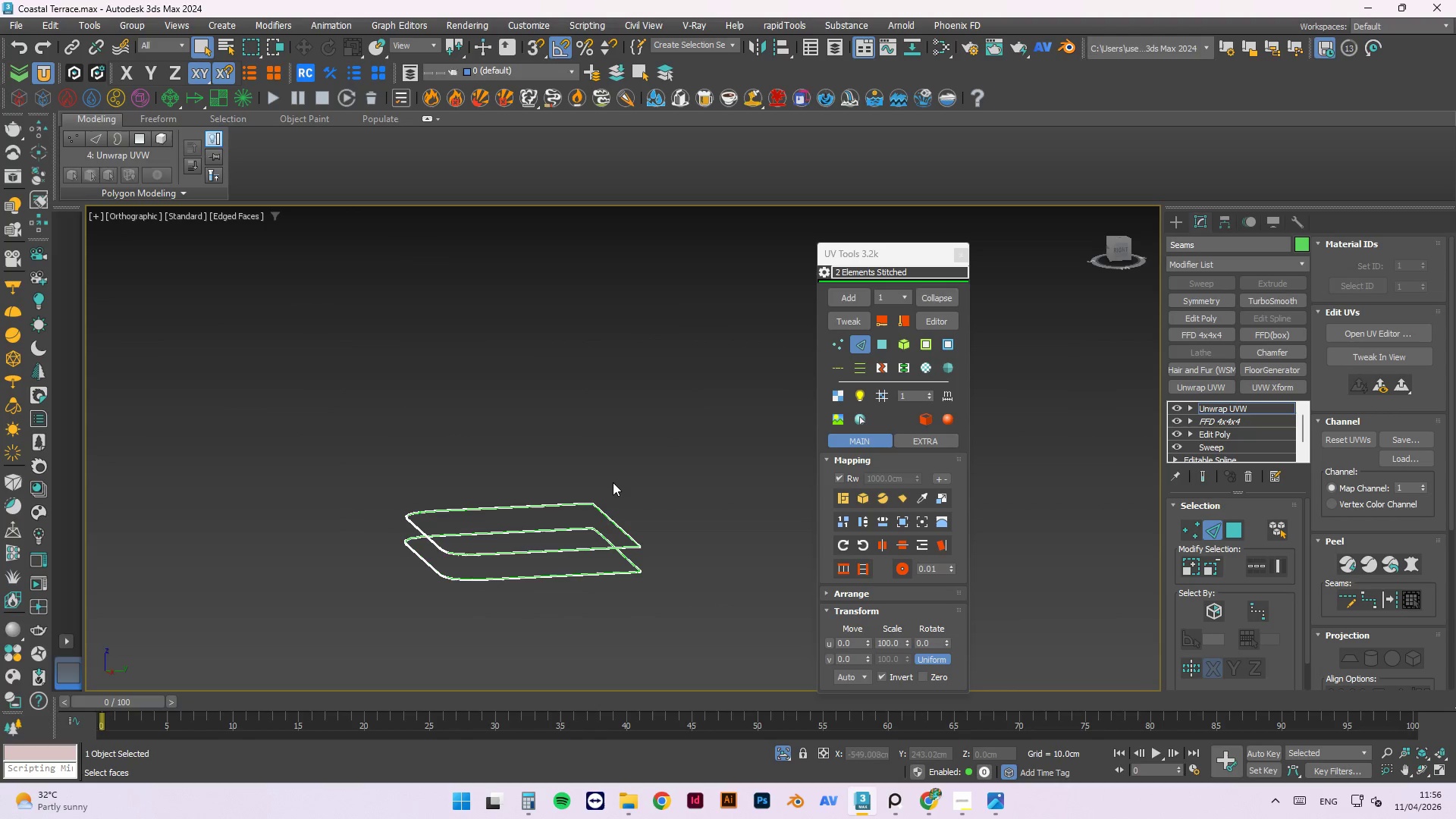 
left_click([613, 482])
 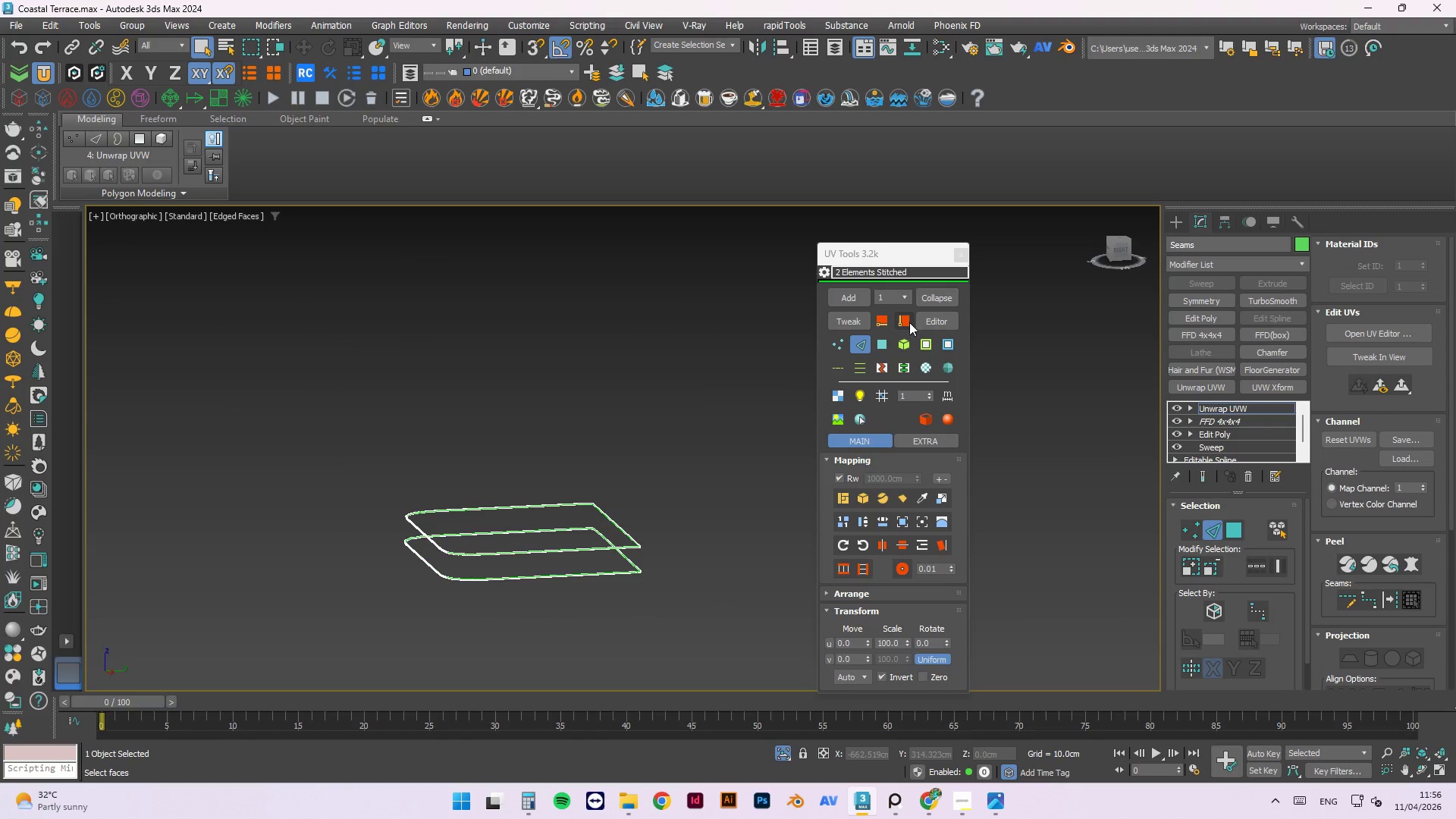 
left_click([877, 340])
 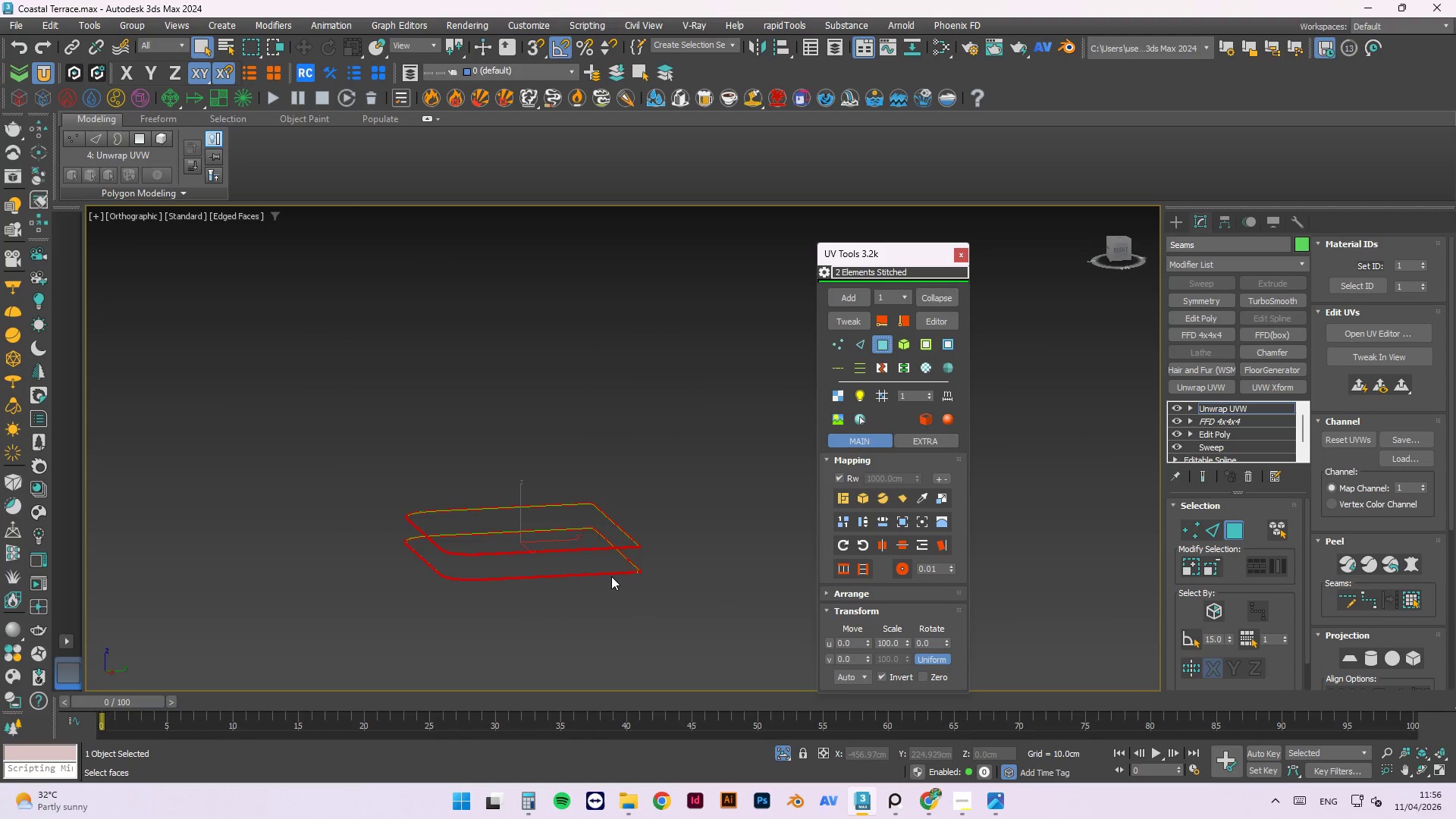 
scroll: coordinate [653, 569], scroll_direction: up, amount: 7.0
 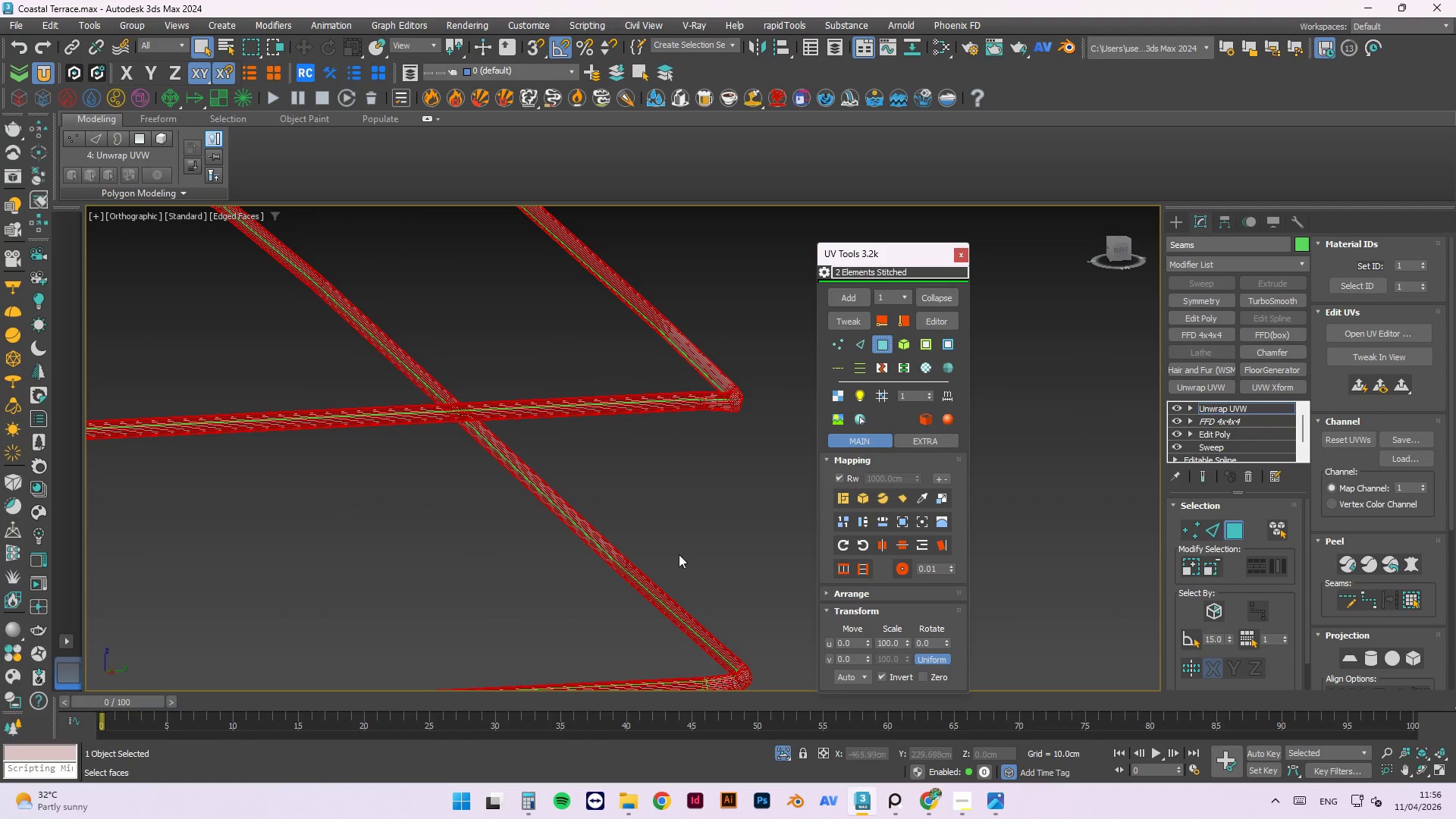 
scroll: coordinate [635, 484], scroll_direction: down, amount: 4.0
 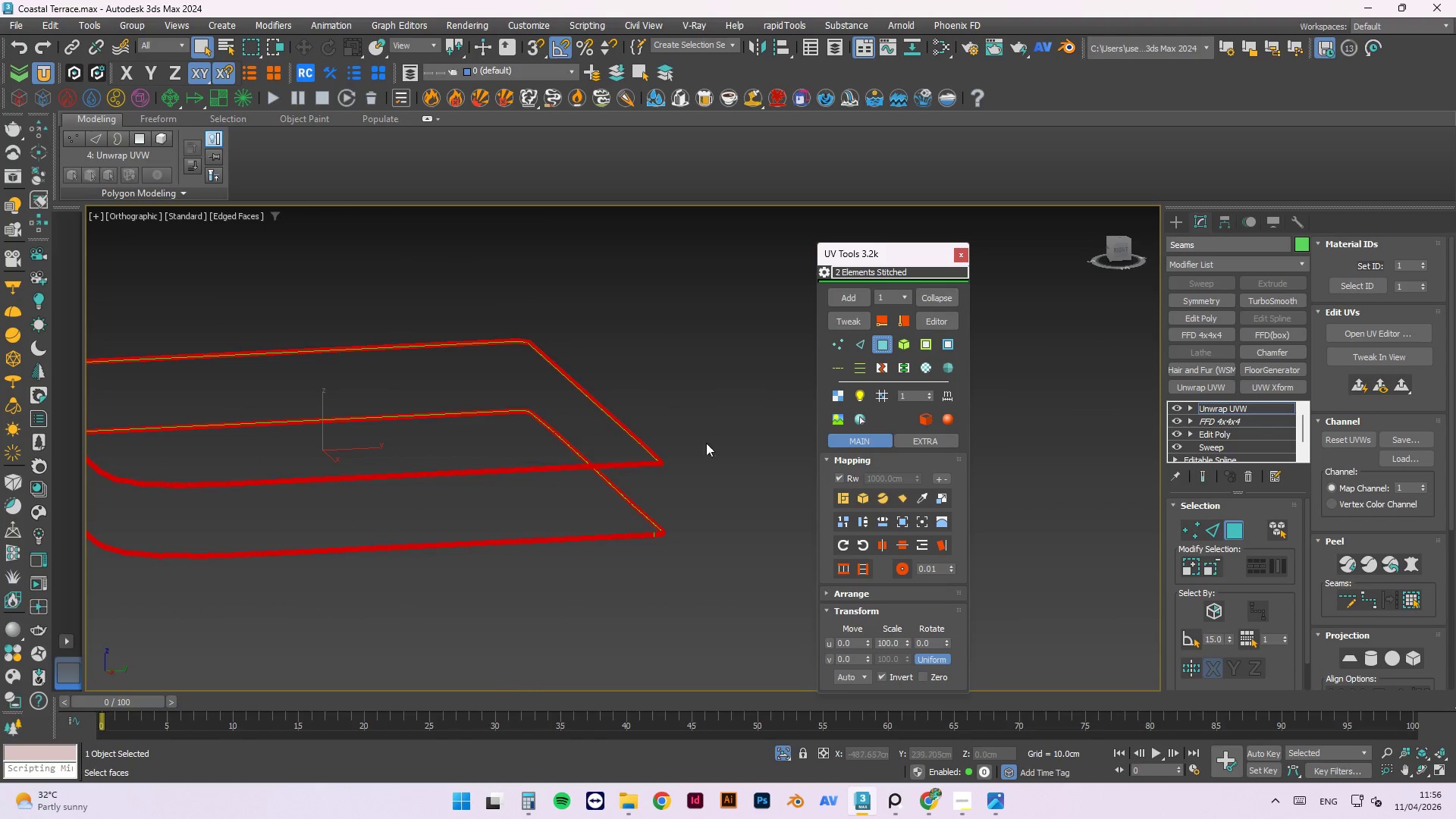 
scroll: coordinate [651, 456], scroll_direction: up, amount: 2.0
 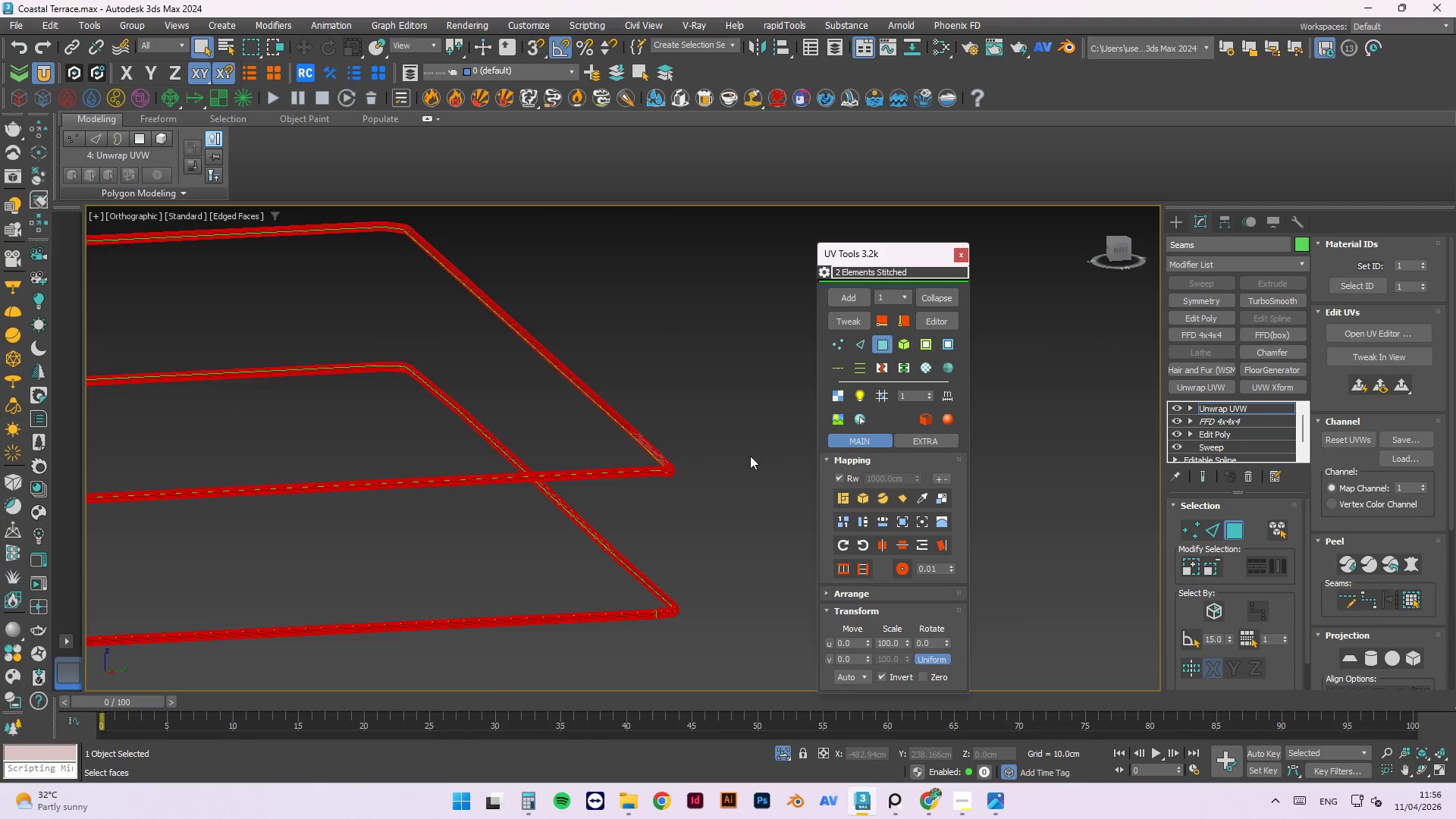 
left_click([715, 461])
 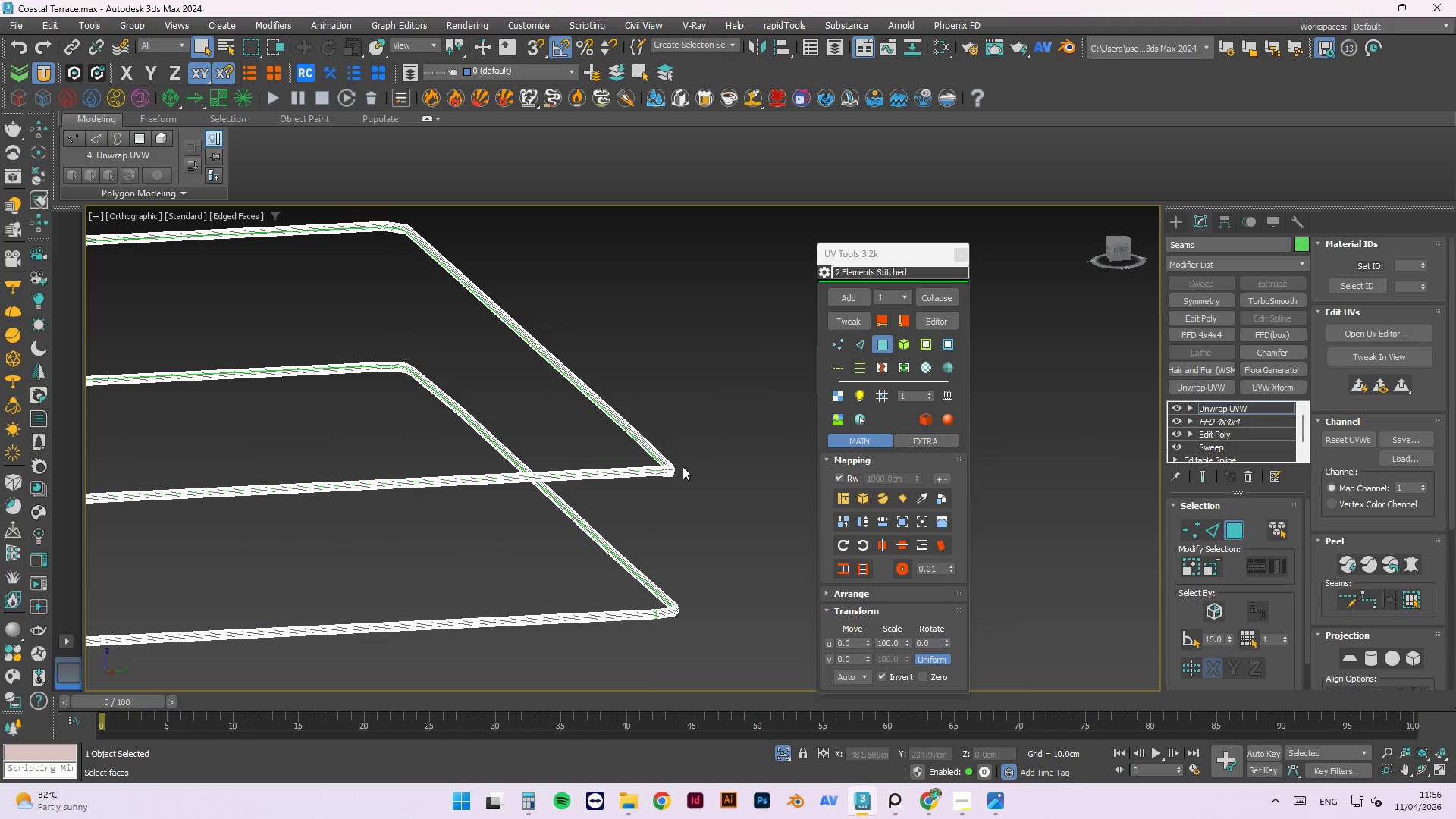 
scroll: coordinate [676, 469], scroll_direction: up, amount: 1.0
 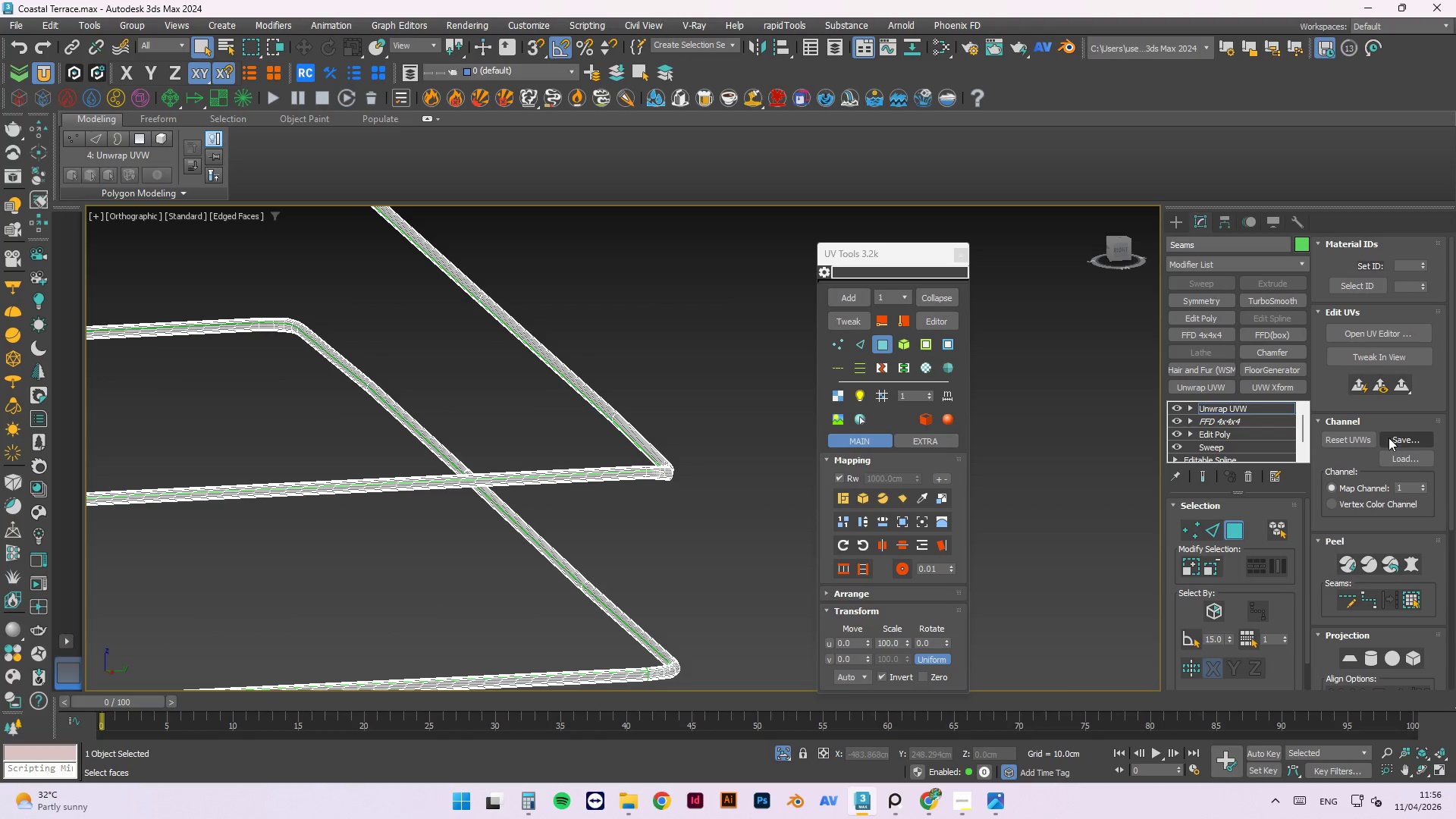 
left_click([1235, 529])
 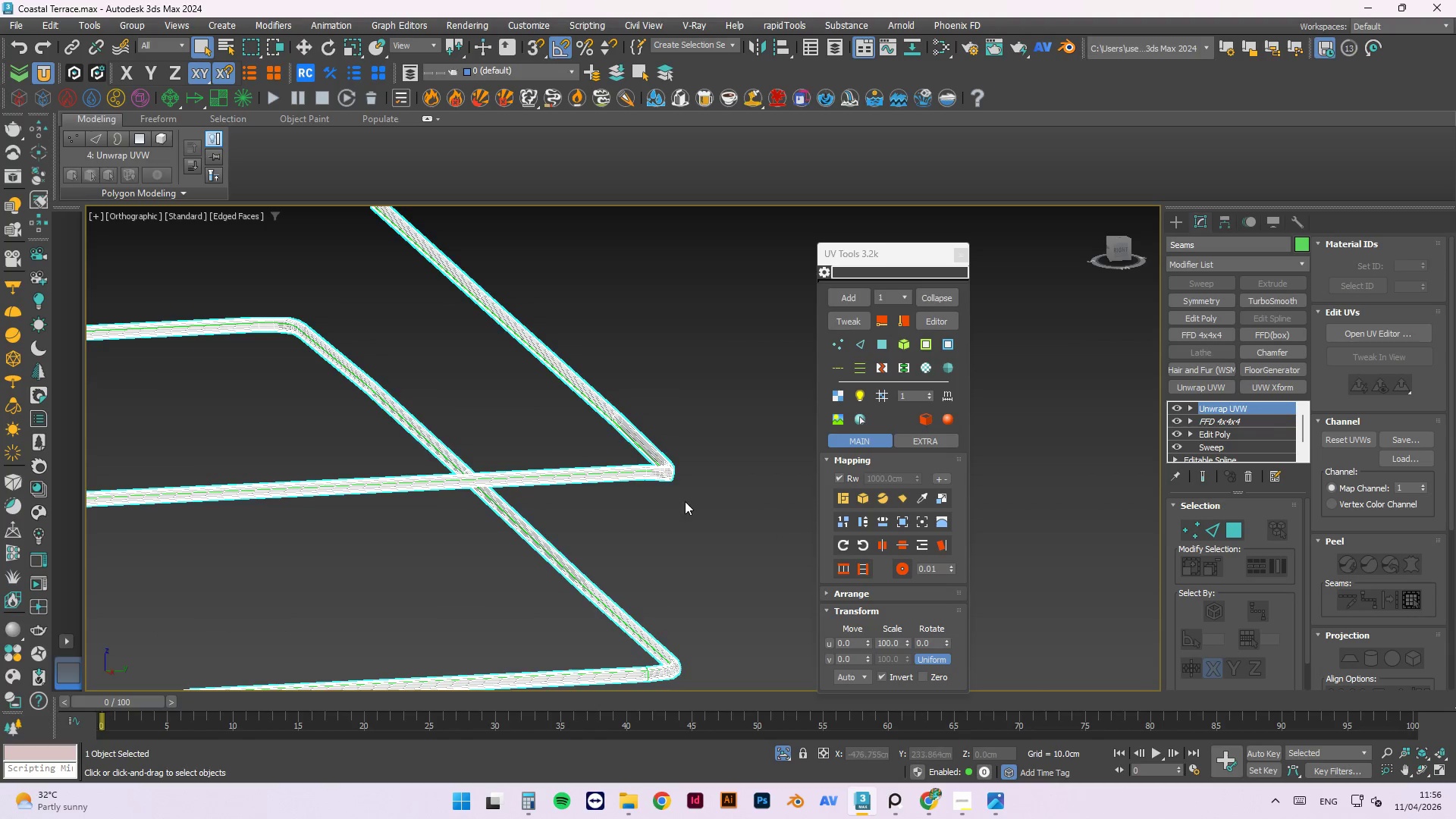 
scroll: coordinate [692, 487], scroll_direction: down, amount: 5.0
 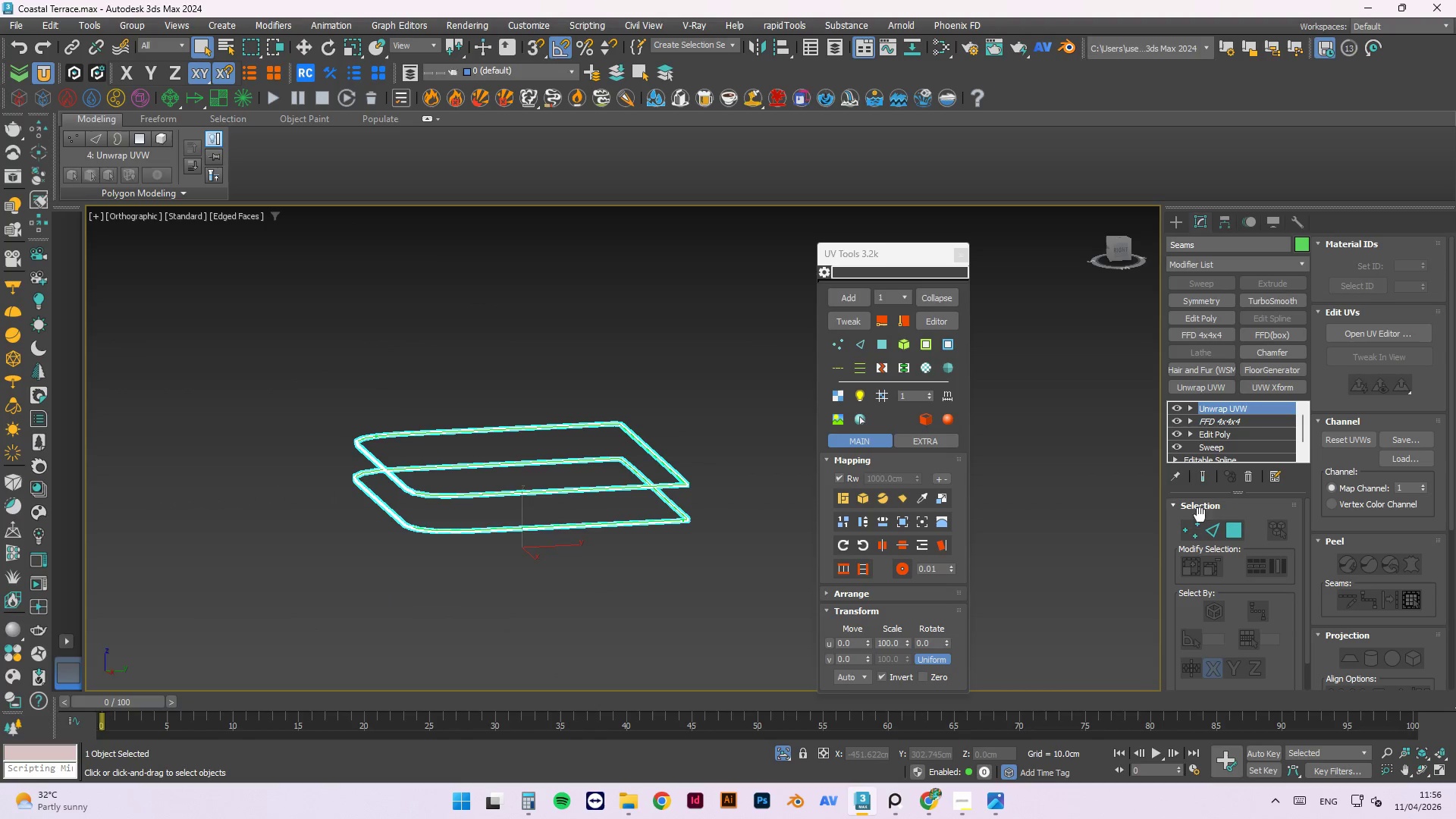 
left_click([1227, 535])
 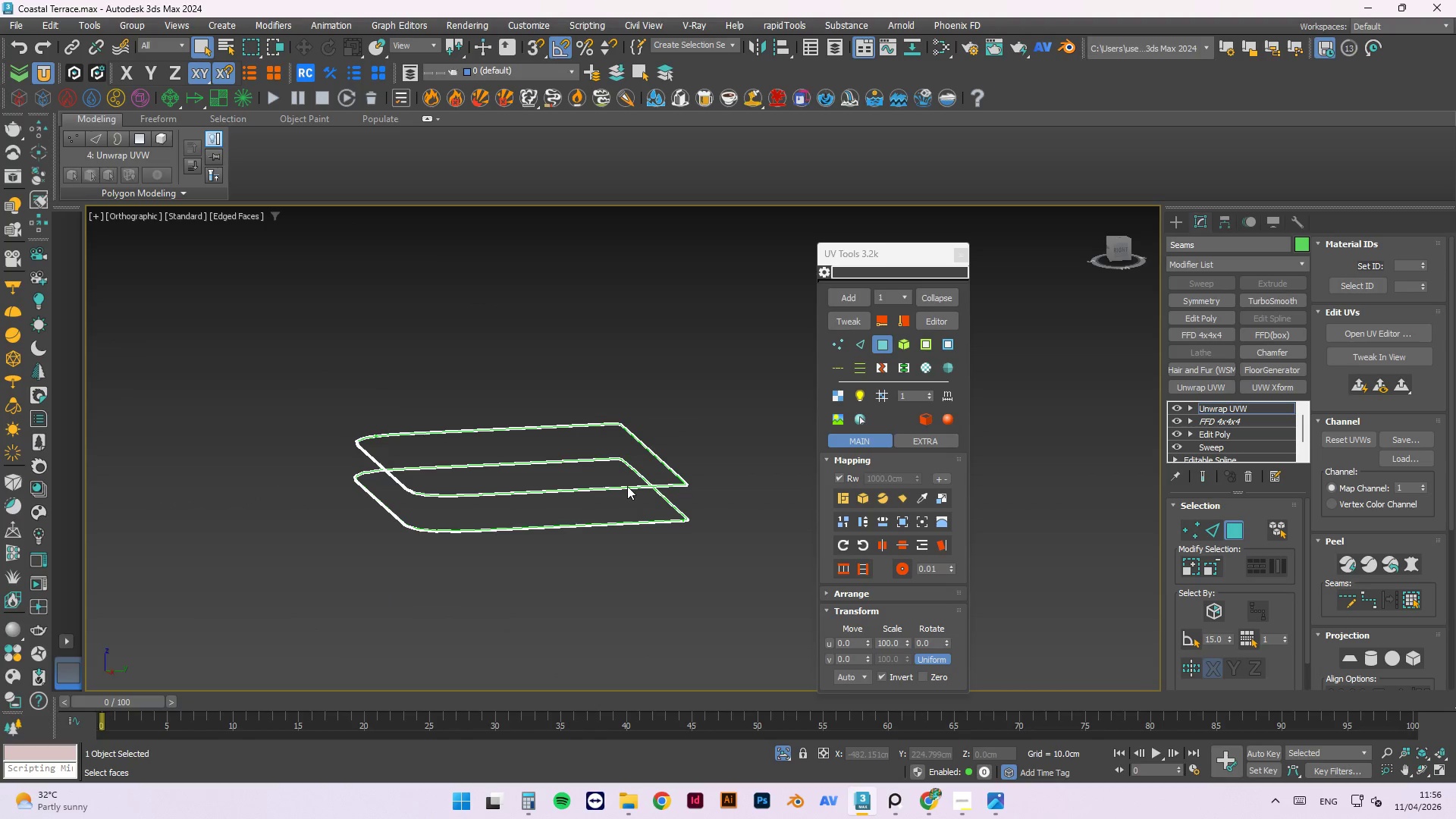 
key(Control+A)
 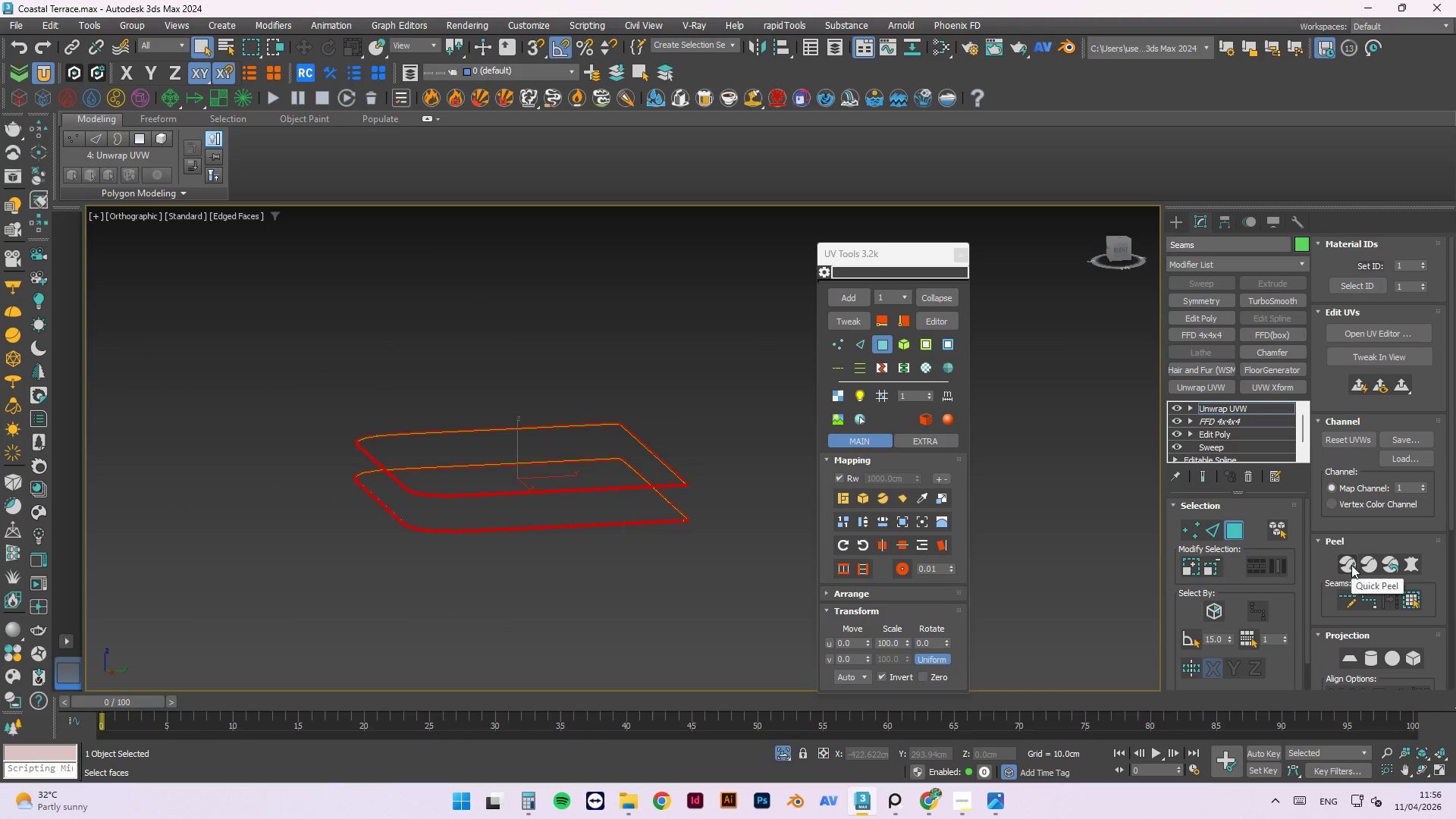 
left_click([1351, 565])
 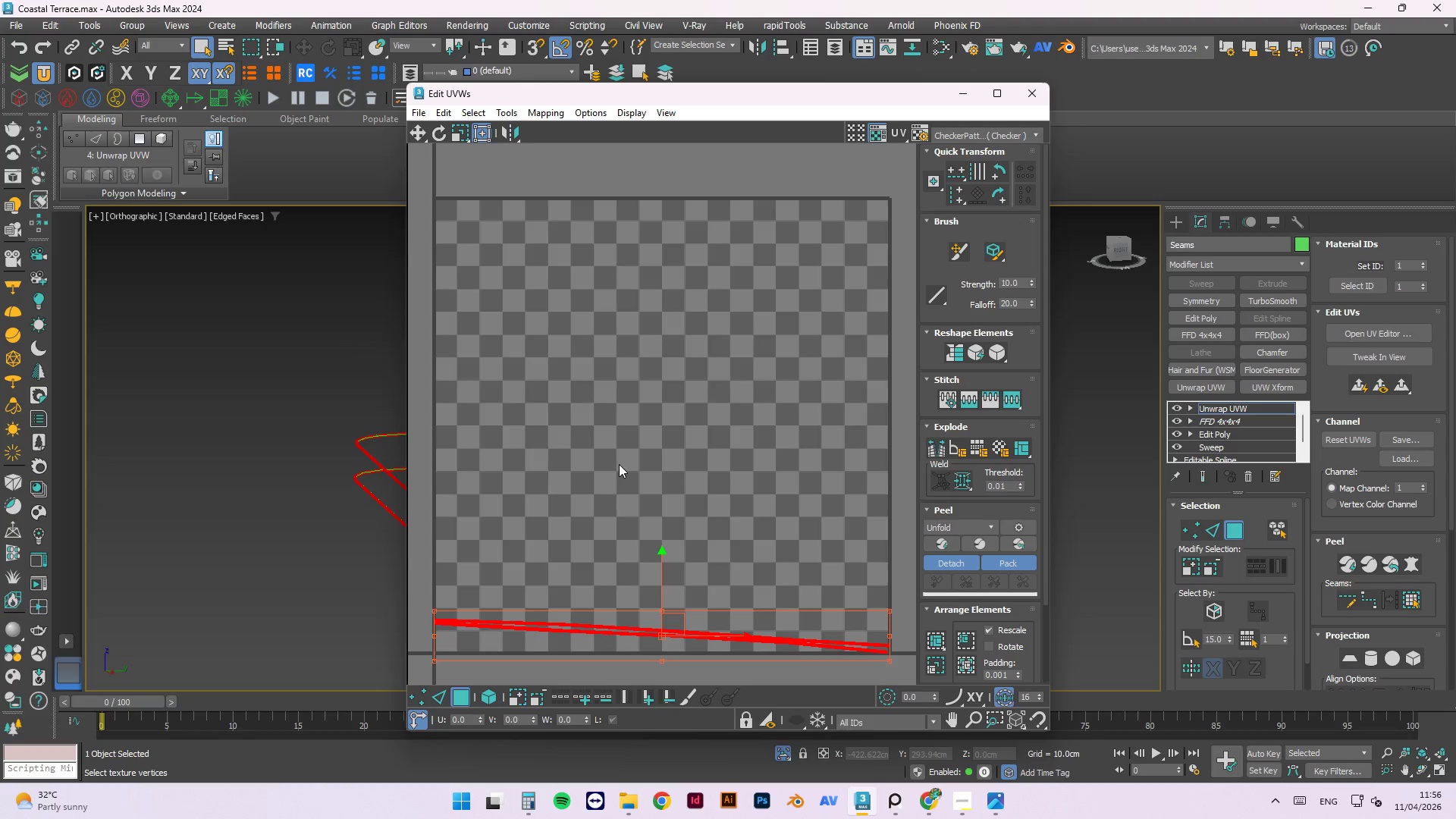 
left_click([1018, 560])
 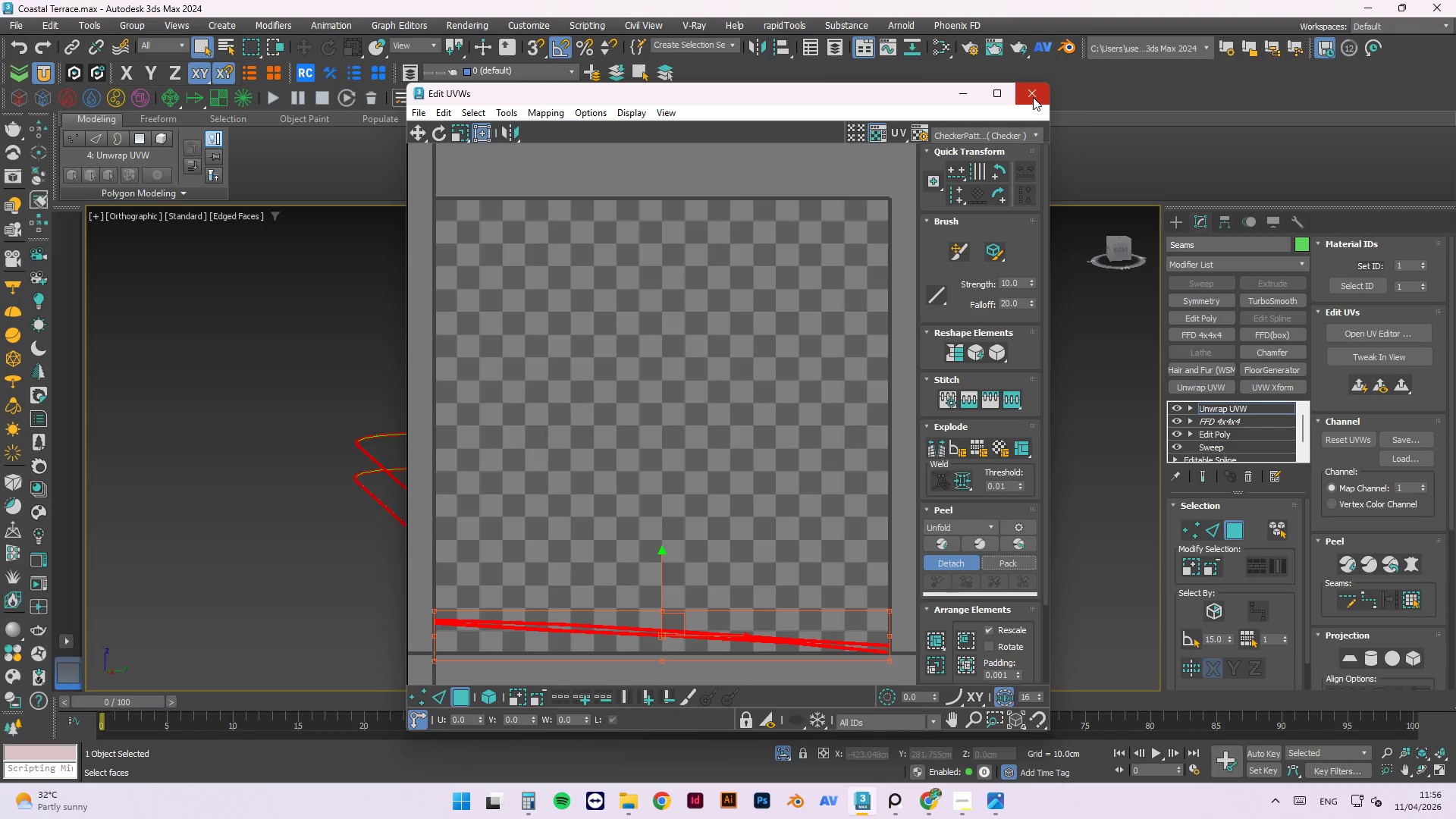 
left_click([1033, 97])
 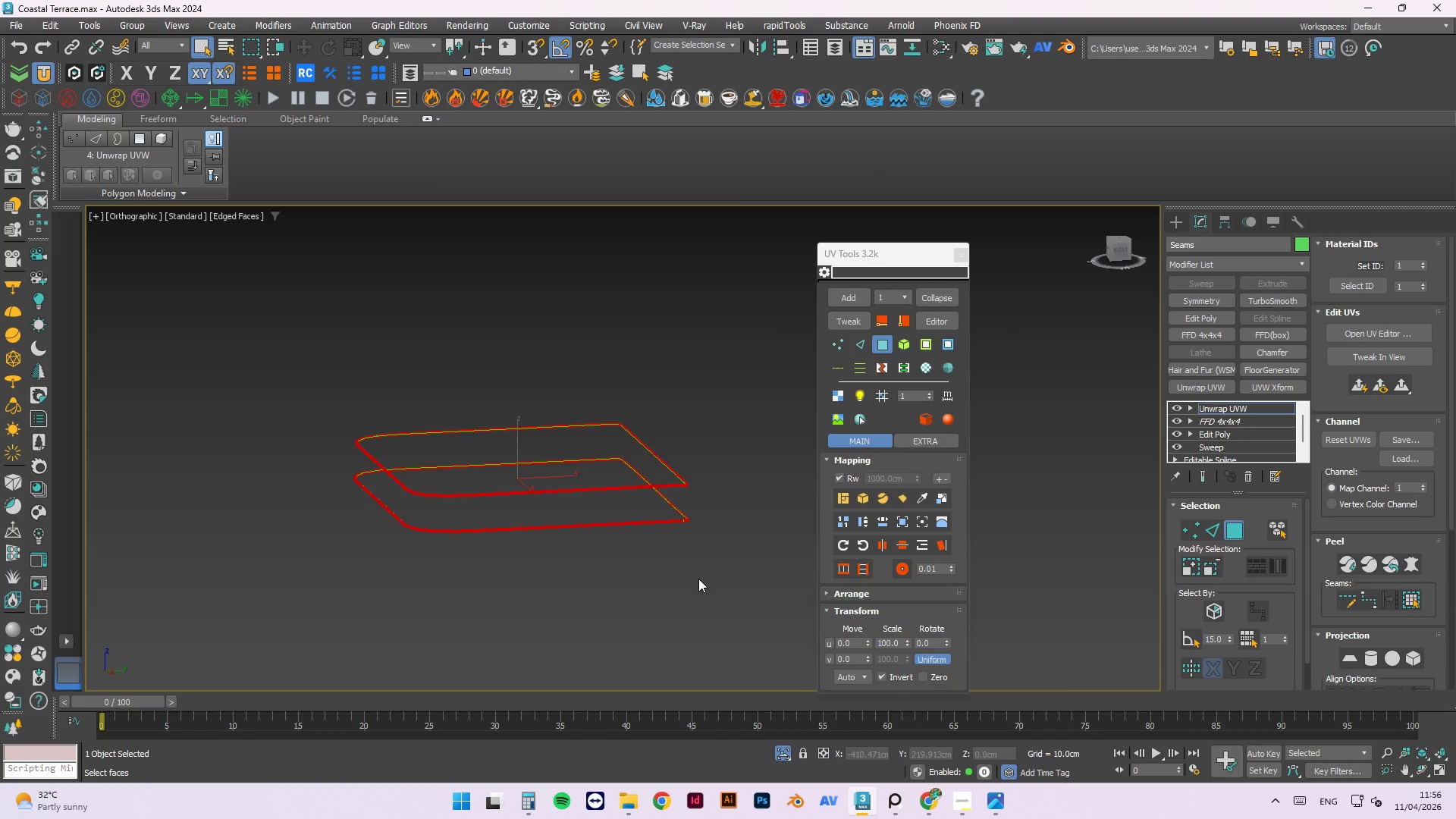 
left_click([698, 579])
 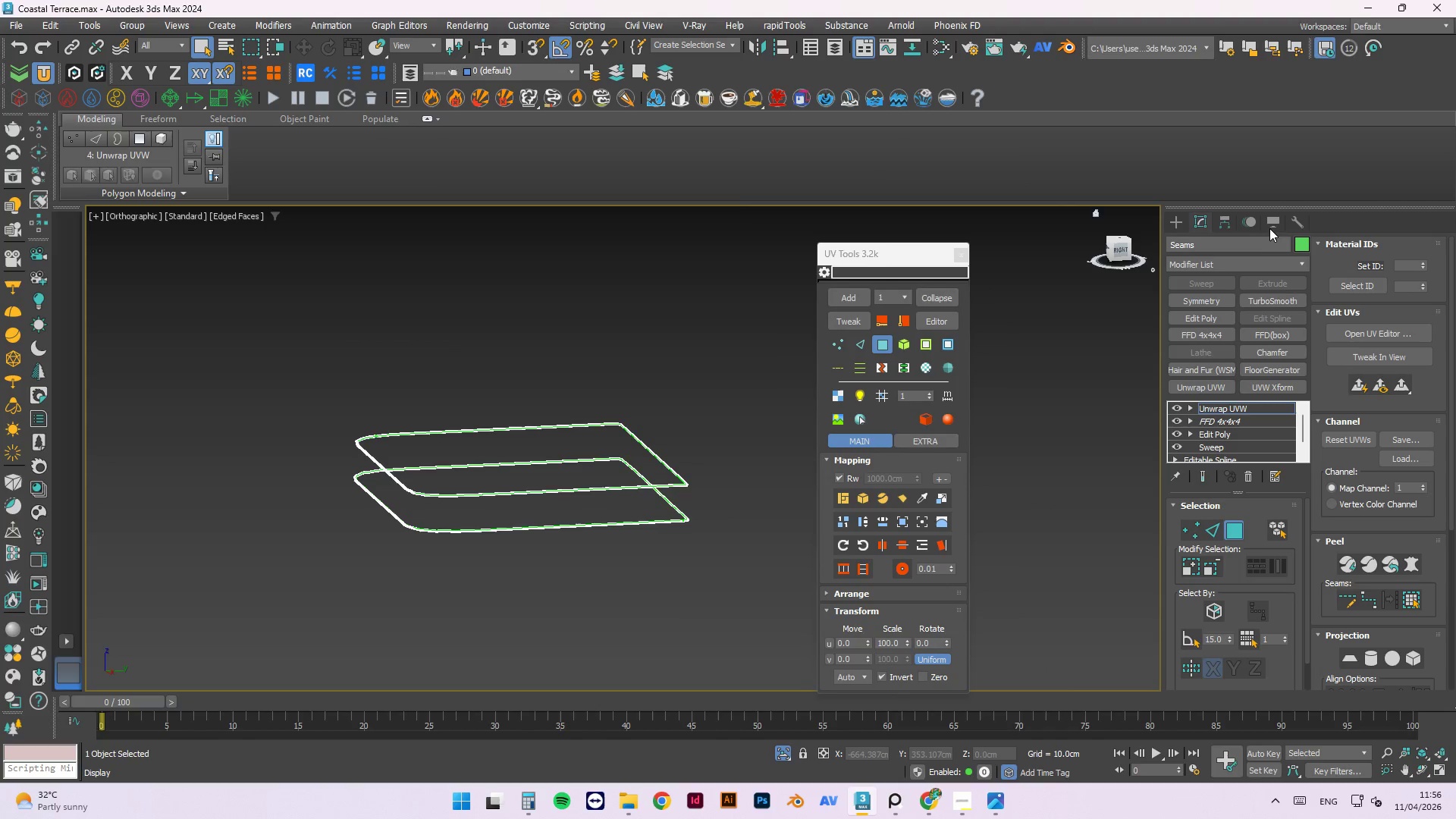 
left_click([1175, 220])
 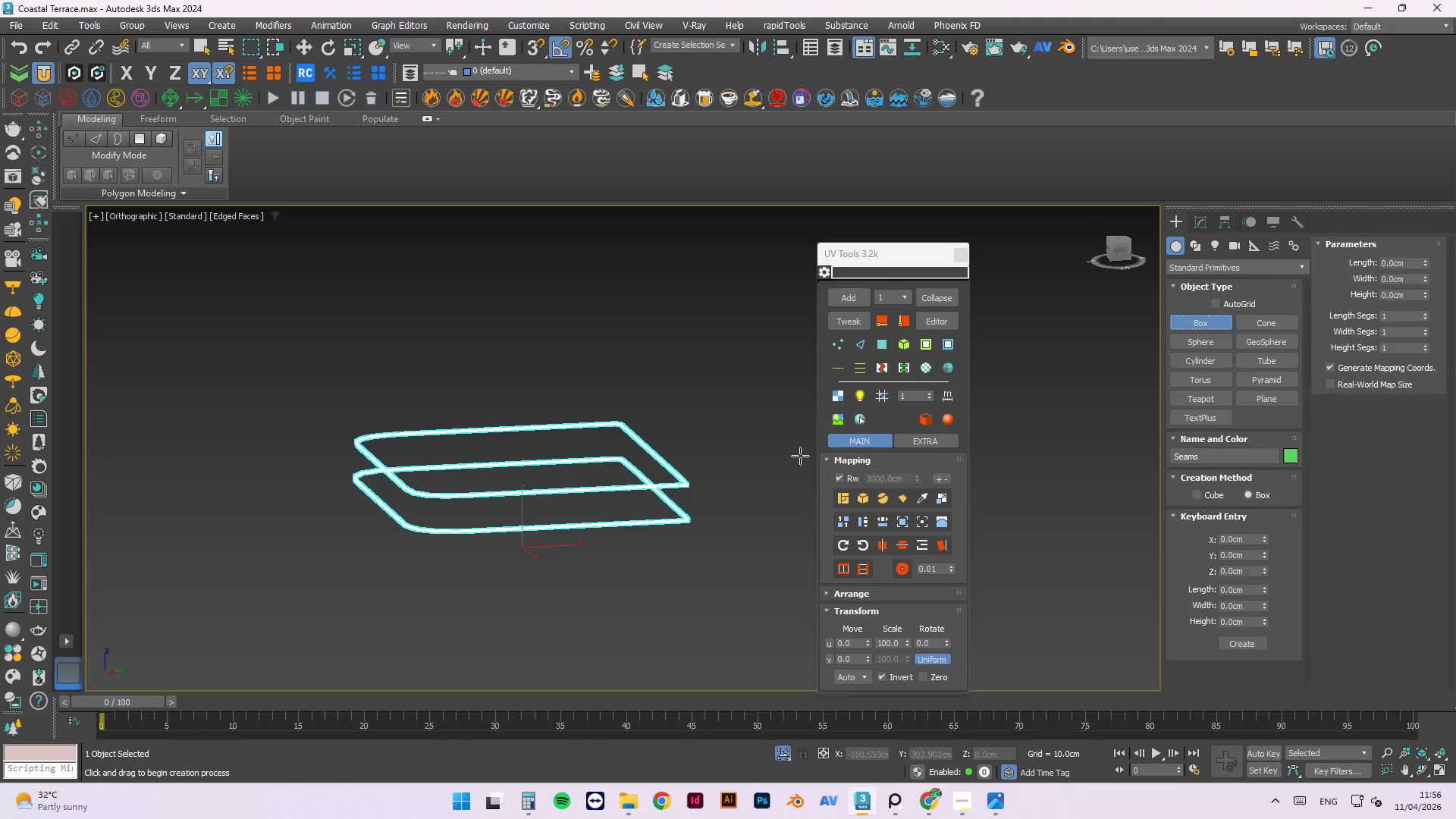 
scroll: coordinate [642, 475], scroll_direction: down, amount: 1.0
 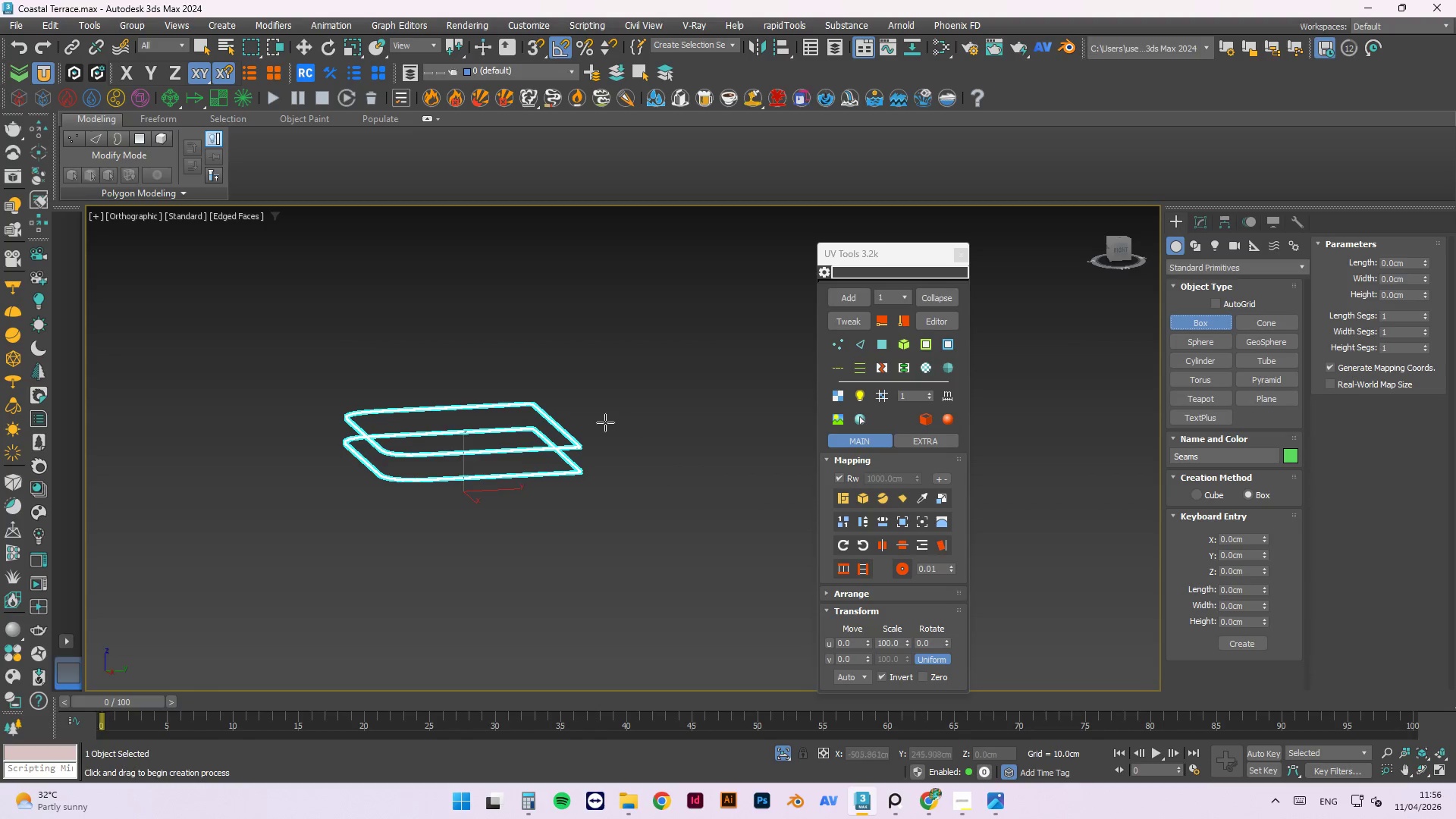 
left_click_drag(start_coordinate=[655, 444], to_coordinate=[767, 468])
 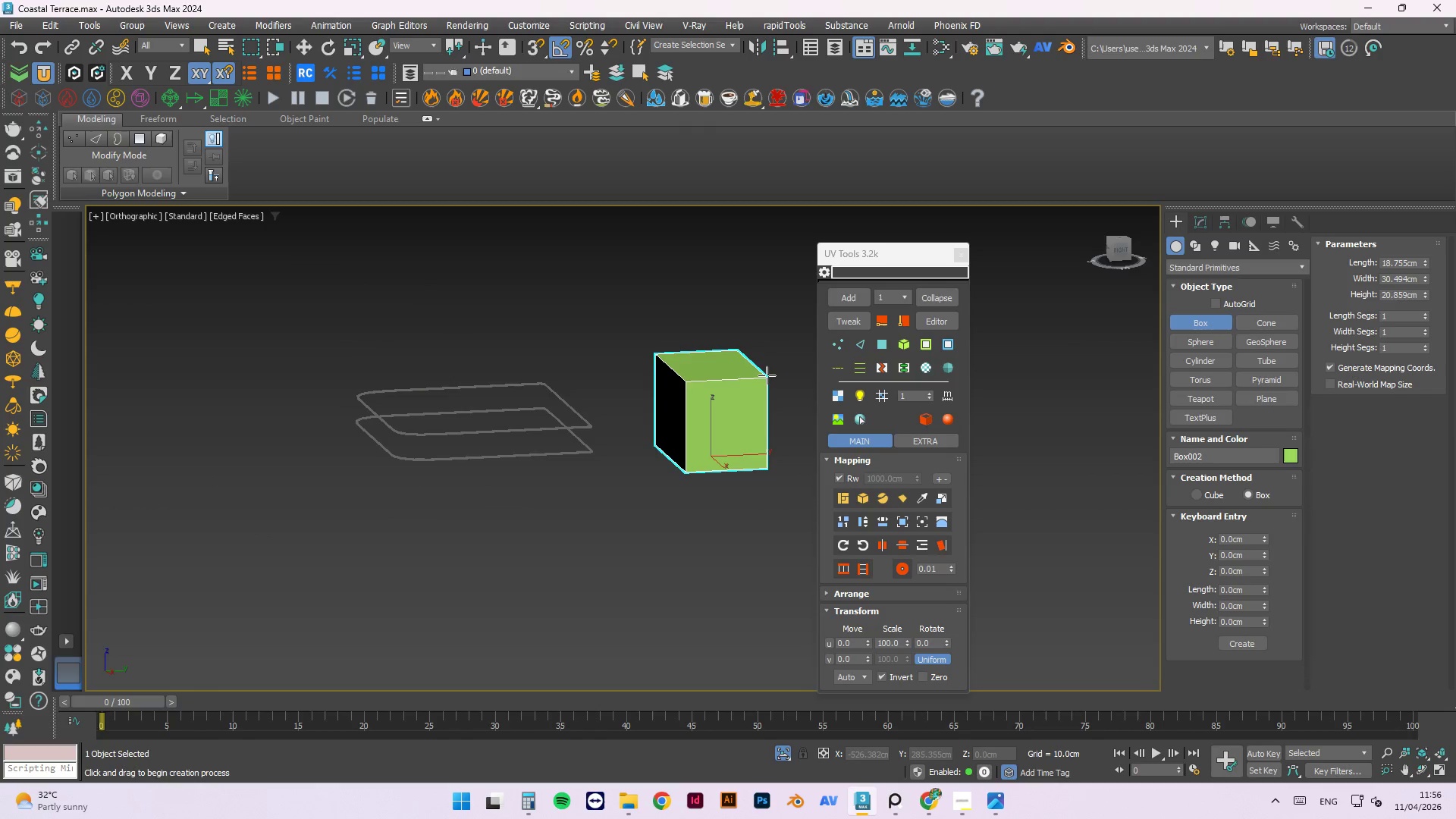 
scroll: coordinate [616, 439], scroll_direction: none, amount: 0.0
 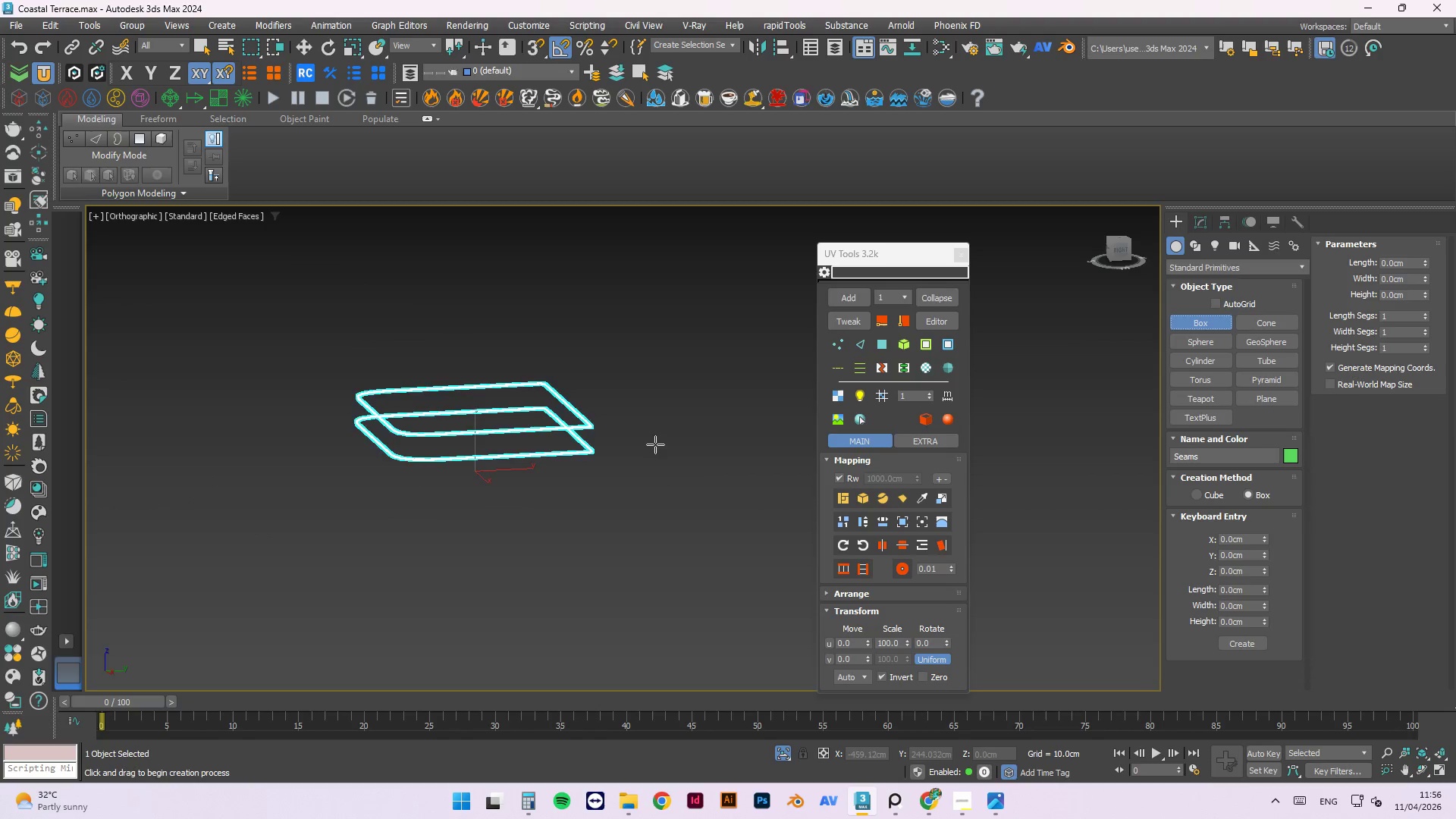 
left_click([767, 375])
 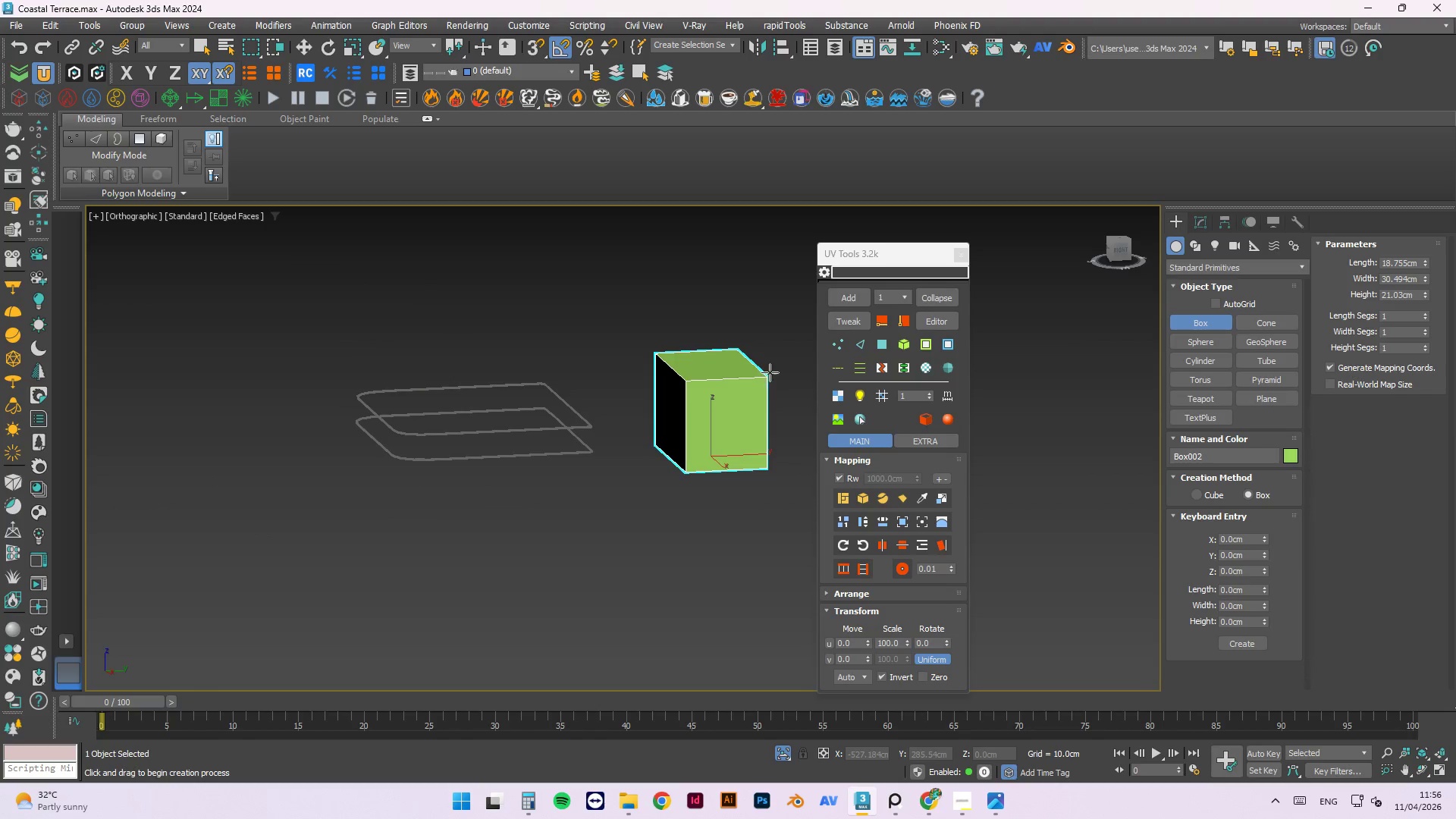 
key(Escape)
 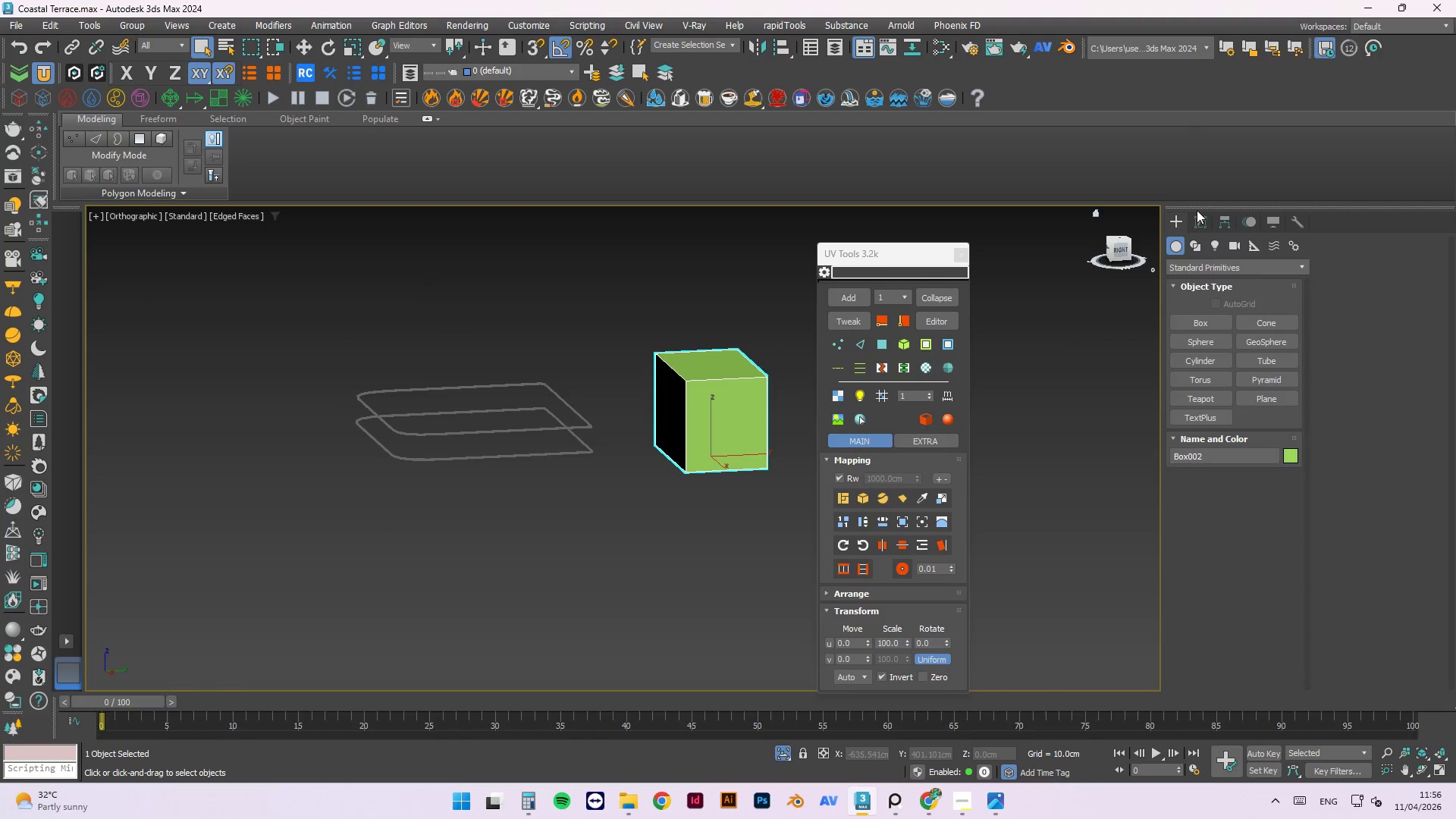 
left_click([1203, 214])
 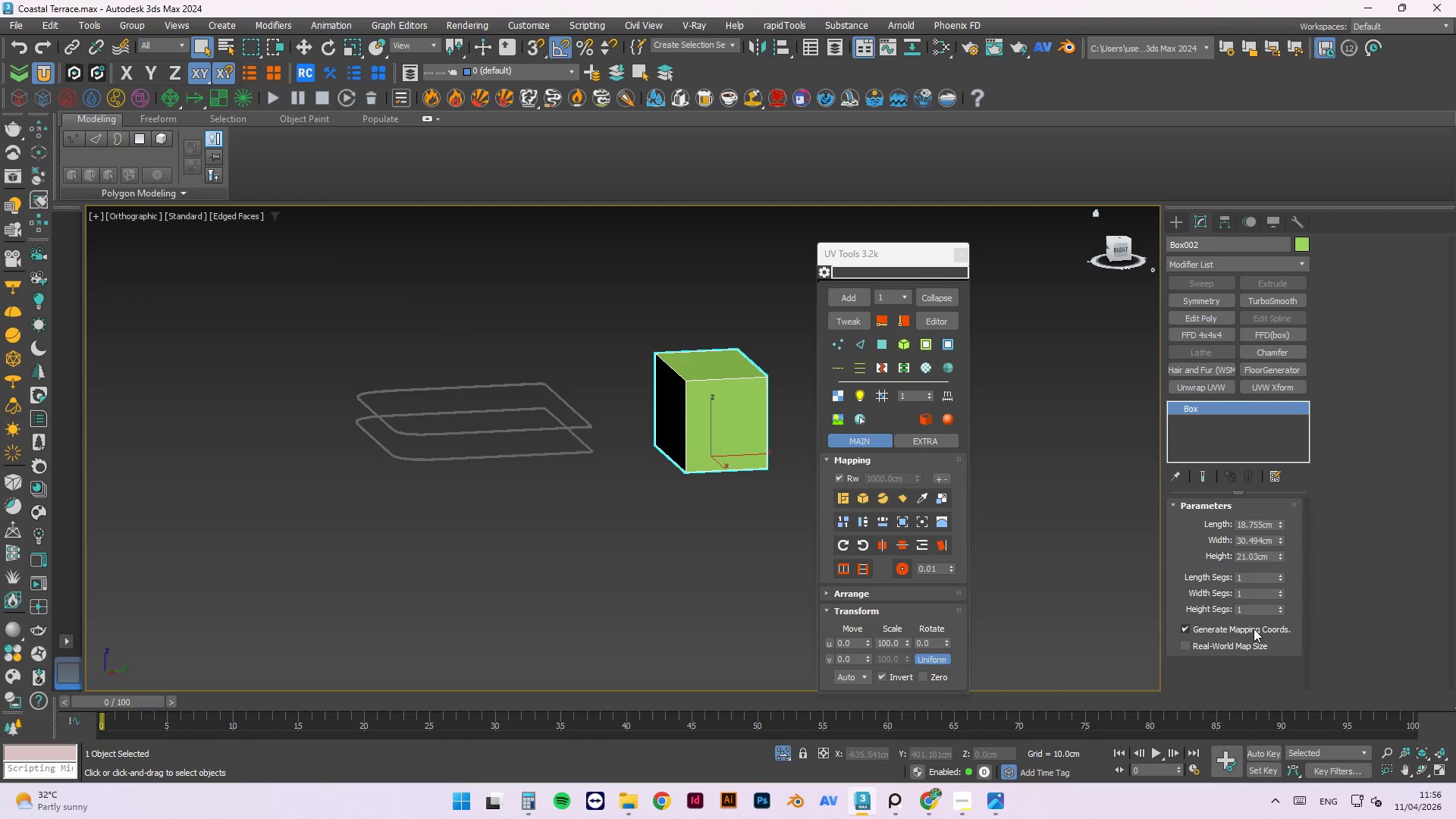 
left_click([1248, 639])
 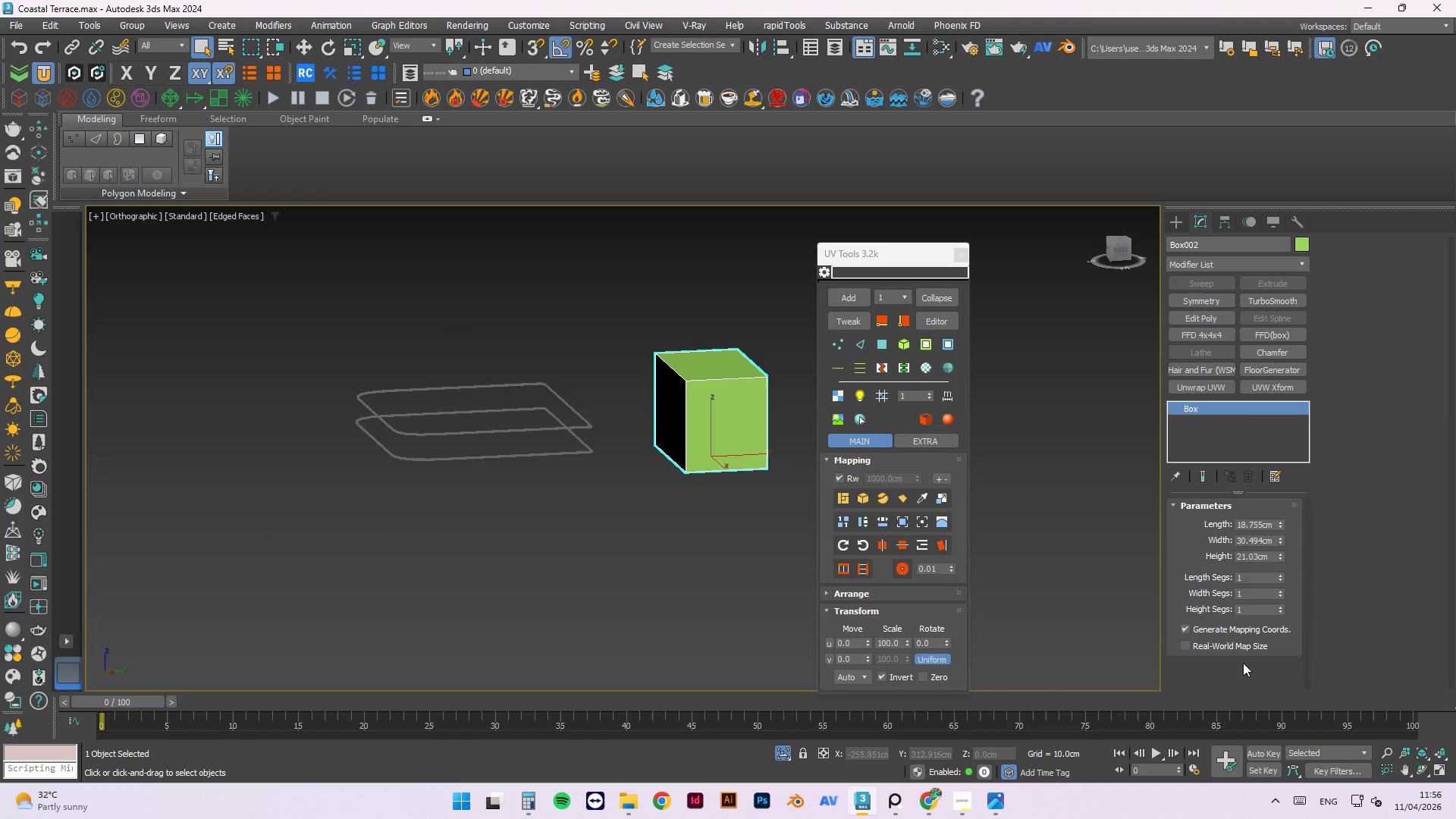 
left_click([1240, 646])
 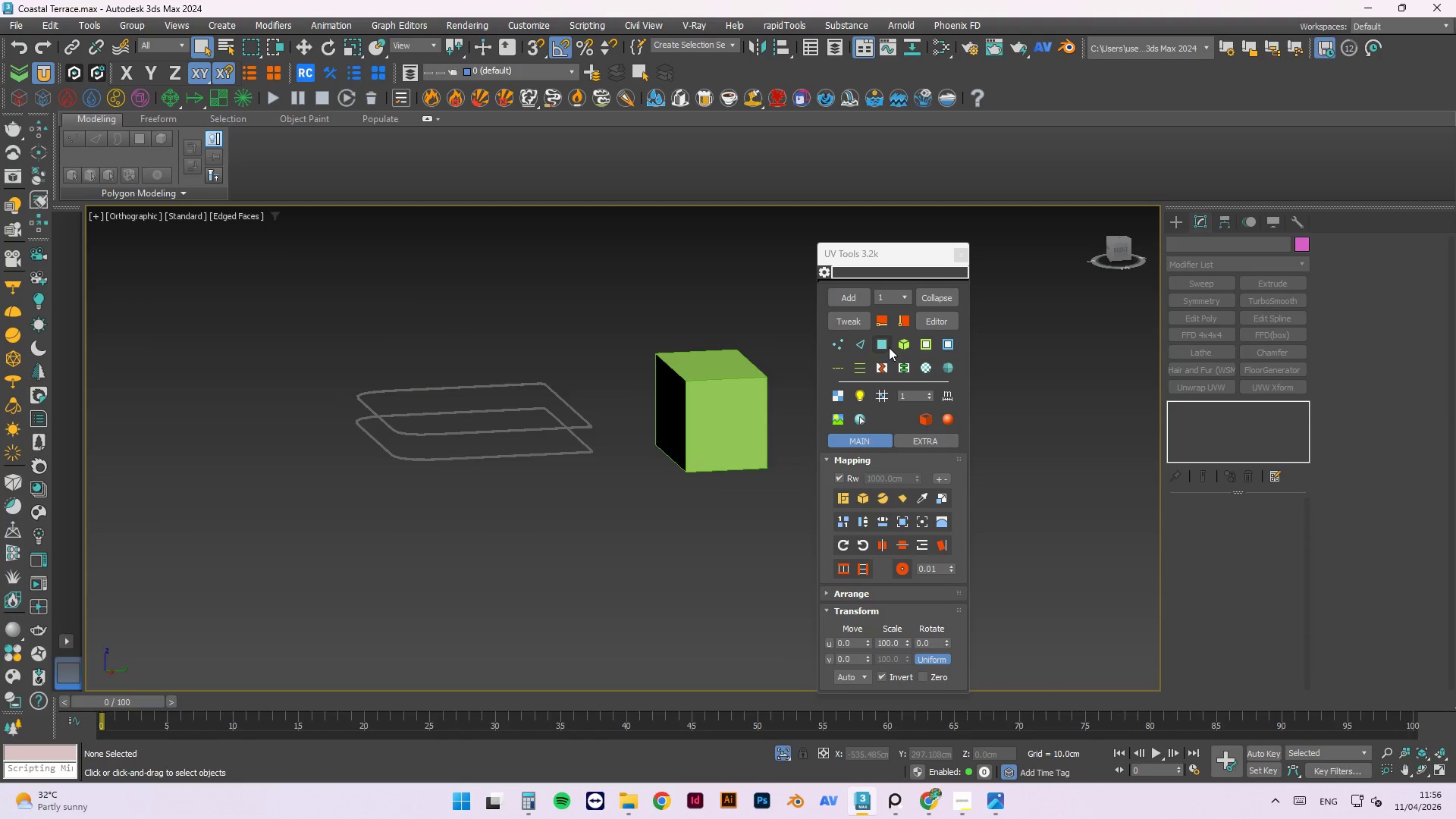 
left_click([852, 322])
 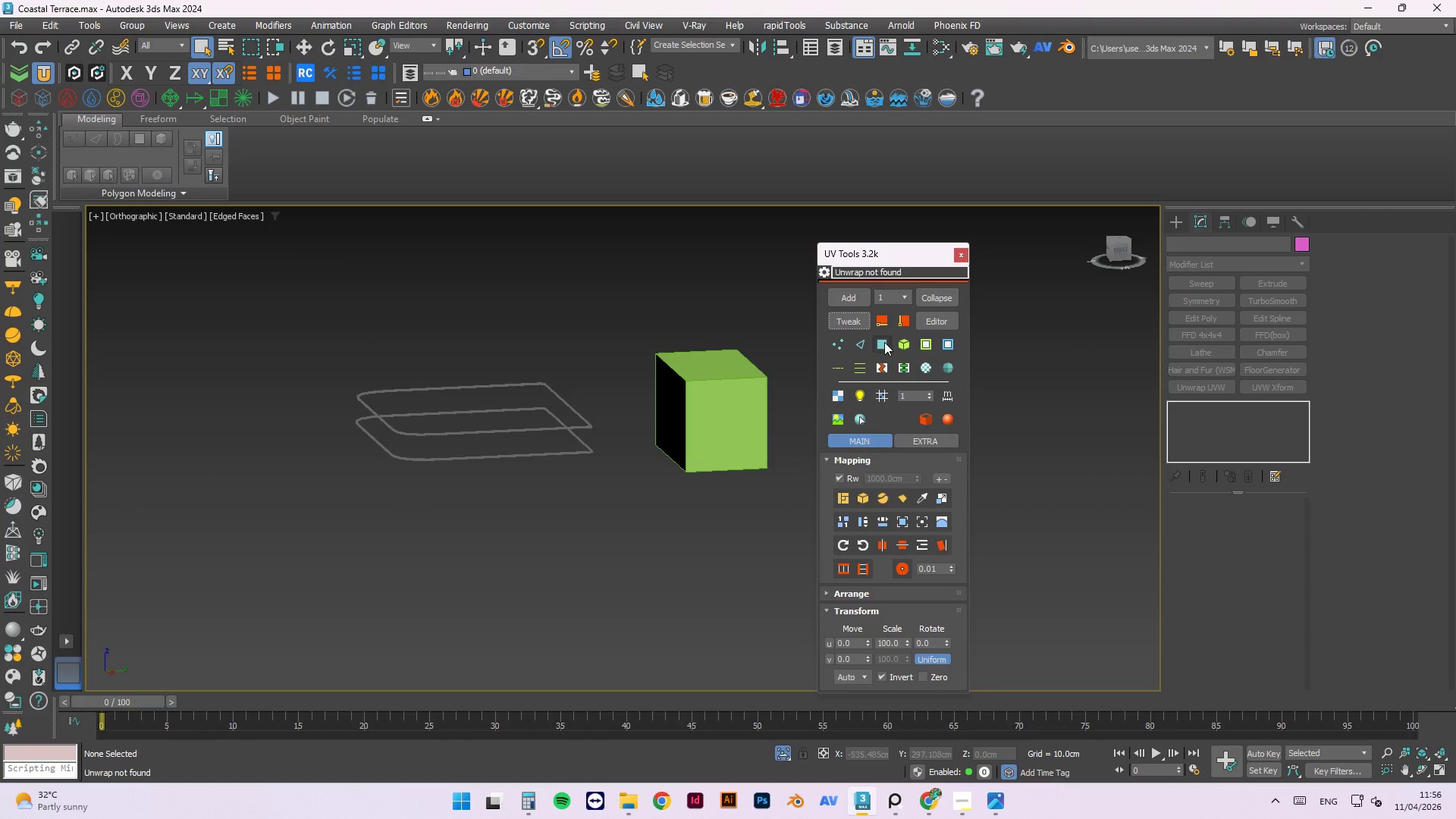 
left_click([884, 342])
 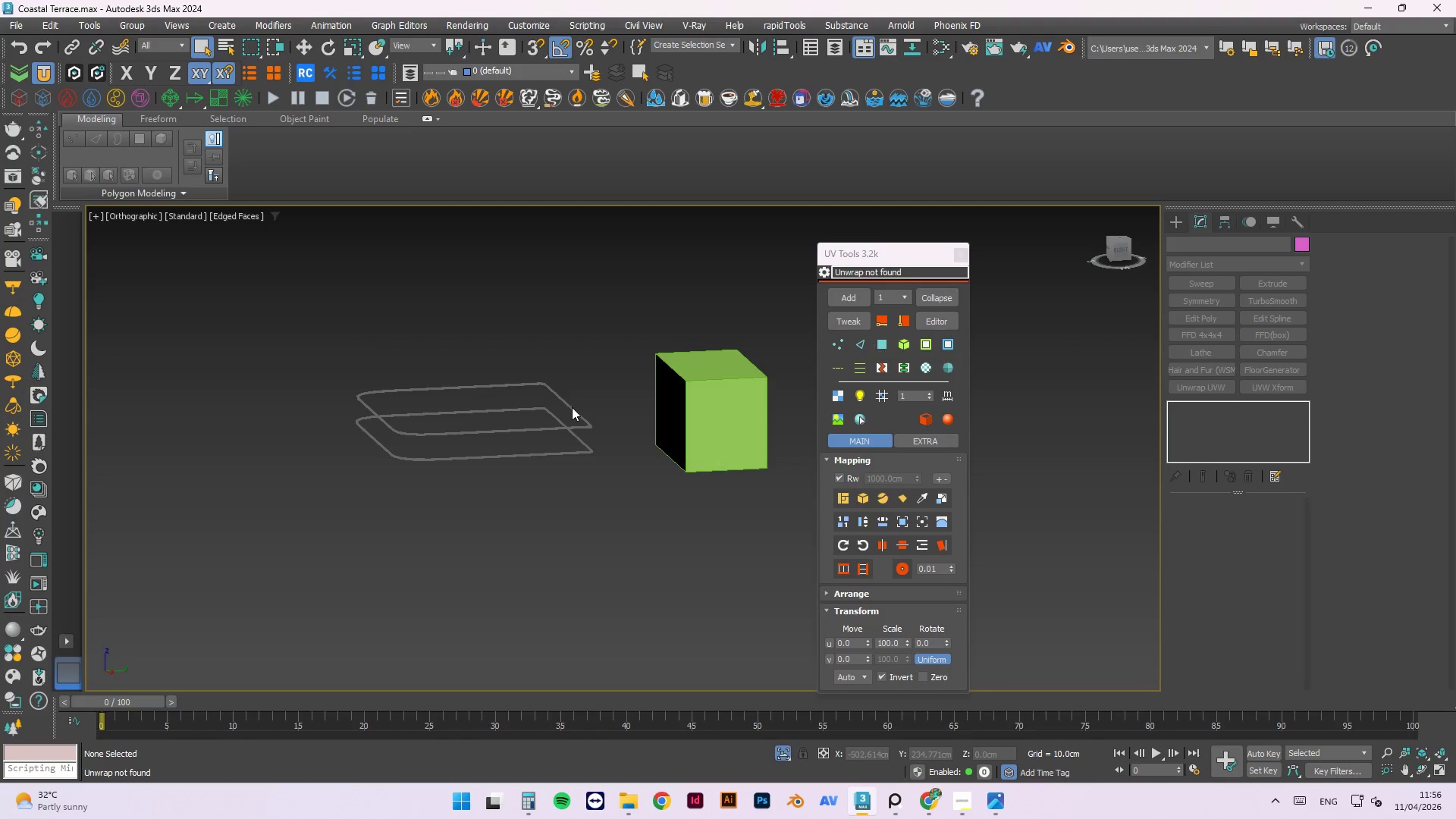 
double_click([572, 413])
 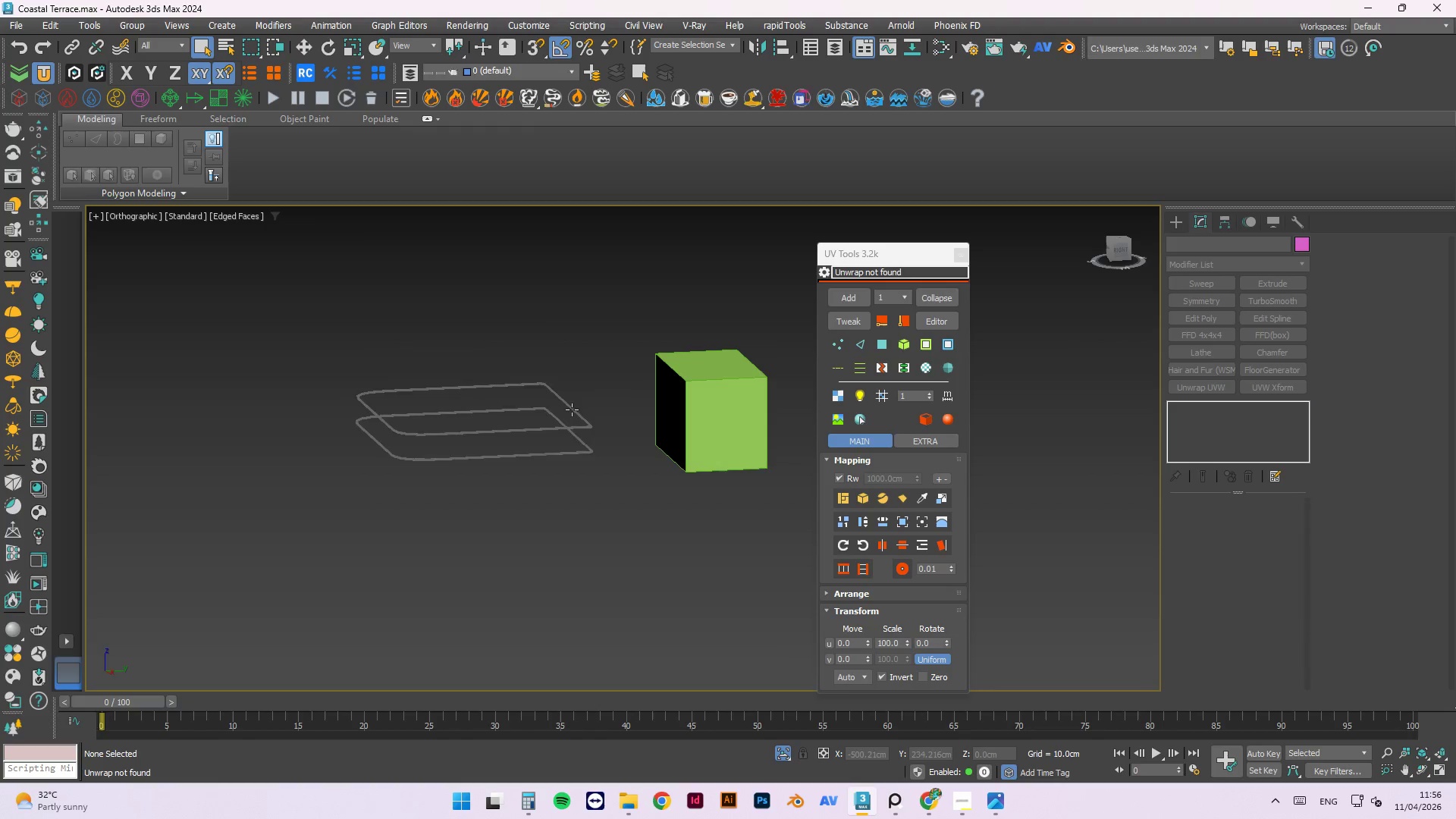 
triple_click([572, 408])
 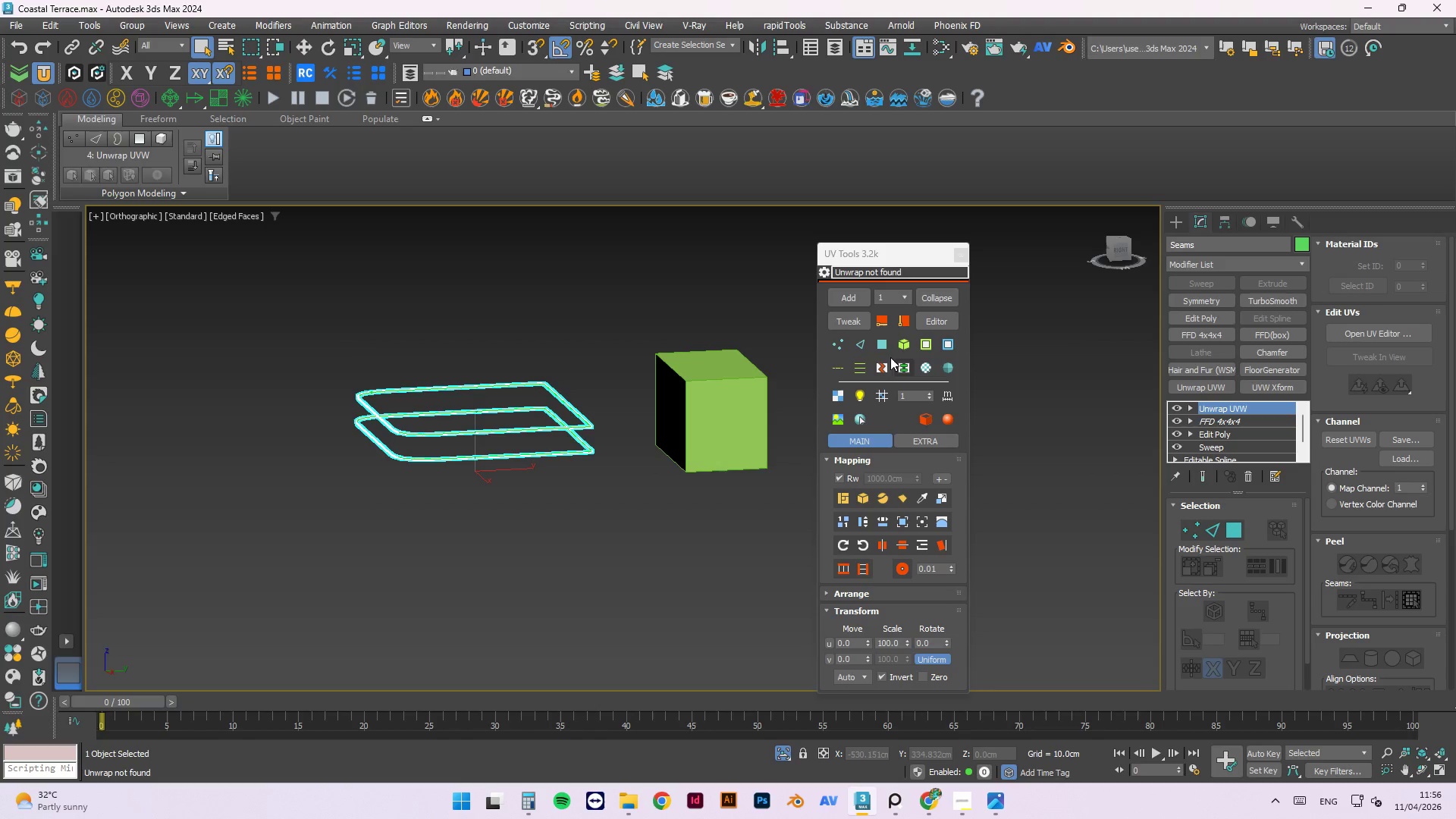 
left_click([882, 344])
 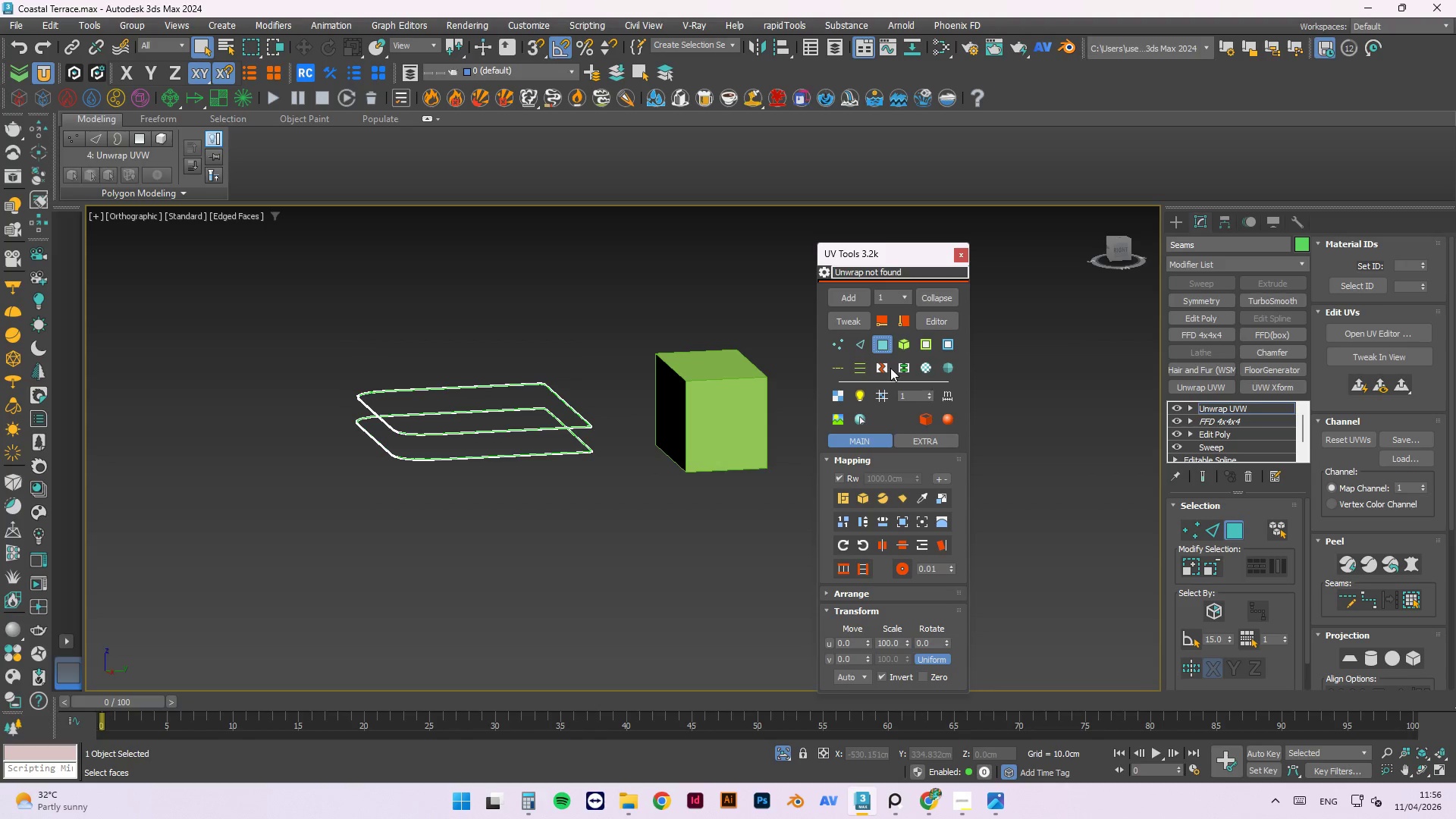 
left_click([846, 322])
 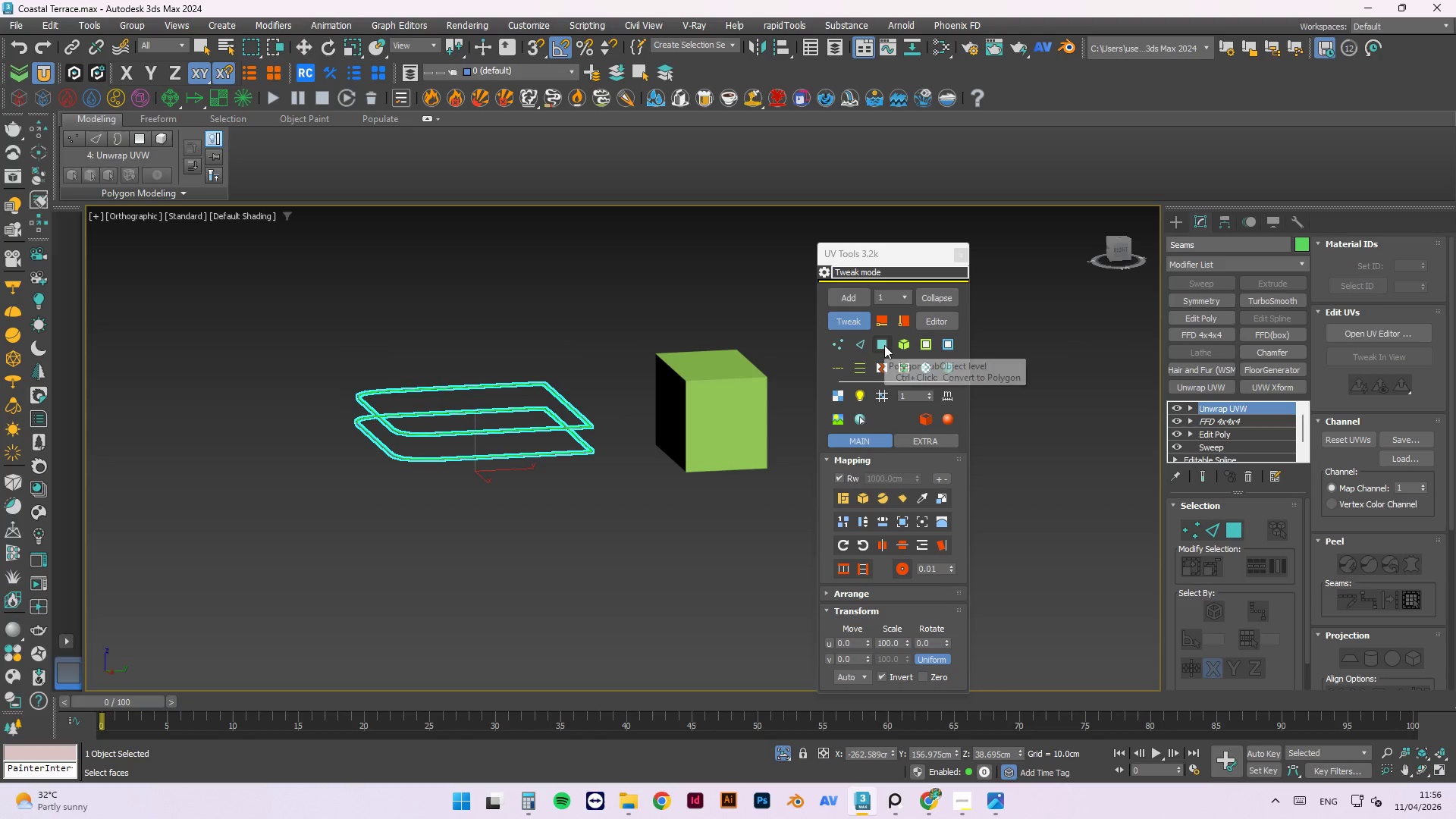 
left_click([884, 345])
 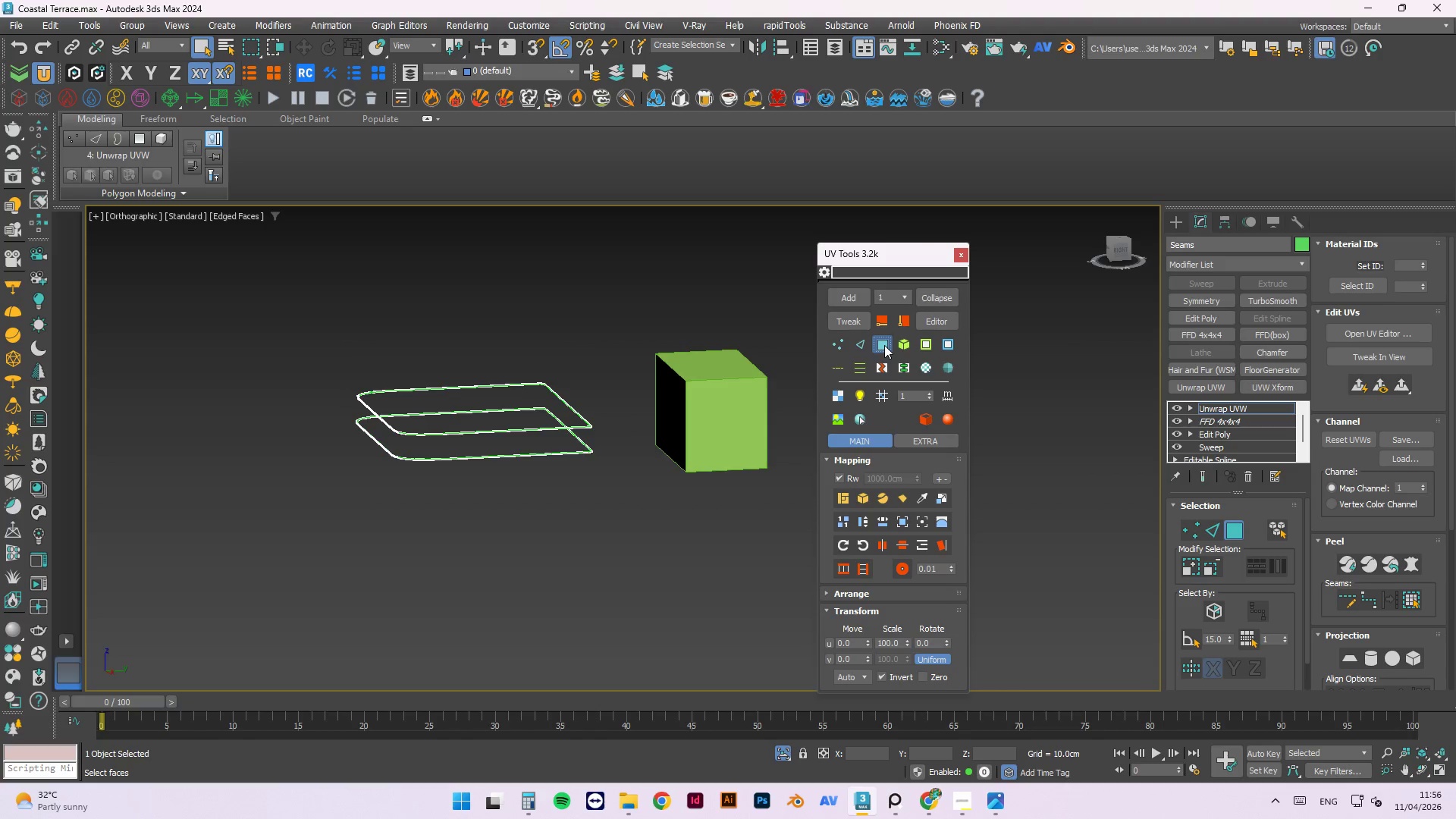 
key(Control+A)
 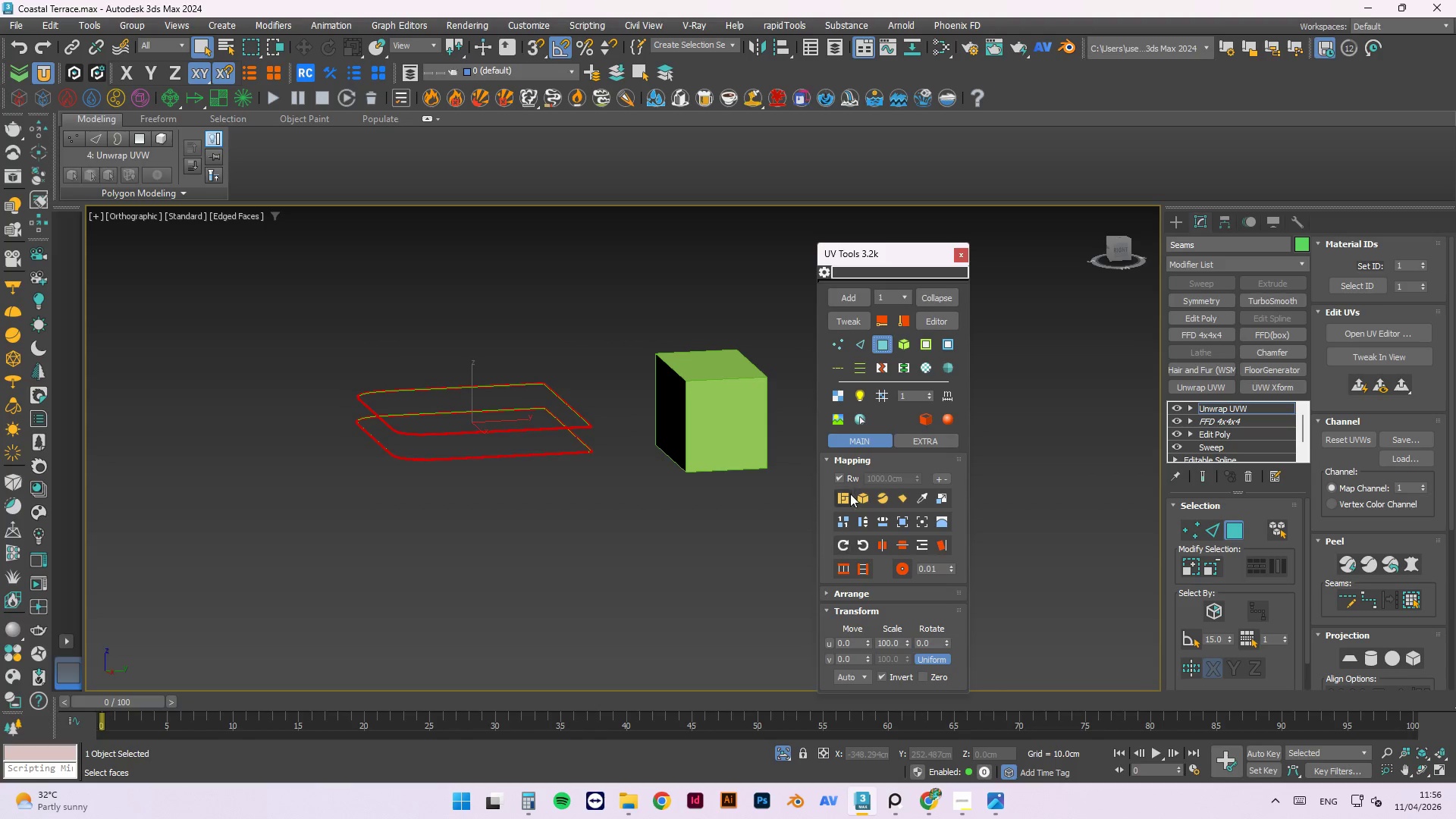 
left_click([925, 498])
 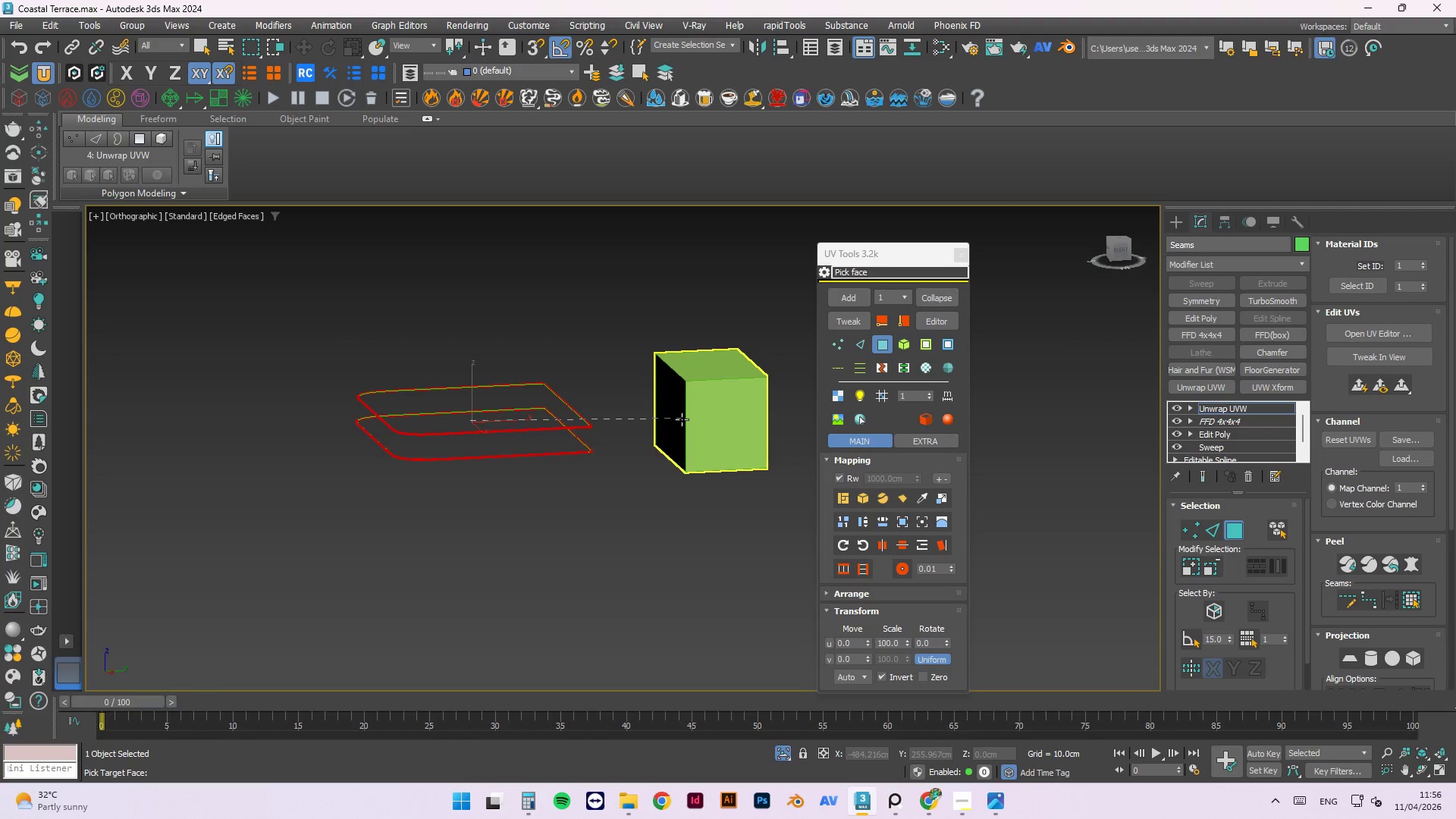 
left_click([682, 419])
 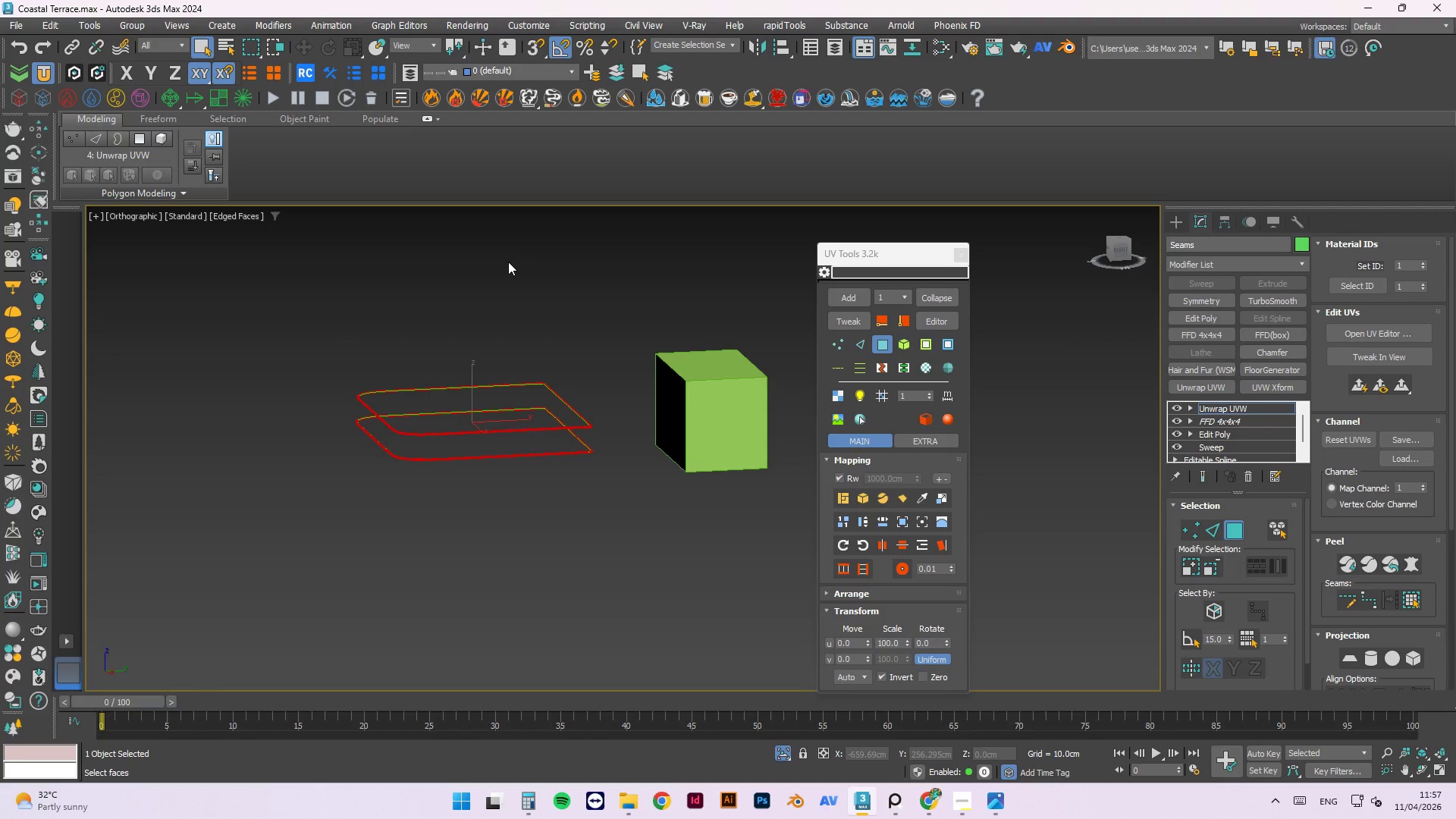 
wait(25.72)
 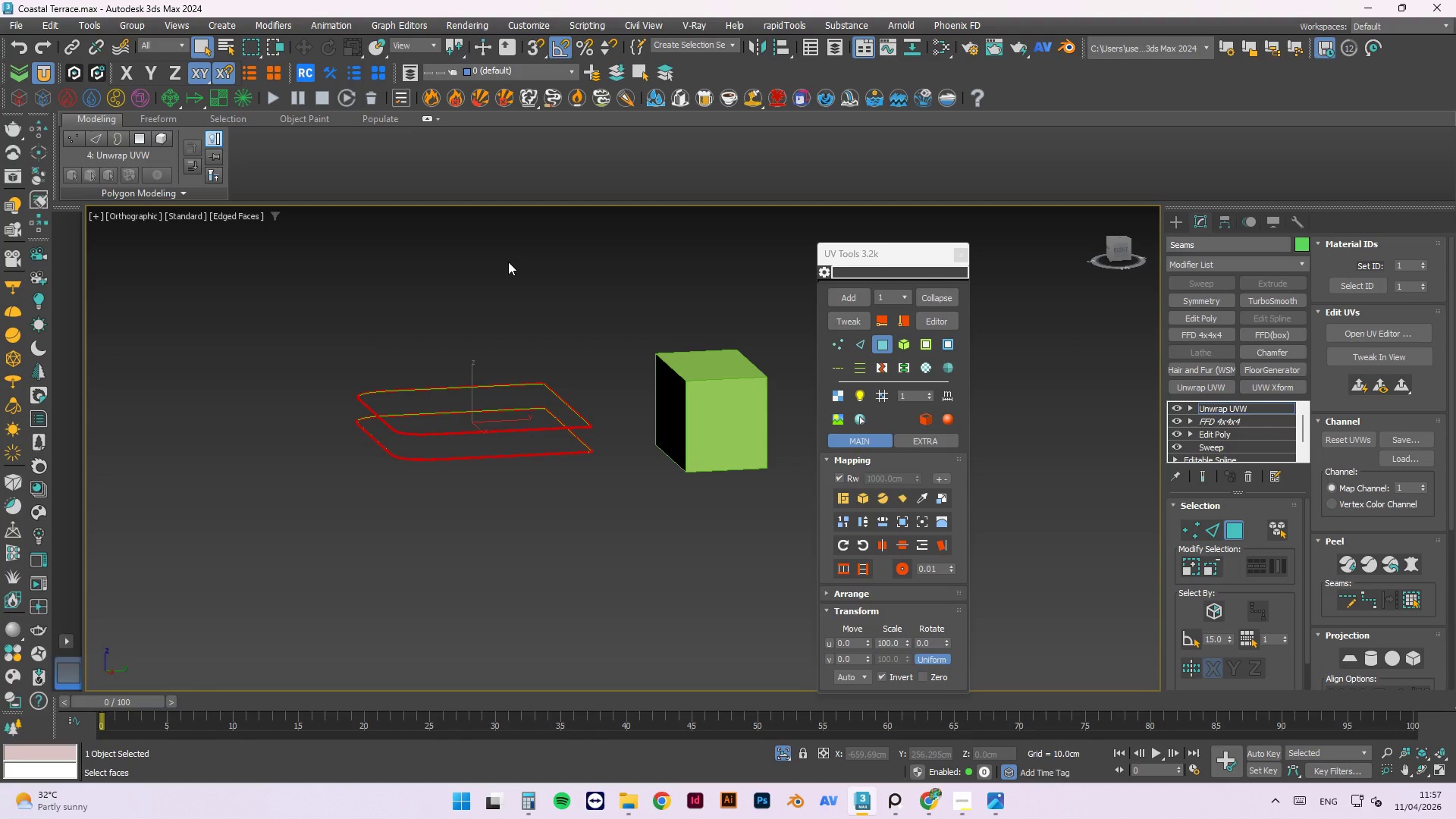 
left_click([508, 262])
 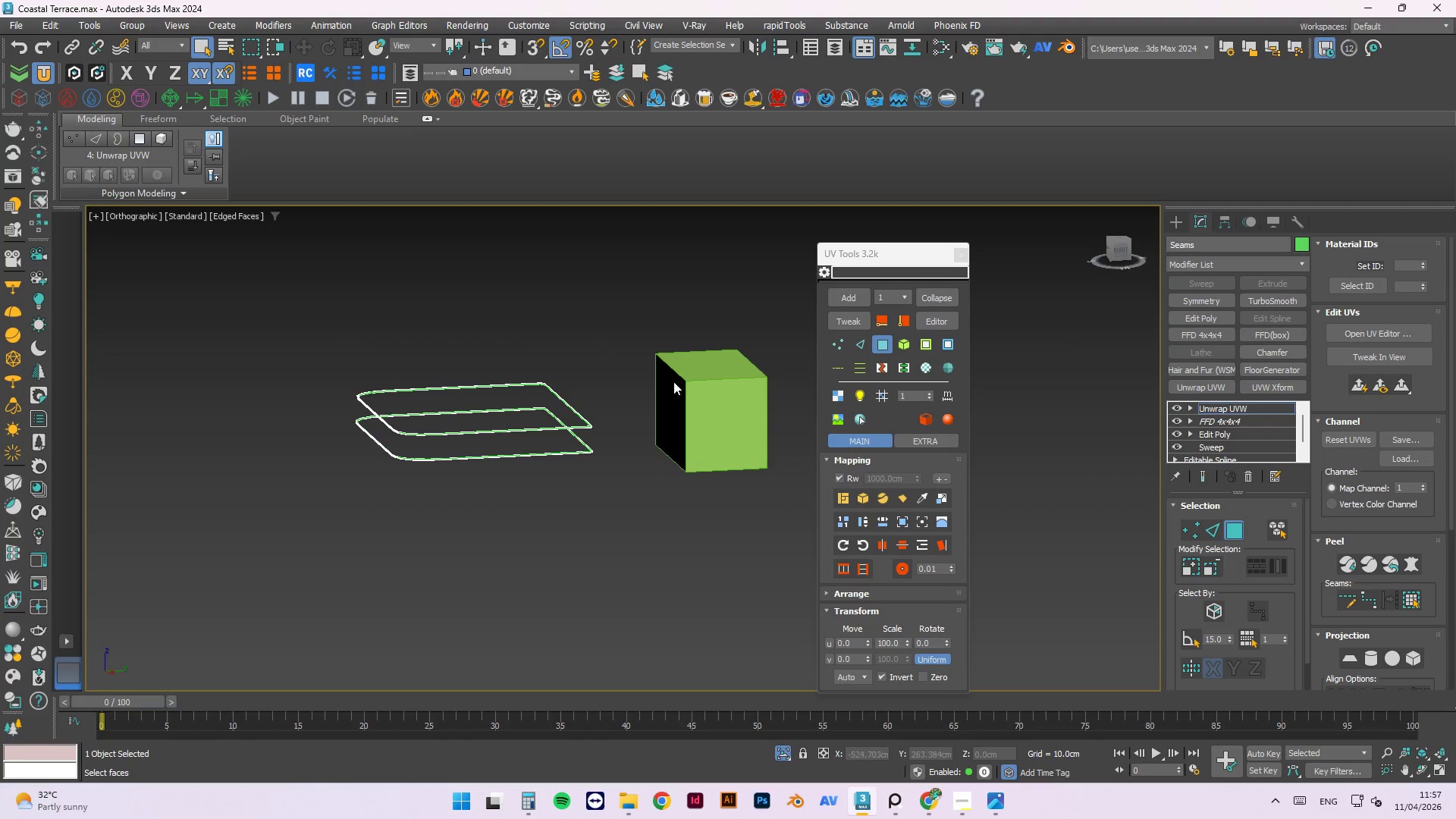 
scroll: coordinate [614, 570], scroll_direction: up, amount: 10.0
 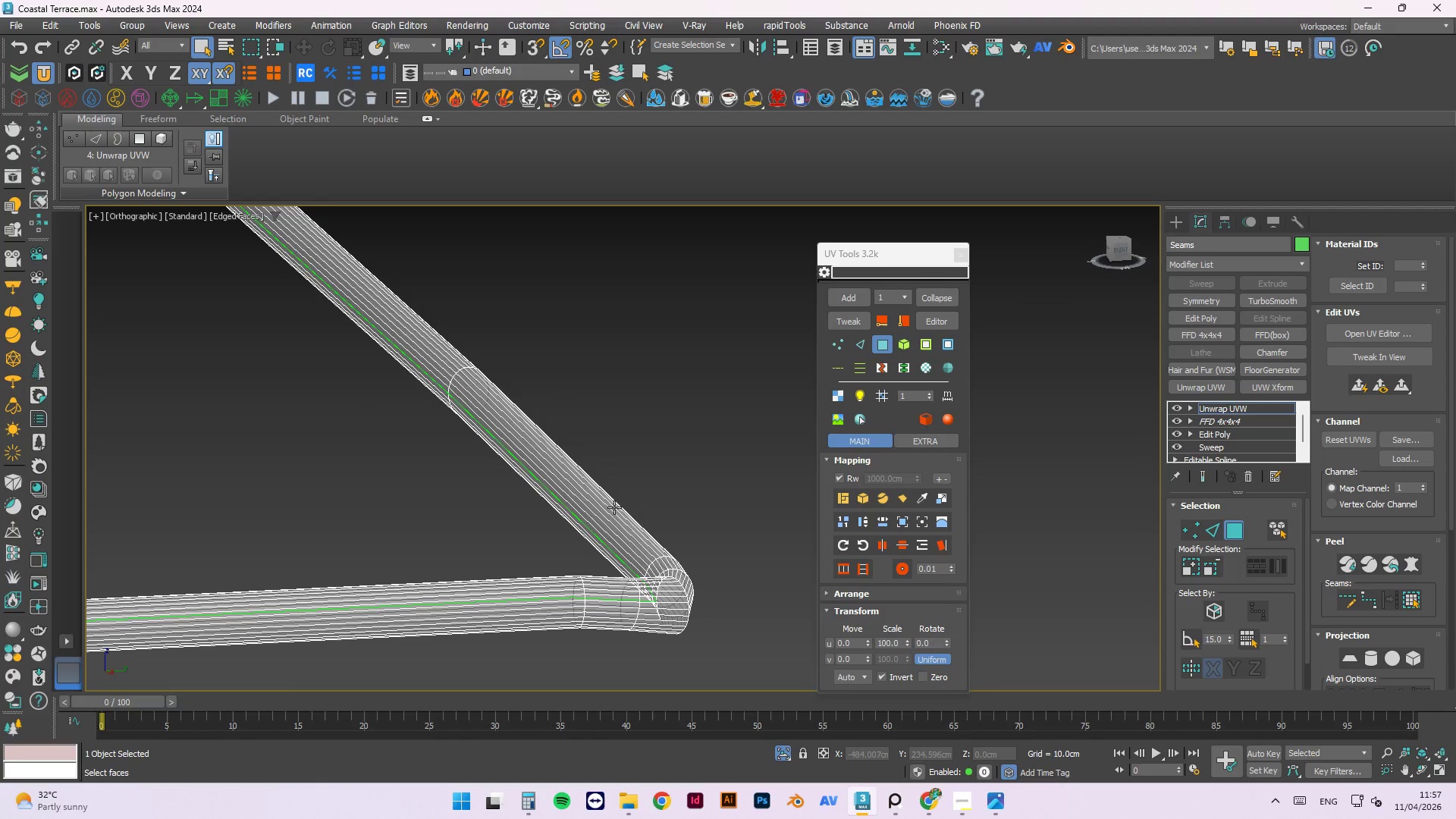 
key(F3)
 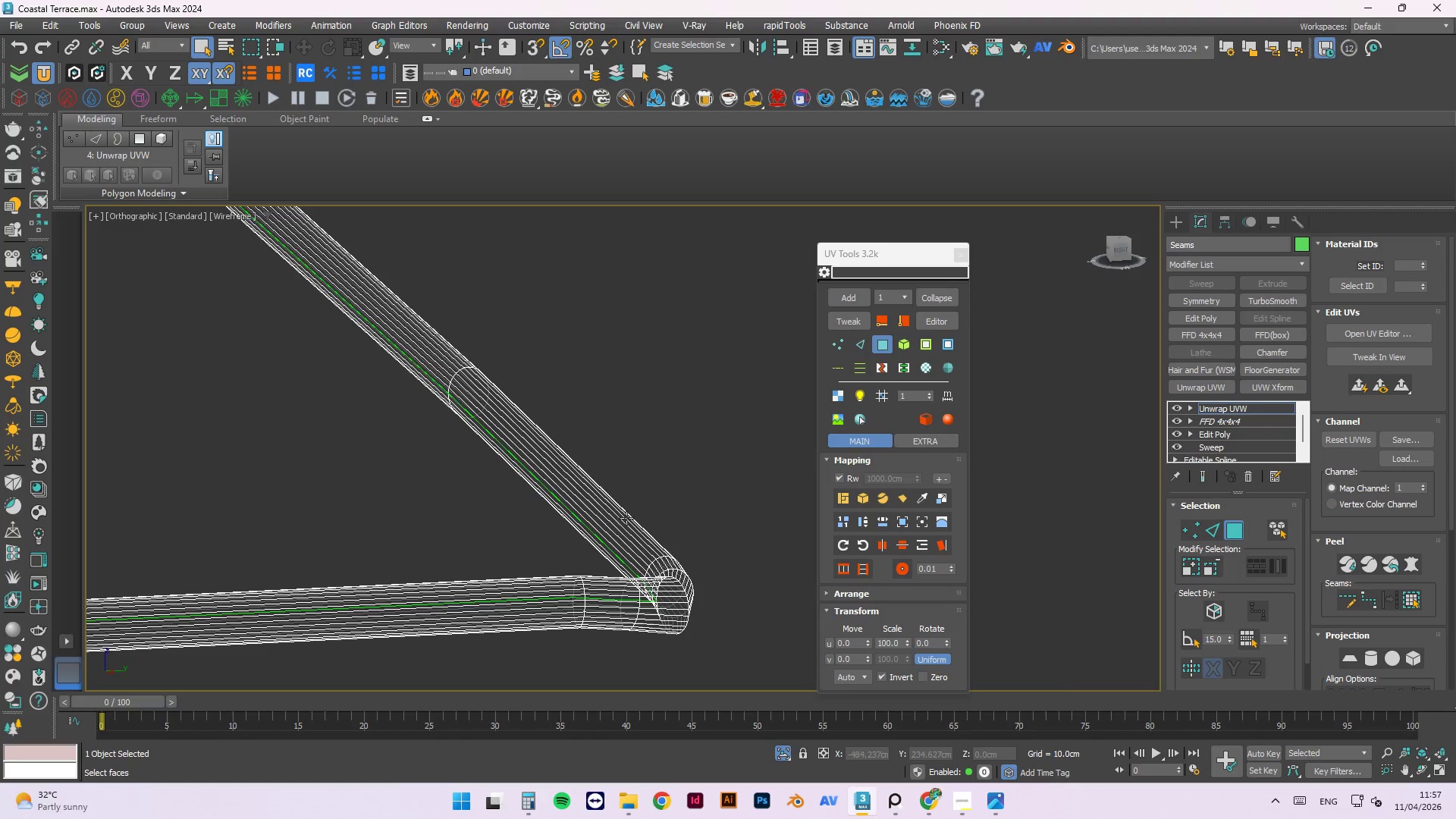 
key(F4)
 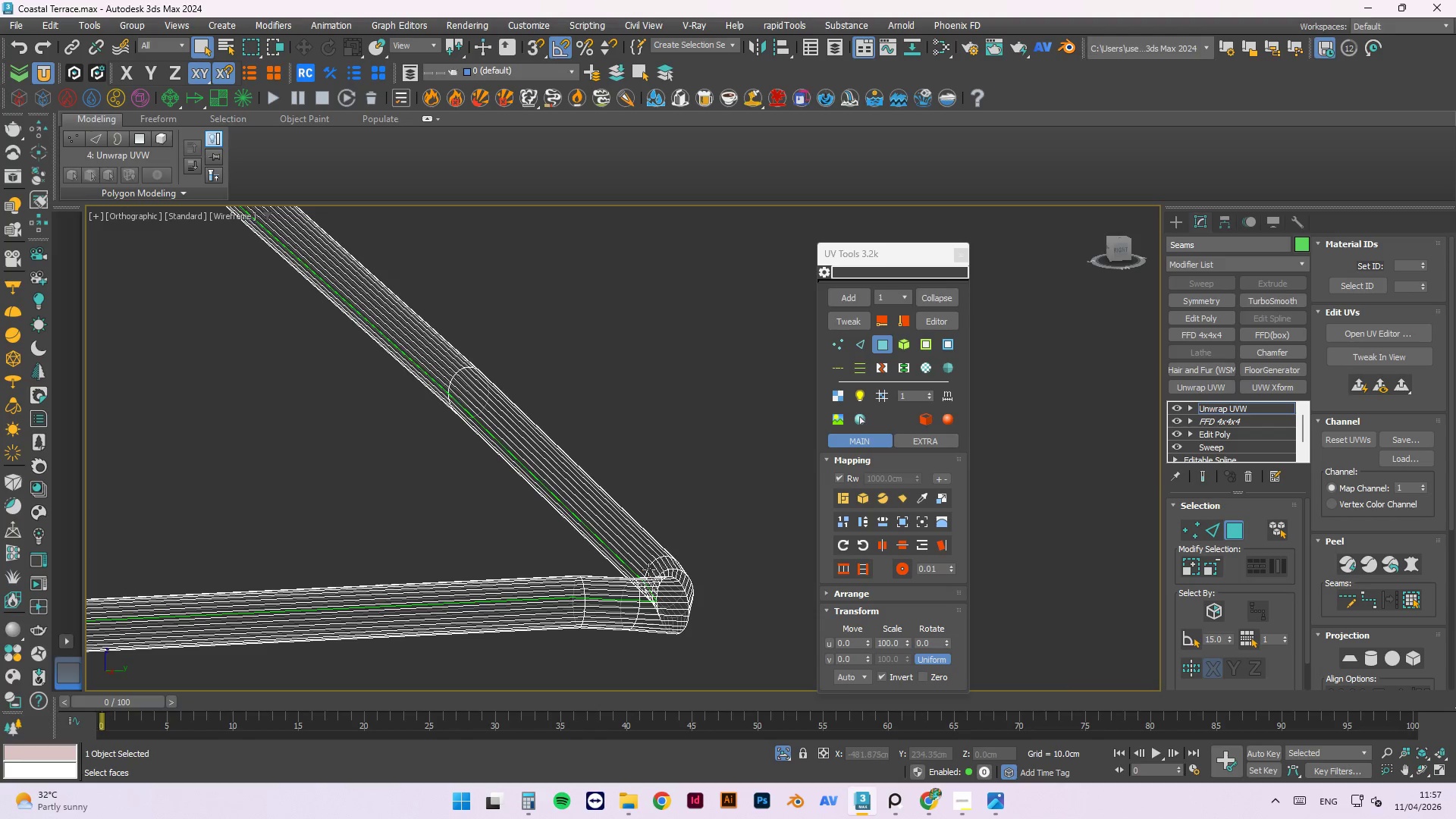 
key(F3)
 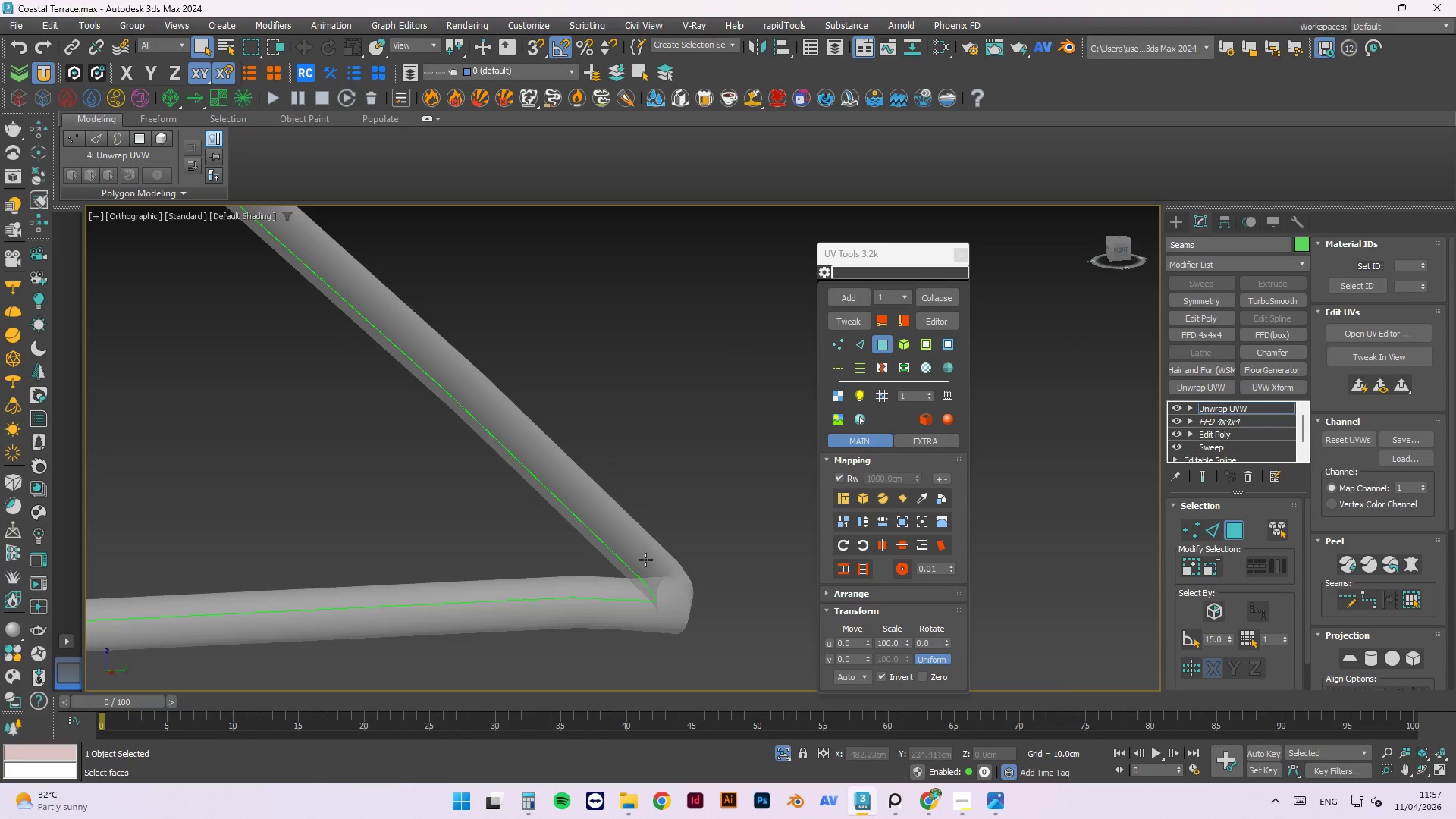 
key(F4)
 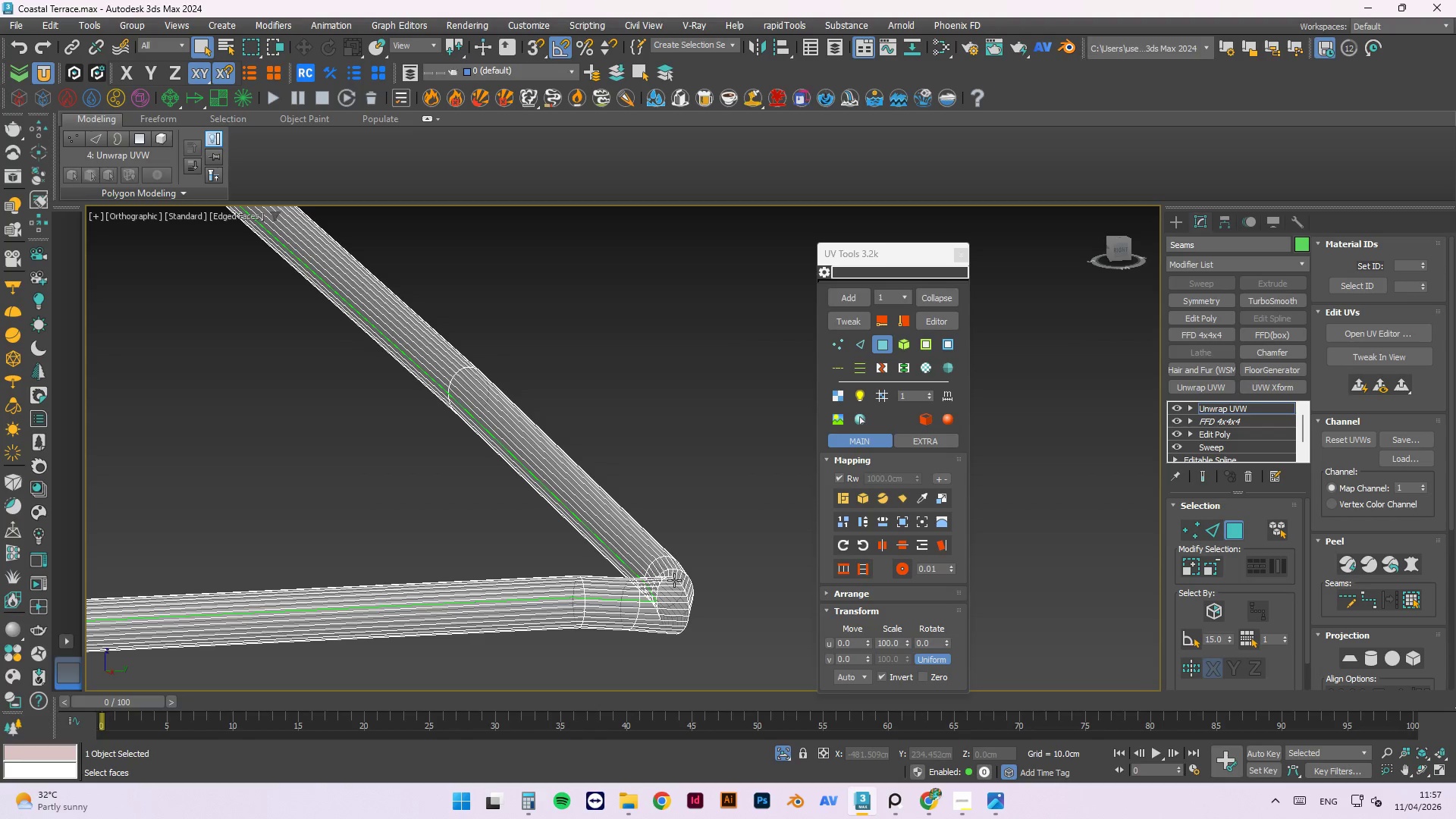 
left_click([676, 473])
 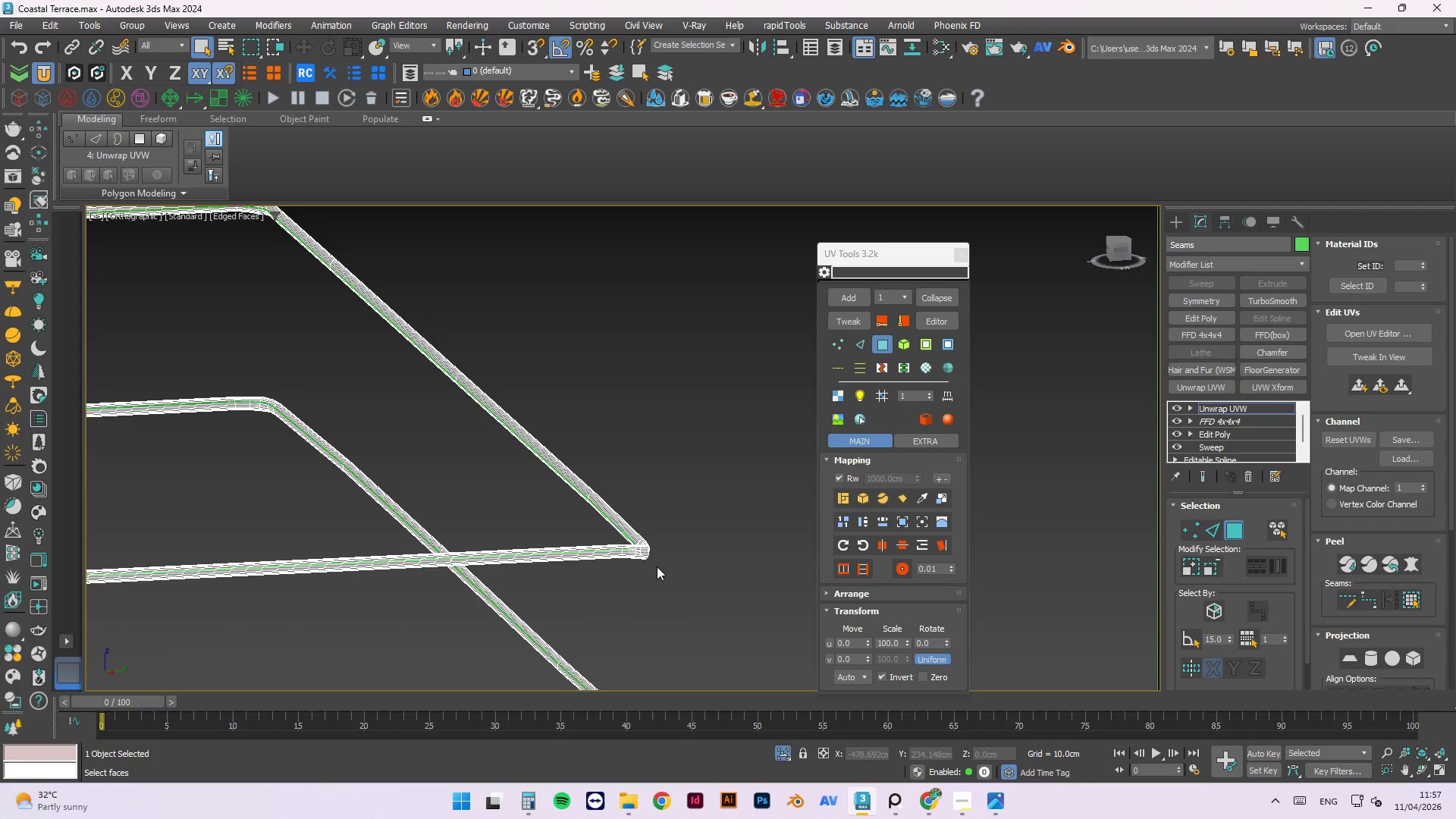 
scroll: coordinate [617, 511], scroll_direction: down, amount: 8.0
 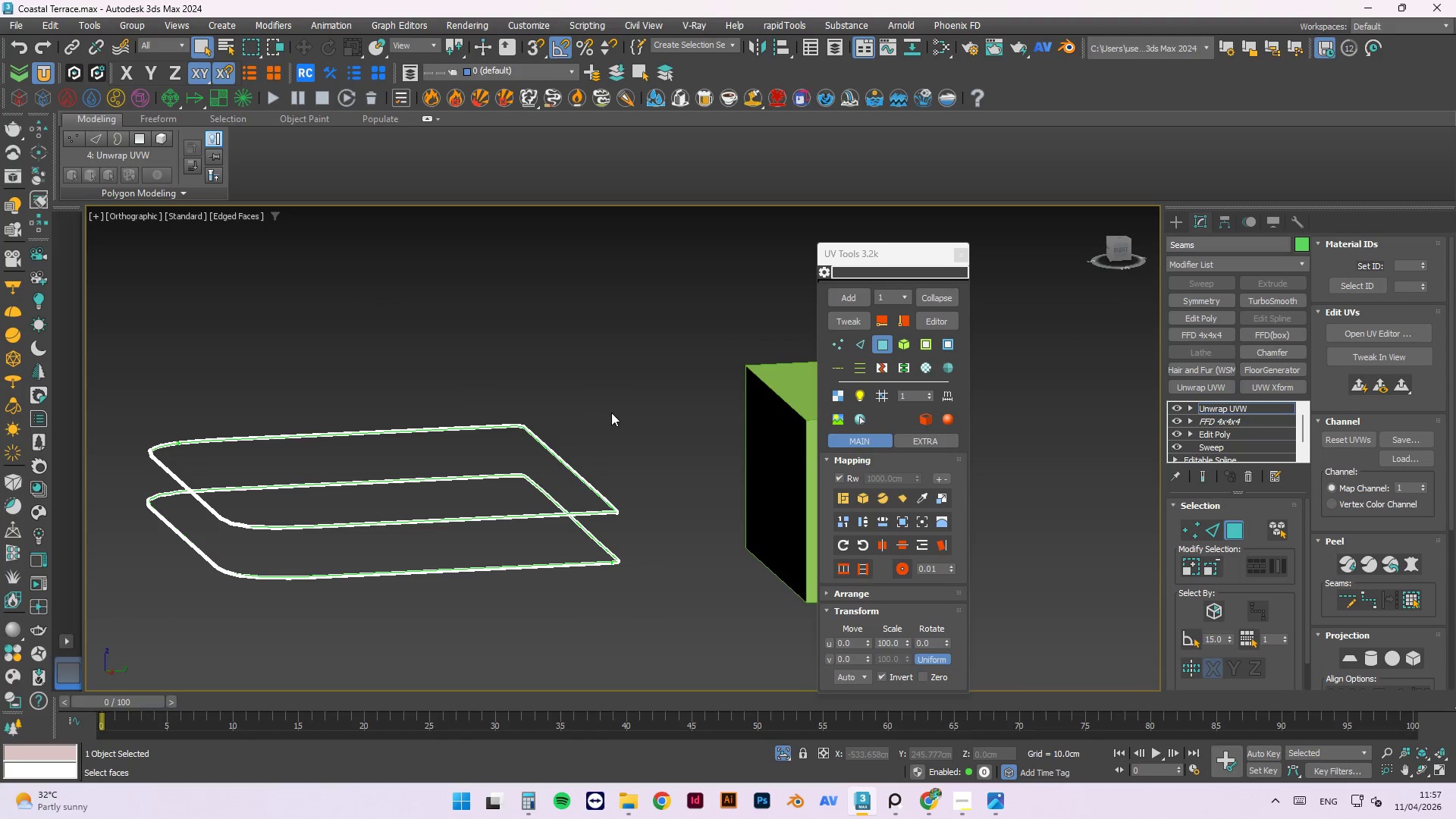 
left_click_drag(start_coordinate=[642, 340], to_coordinate=[16, 658])
 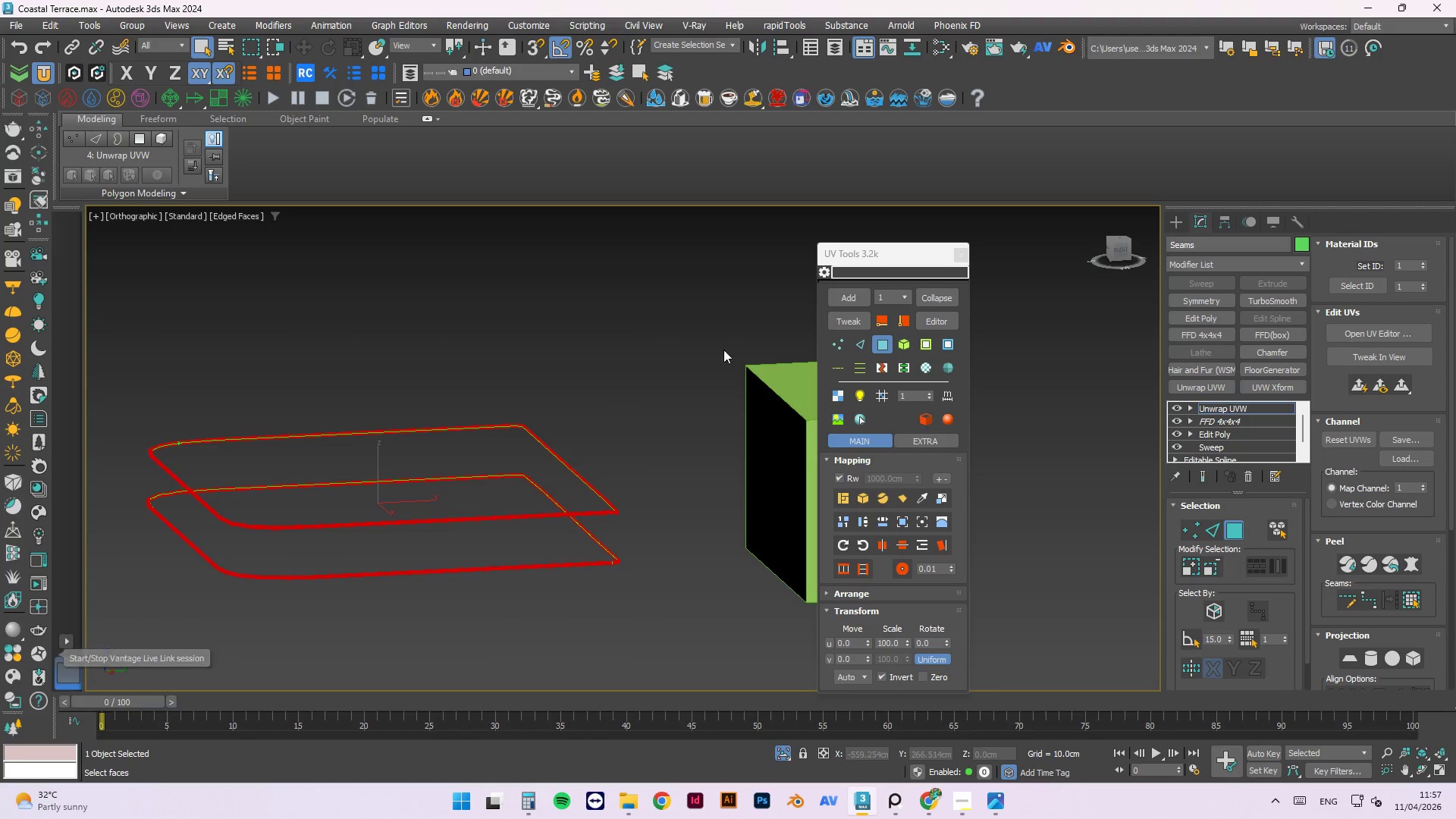 
right_click([600, 315])
 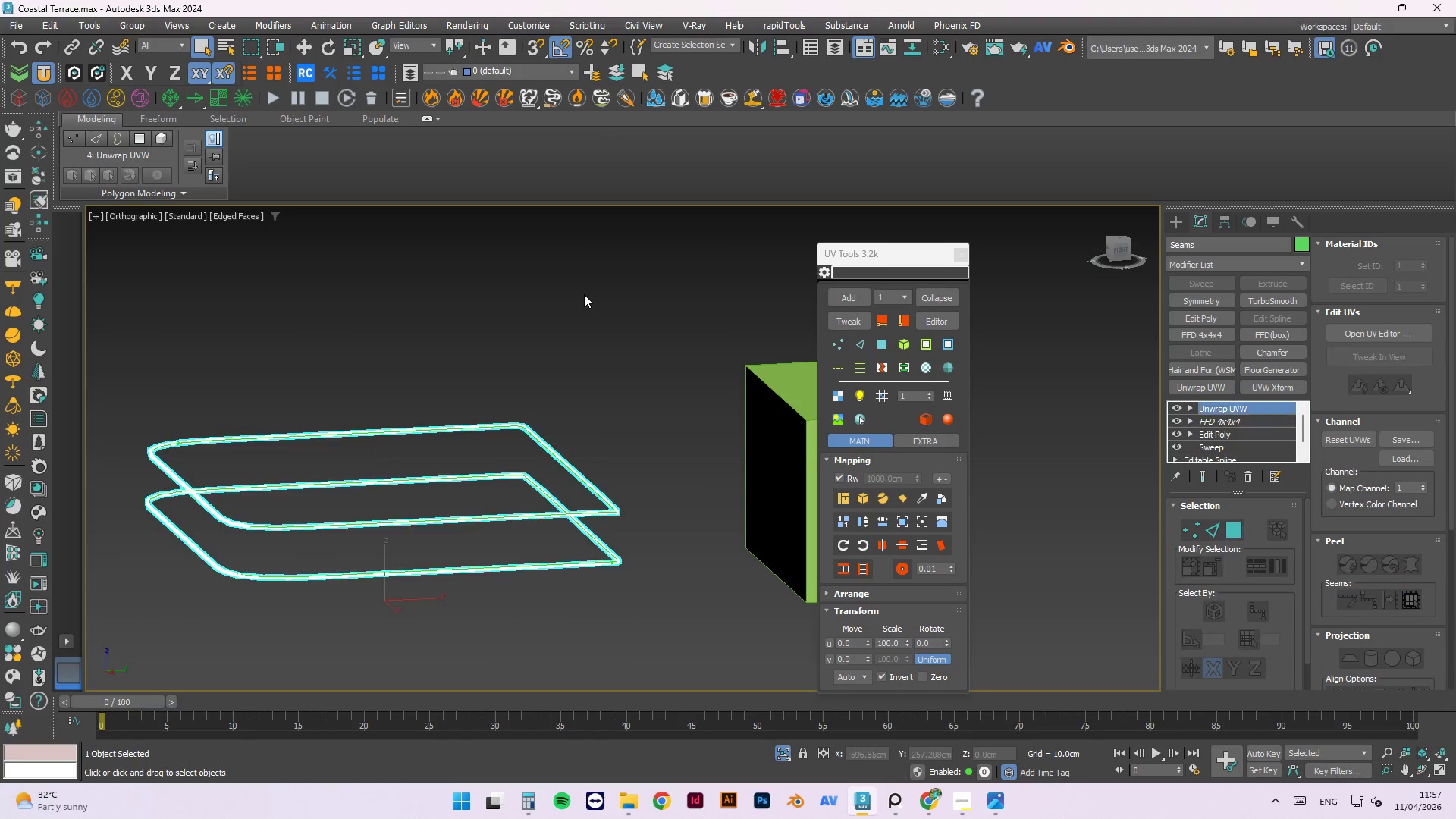 
double_click([640, 391])
 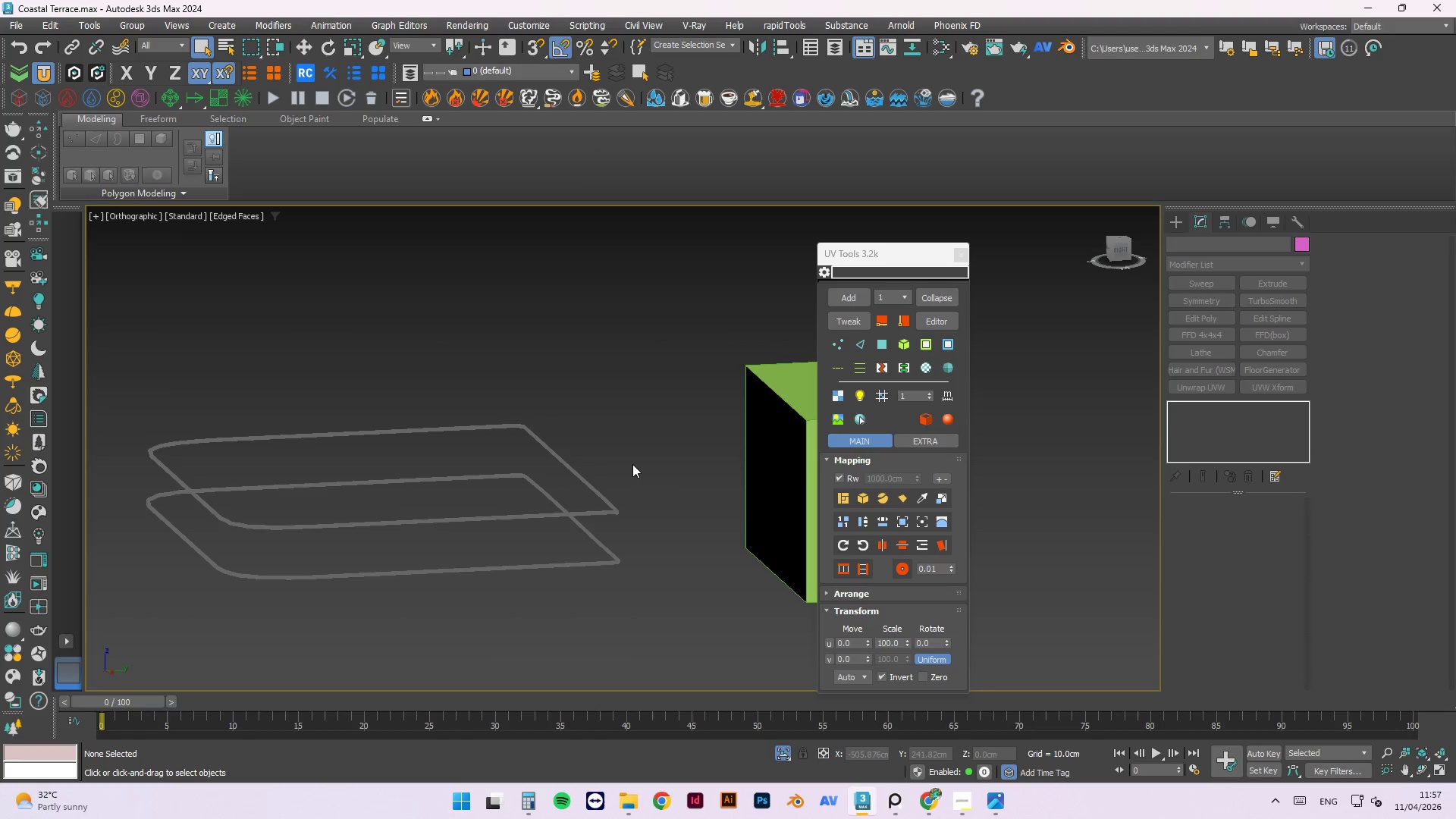 
key(F3)
 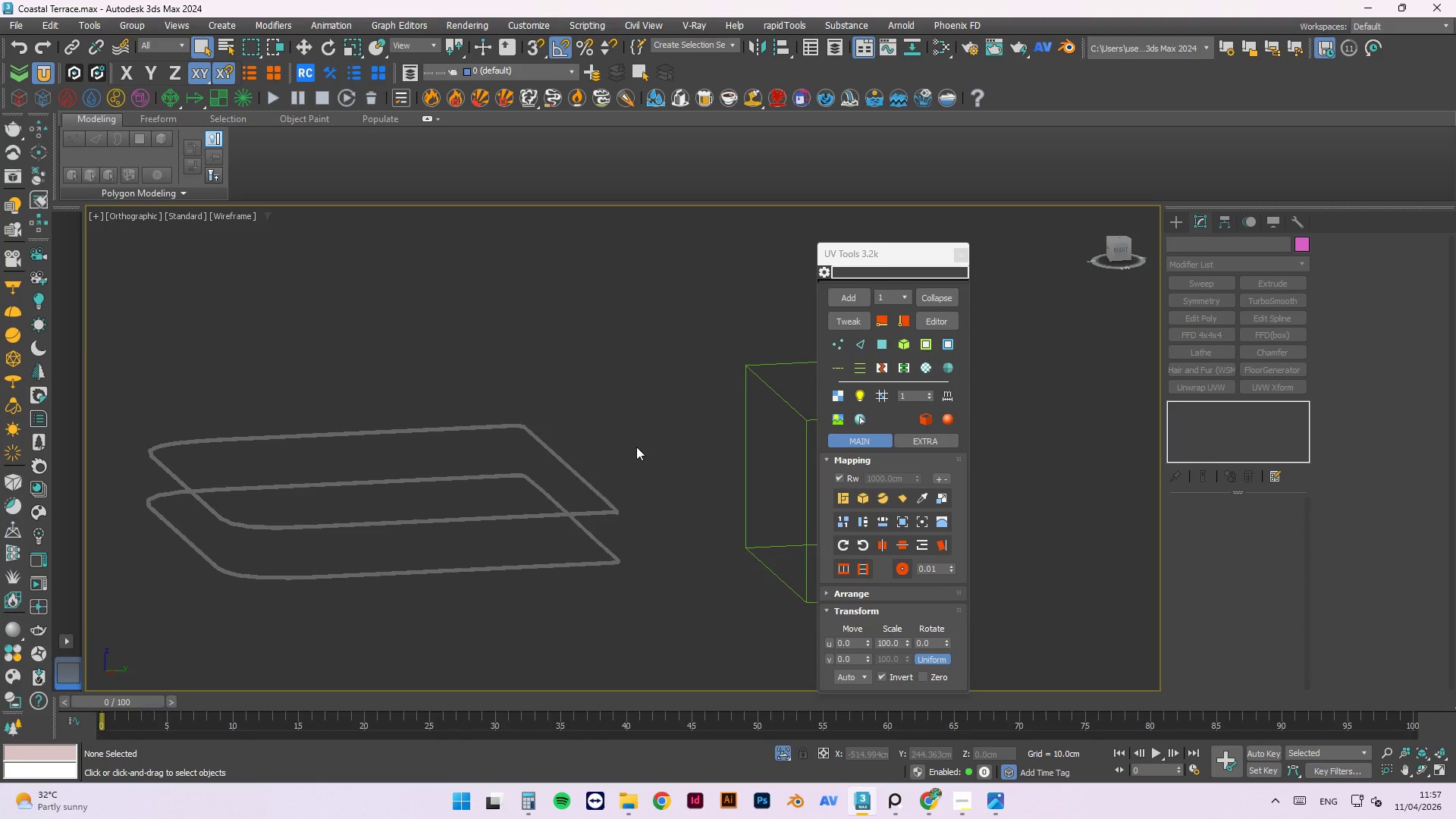 
key(F3)
 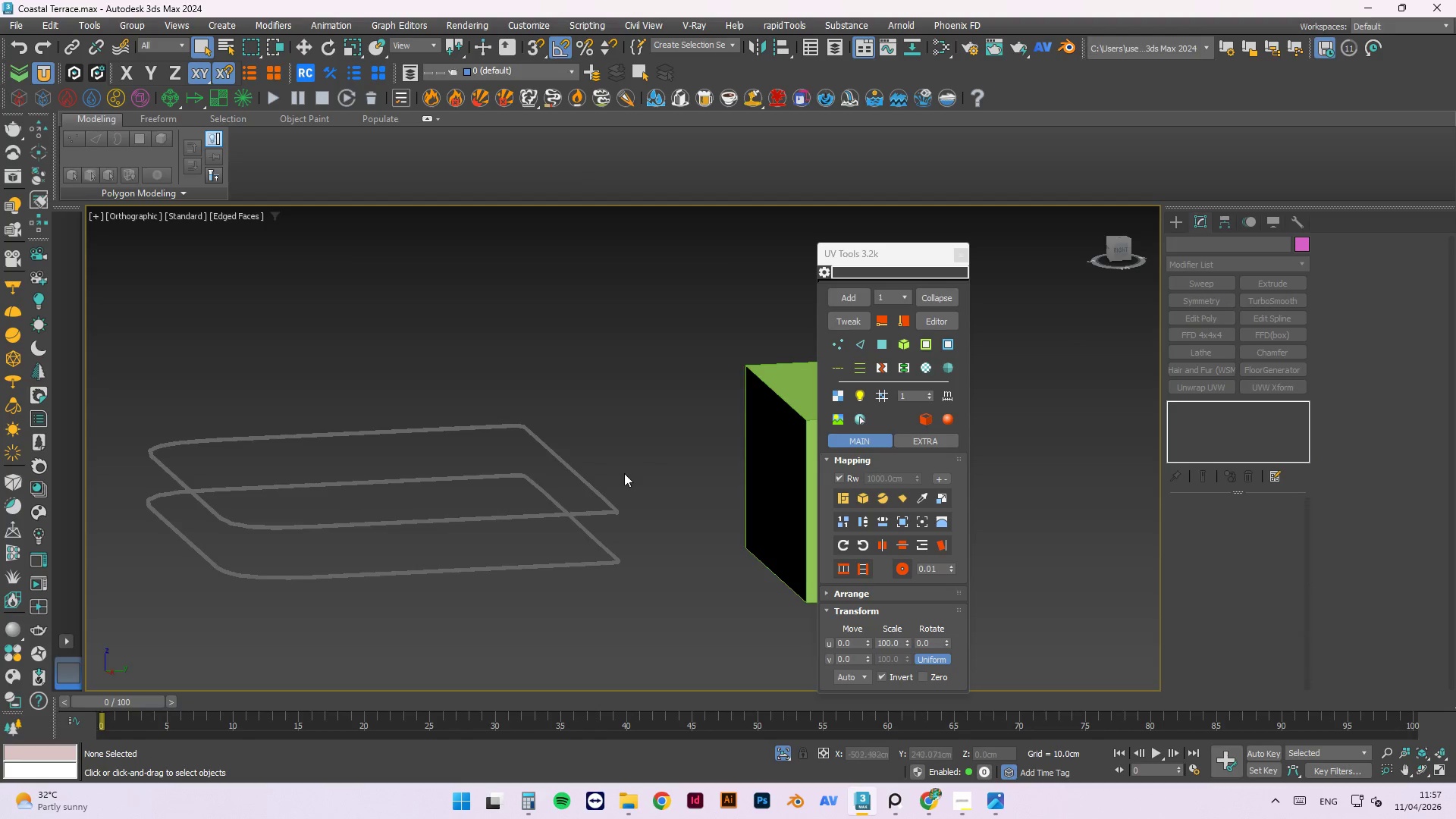 
key(F4)
 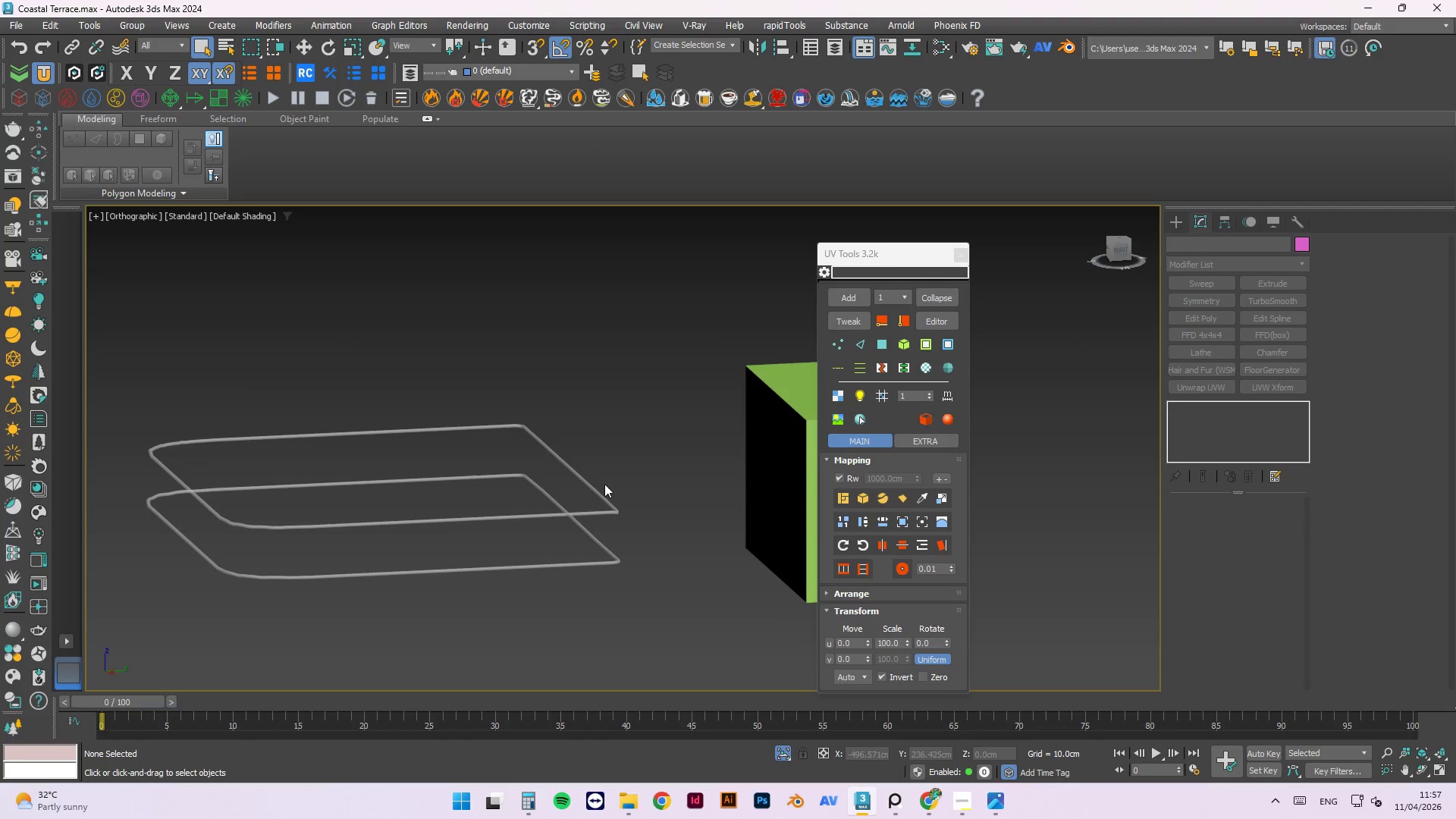 
scroll: coordinate [676, 596], scroll_direction: up, amount: 8.0
 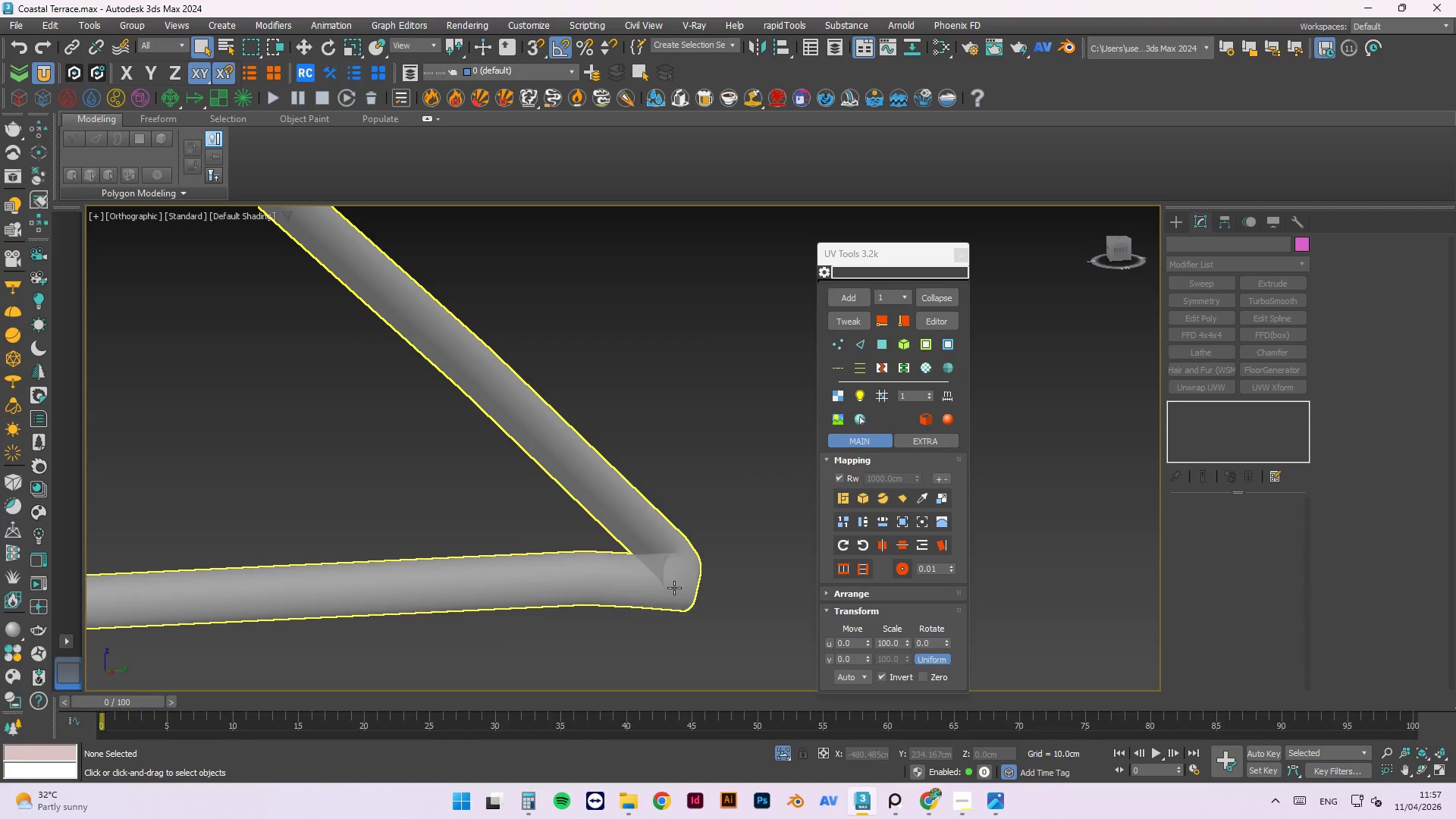 
left_click([630, 534])
 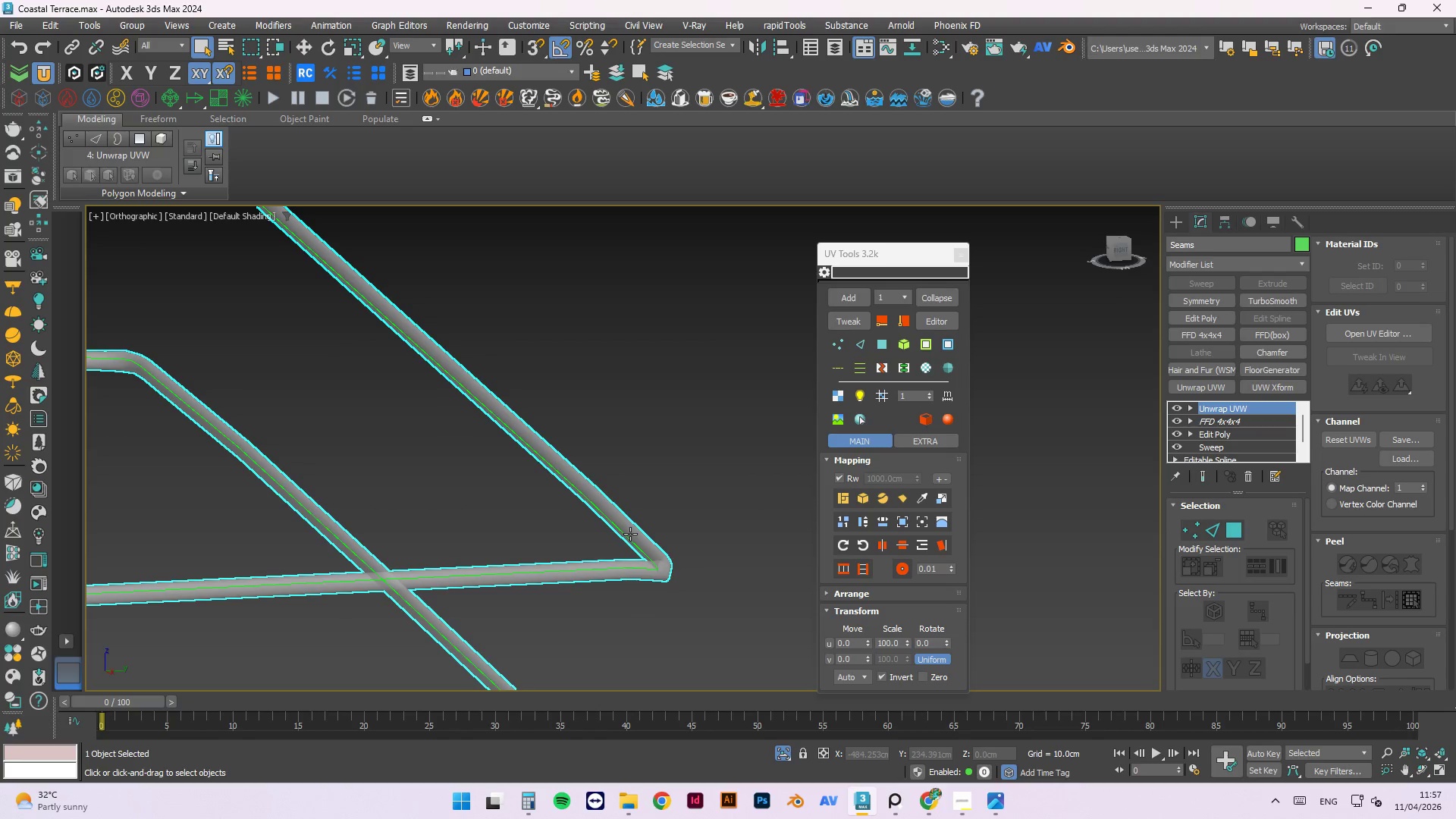 
scroll: coordinate [645, 560], scroll_direction: down, amount: 3.0
 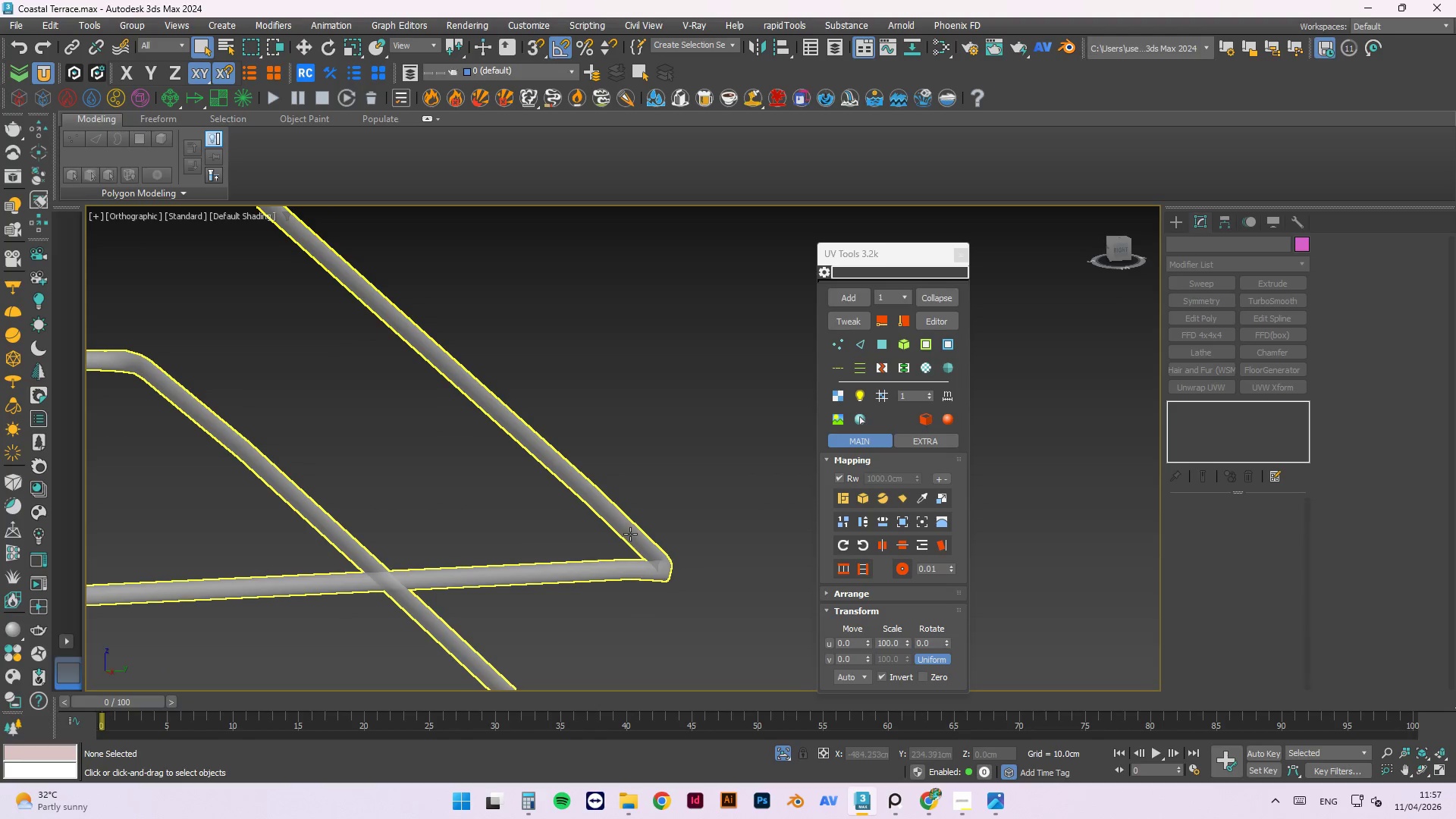 
key(Alt+X)
 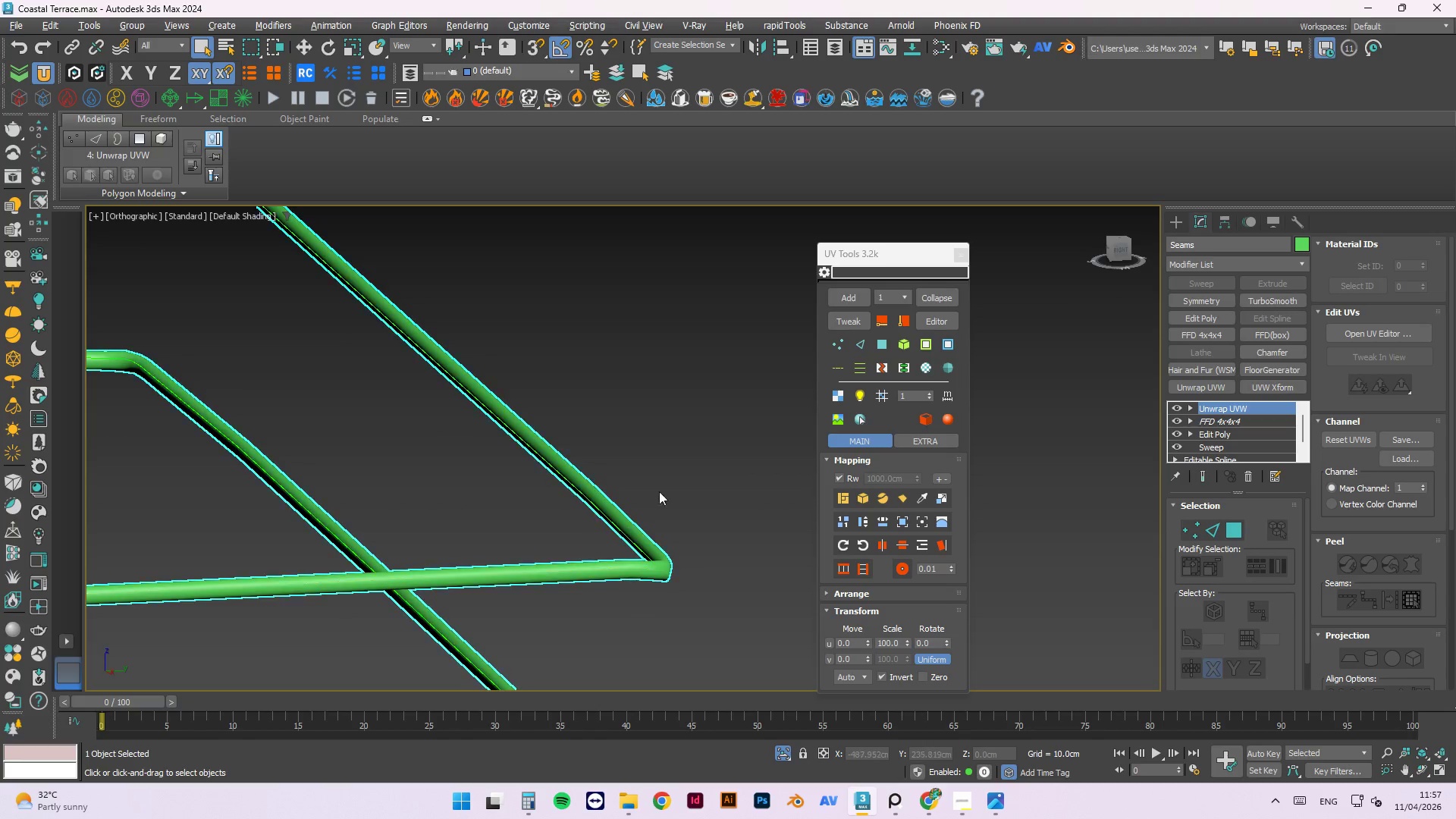 
left_click([666, 479])
 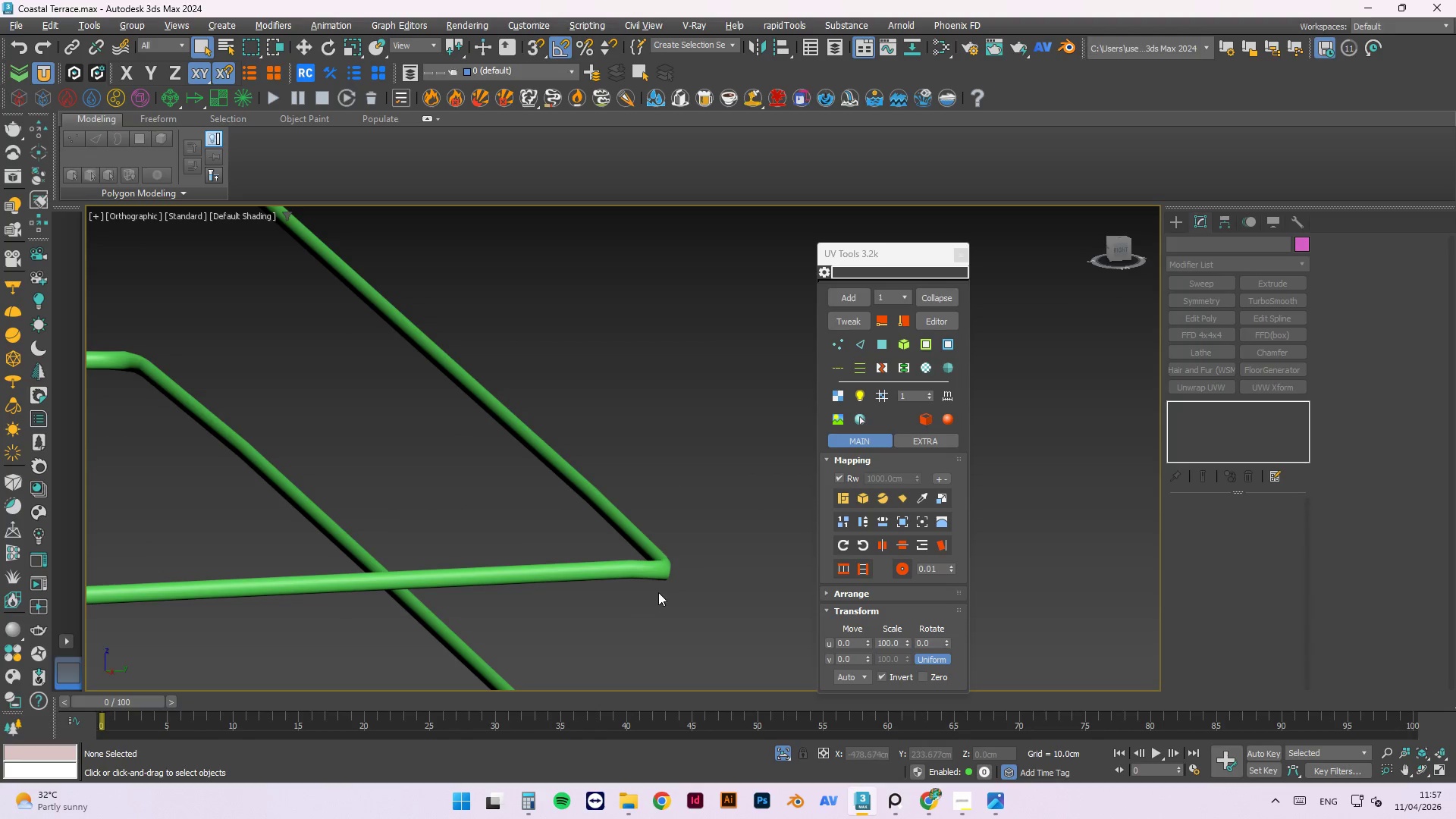 
key(M)
 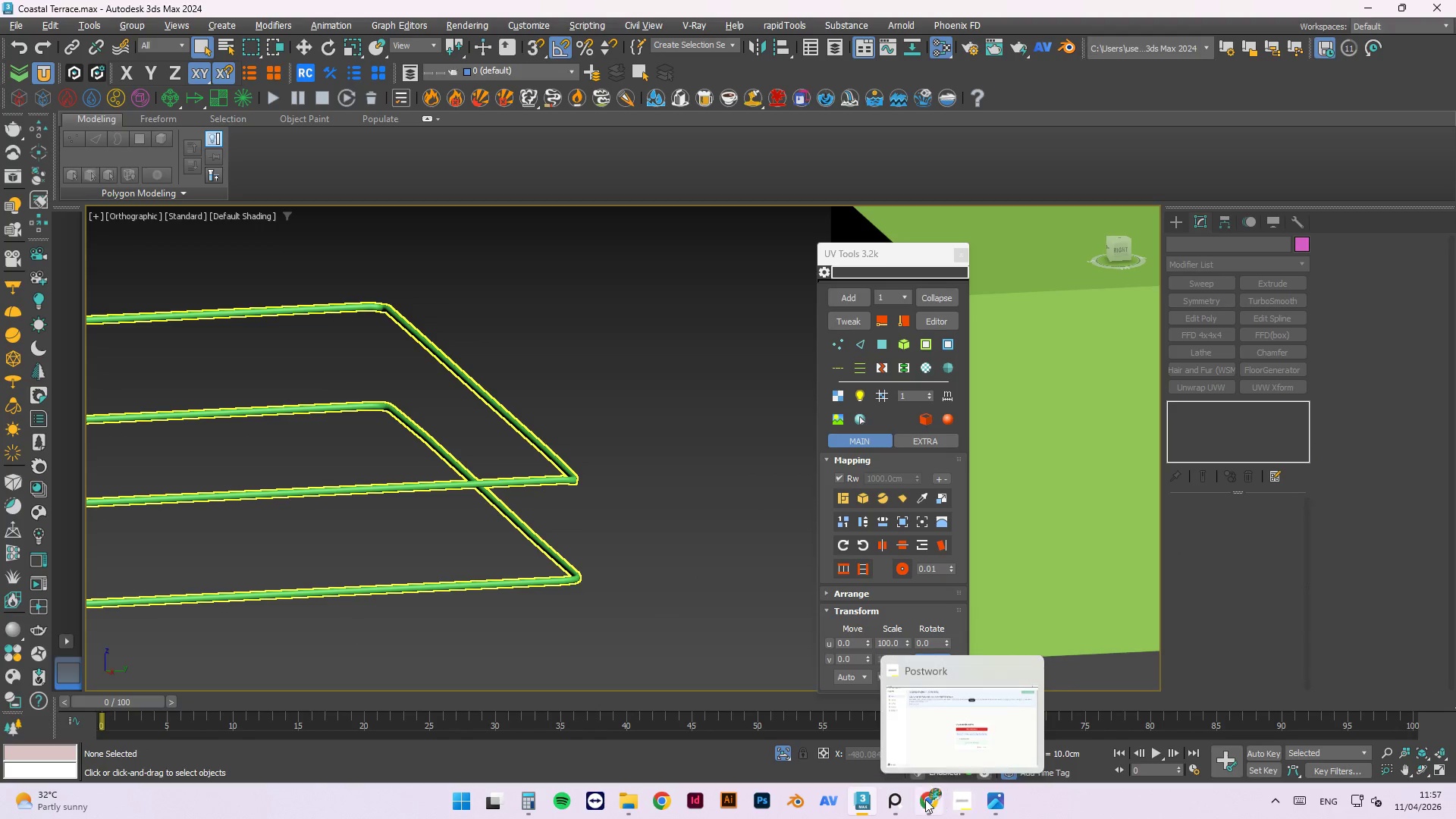 
scroll: coordinate [564, 480], scroll_direction: down, amount: 3.0
 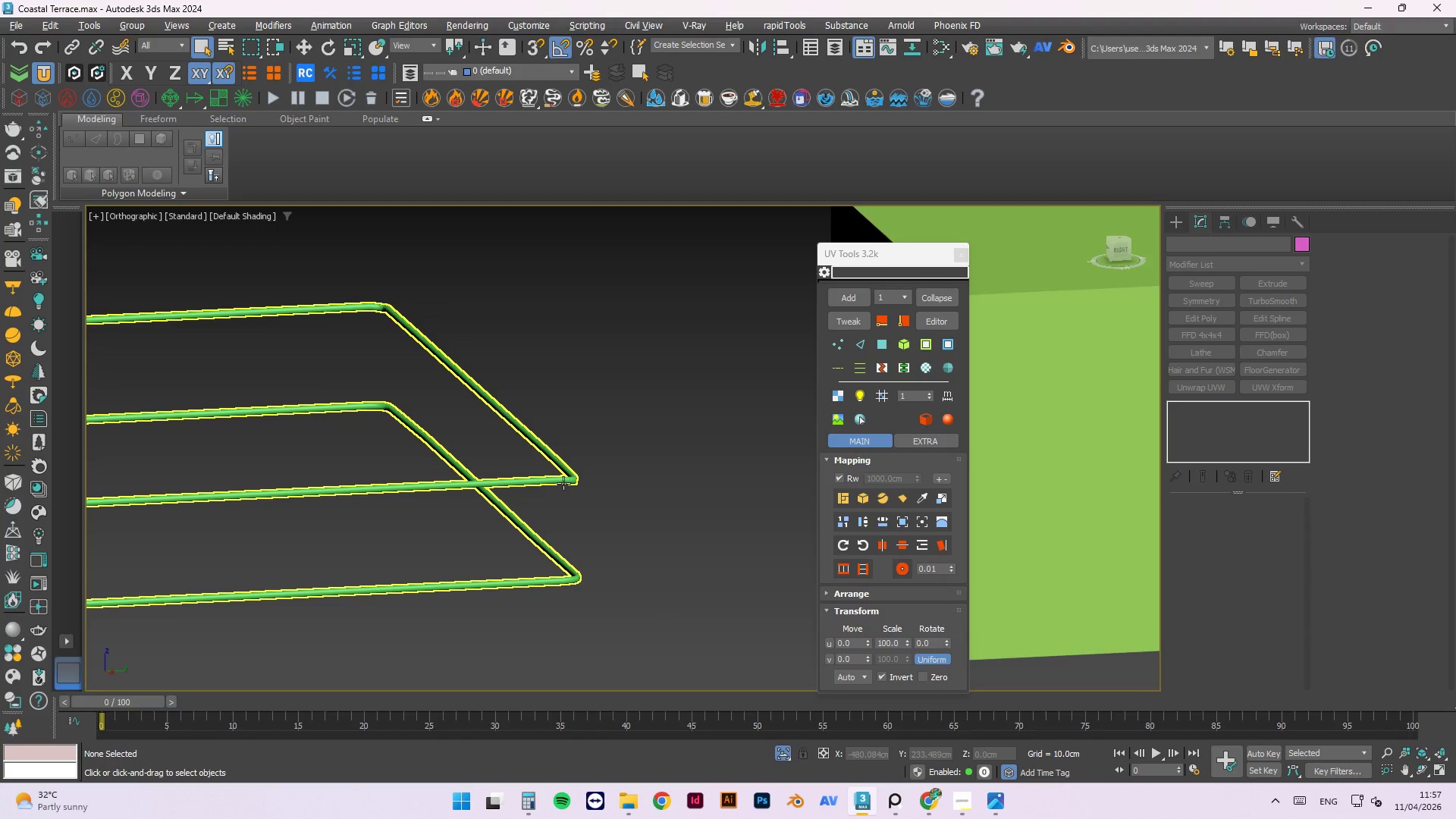 
left_click([997, 804])
 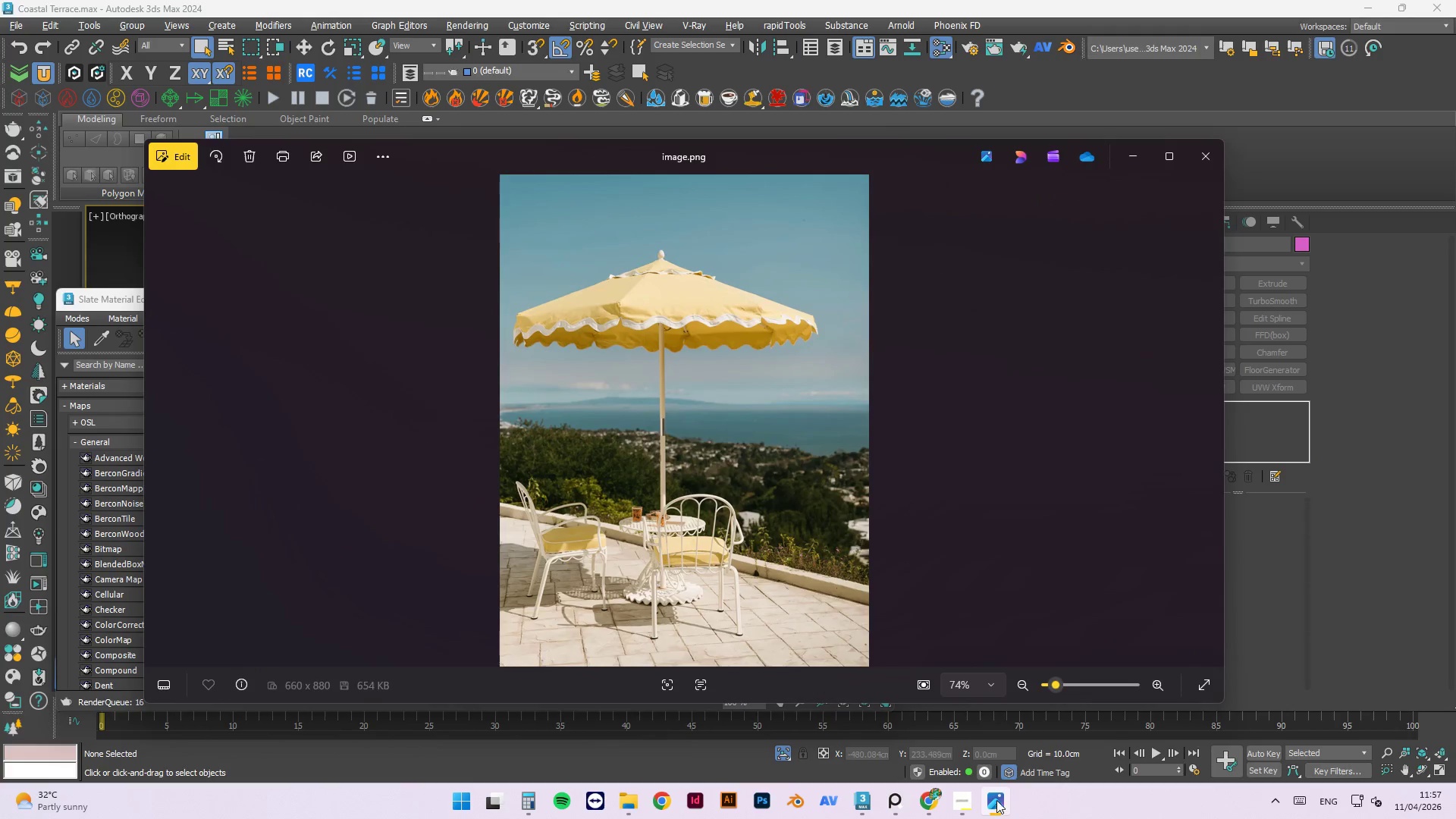 
scroll: coordinate [437, 529], scroll_direction: up, amount: 14.0
 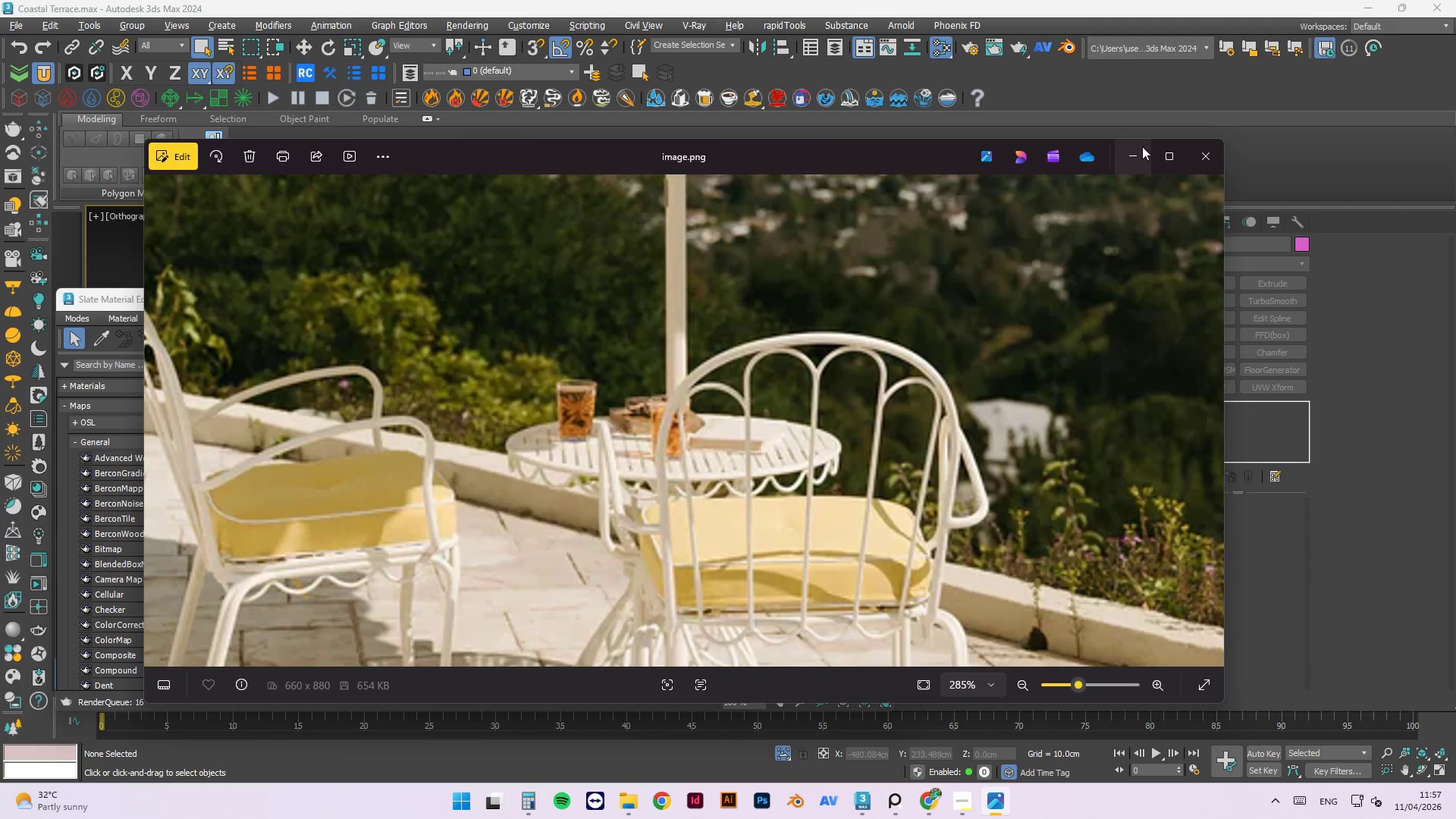 
left_click([1140, 155])
 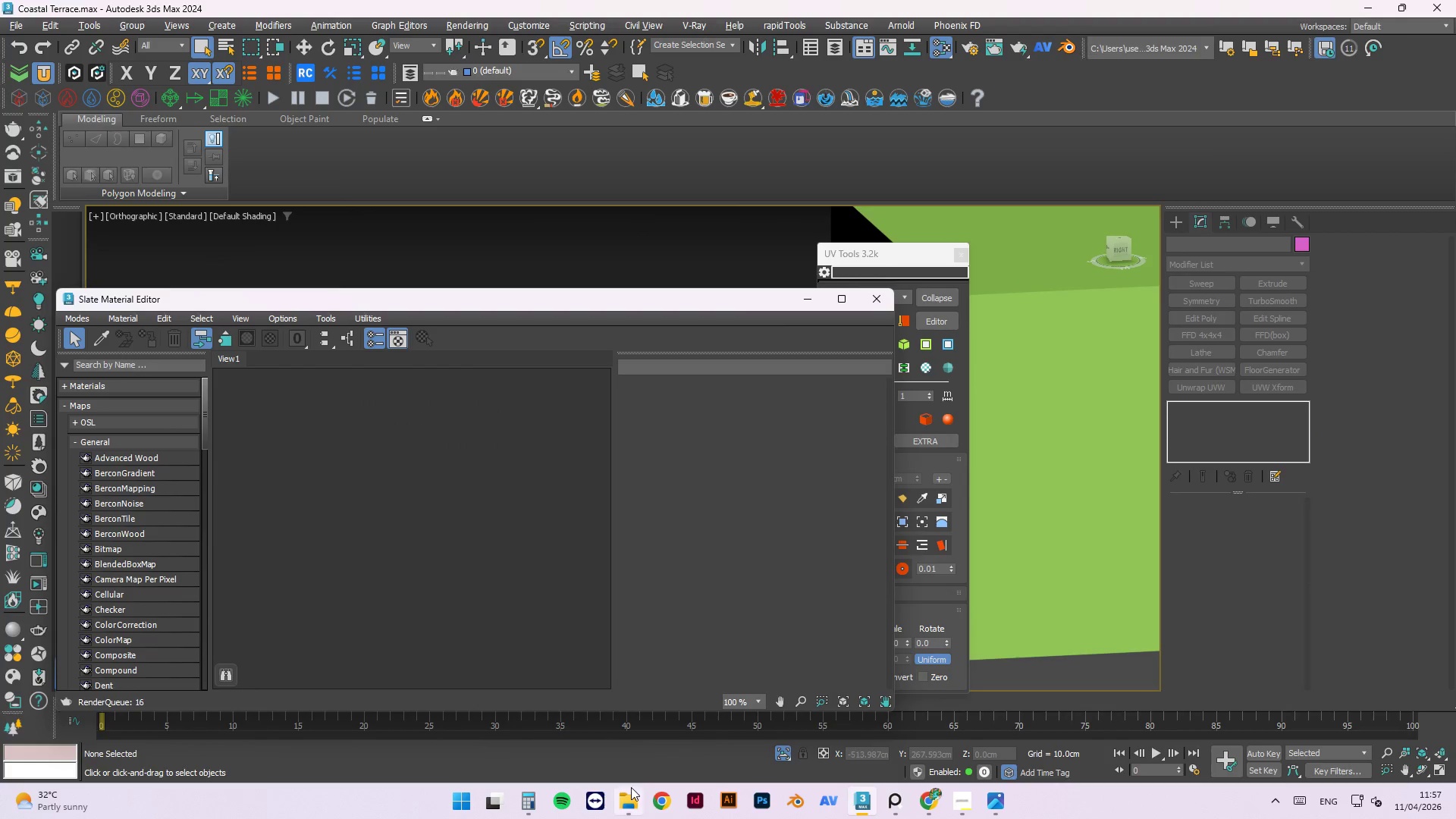 
left_click([631, 795])
 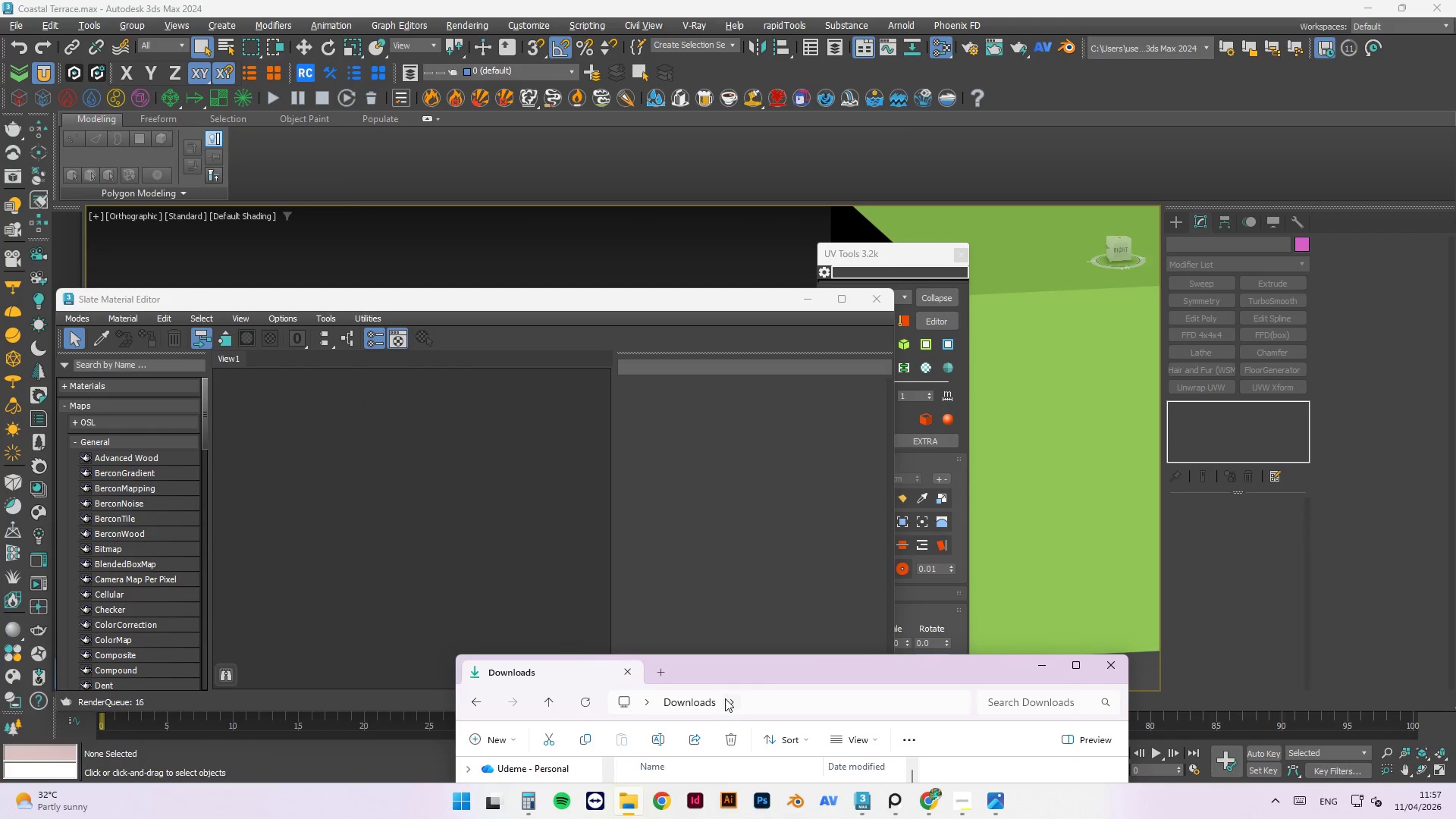 
left_click_drag(start_coordinate=[725, 679], to_coordinate=[715, 197])
 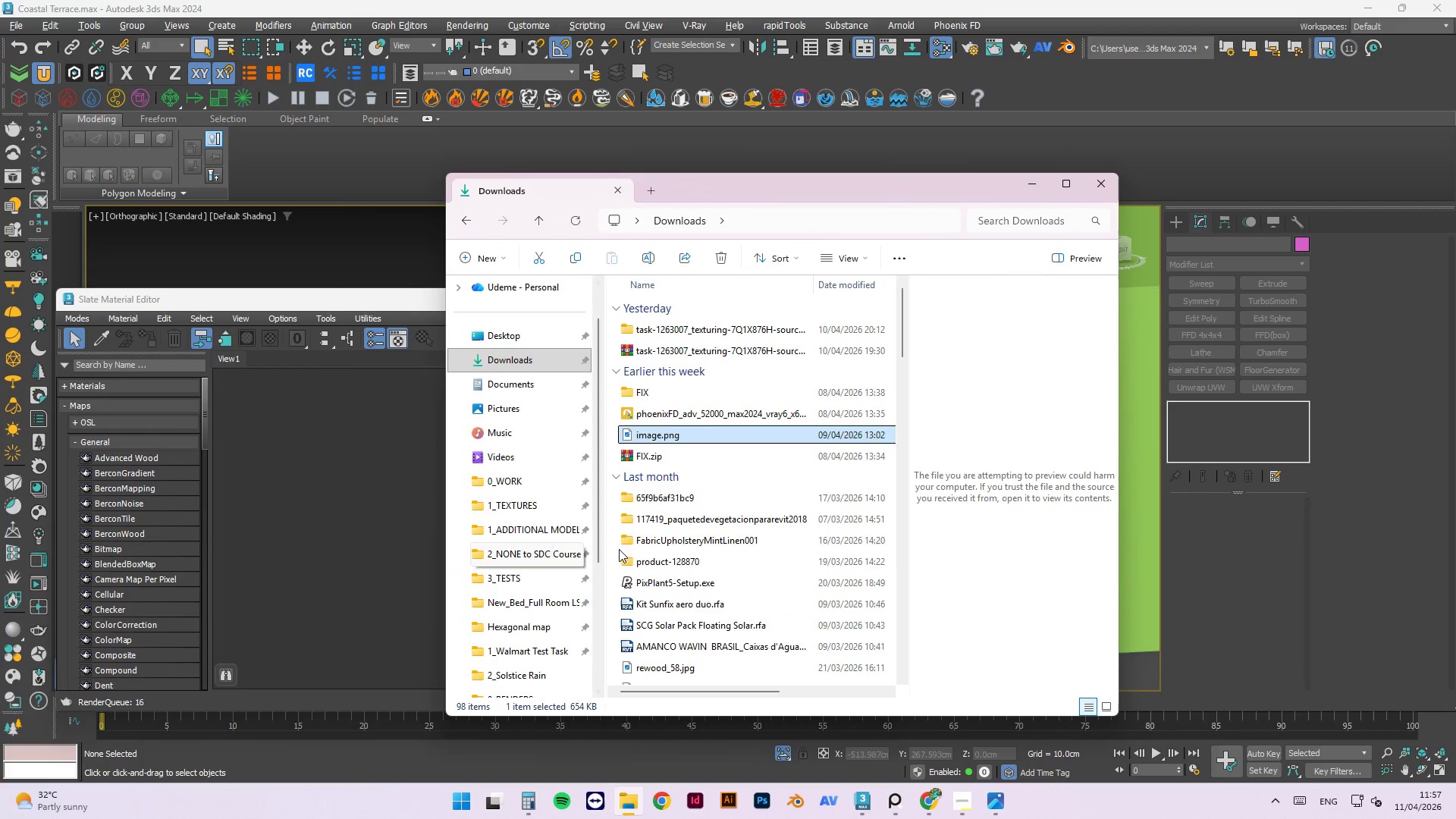 
double_click([651, 538])
 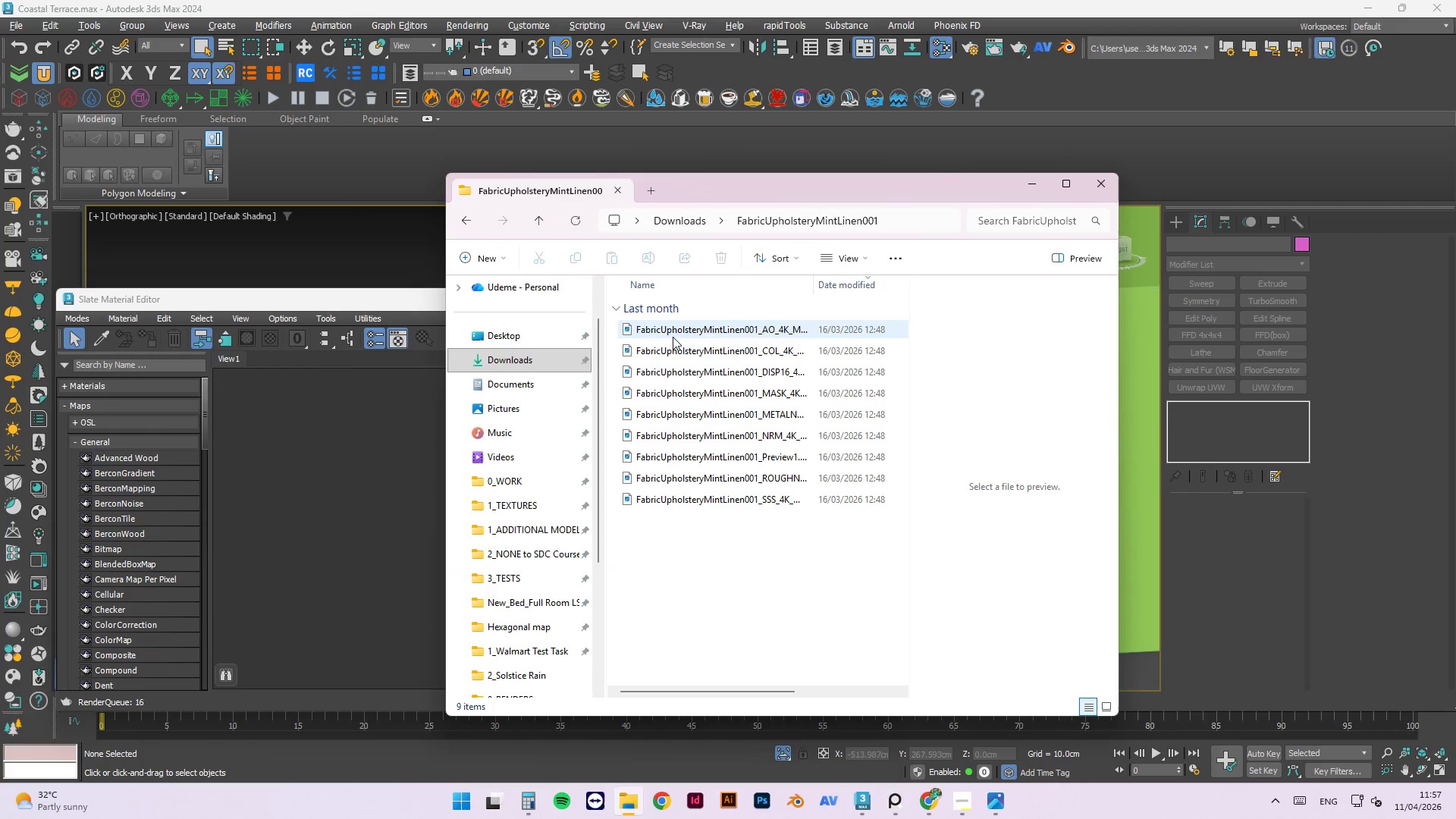 
left_click([673, 327])
 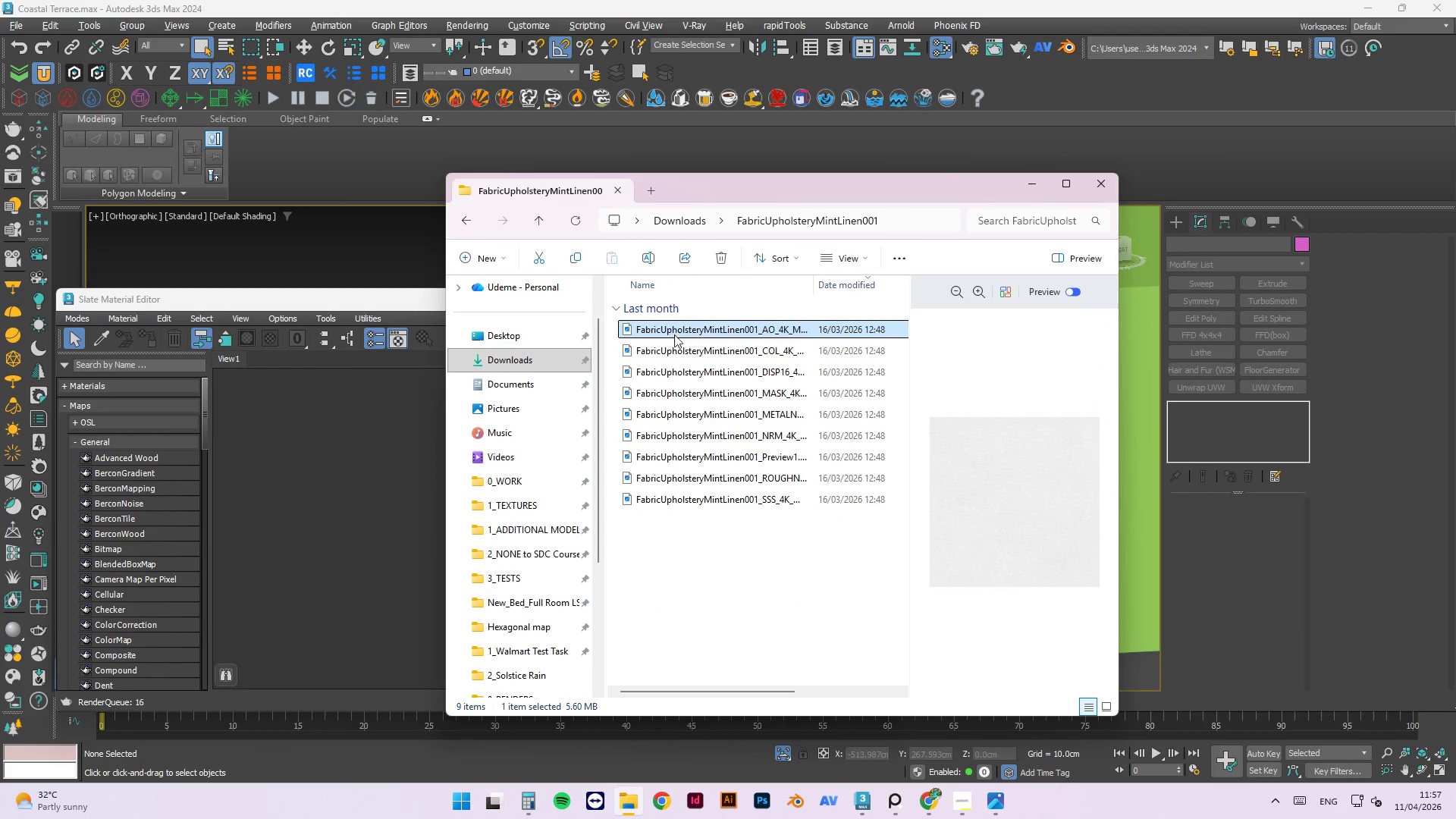 
left_click([682, 351])
 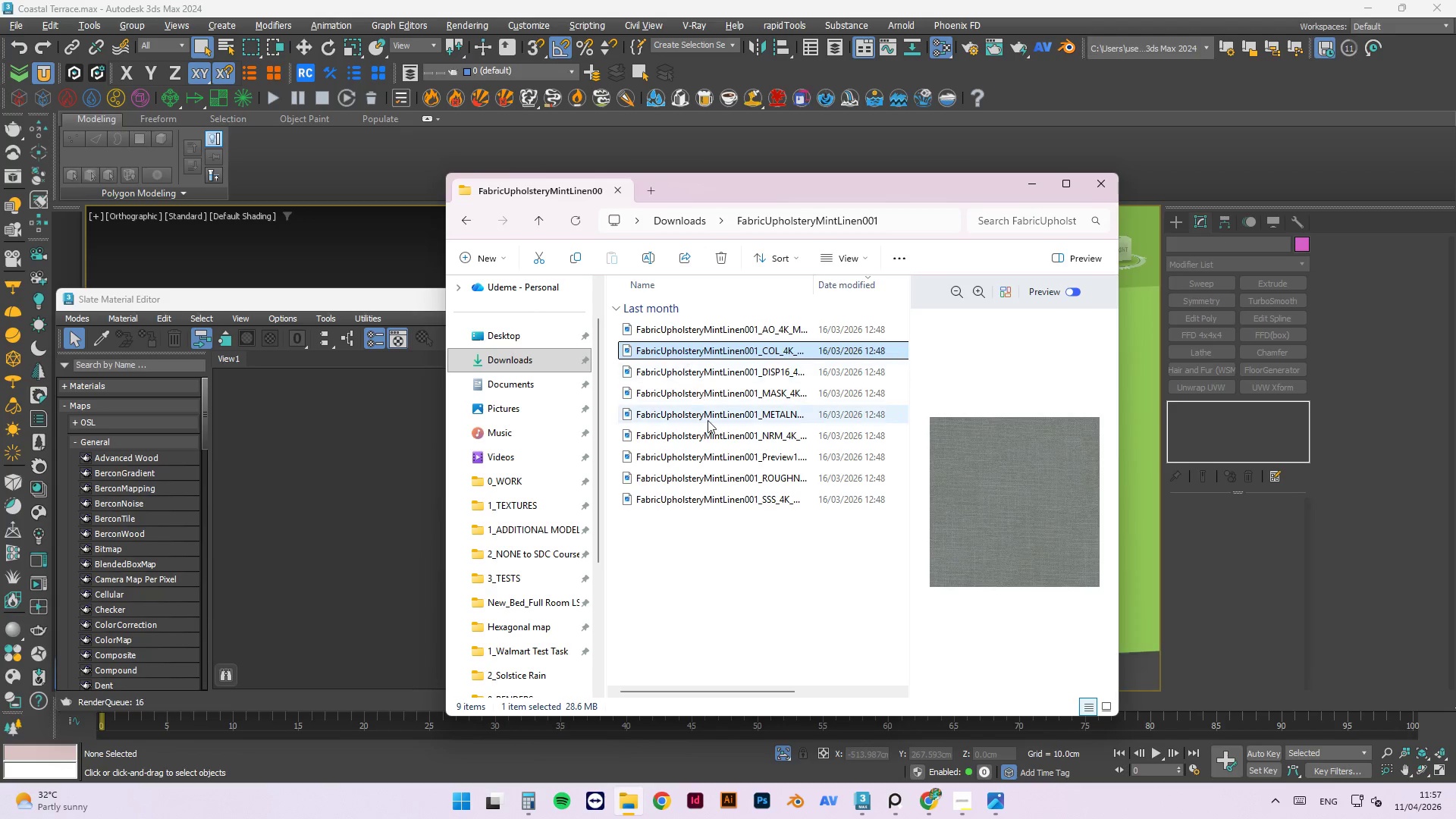 
left_click([706, 386])
 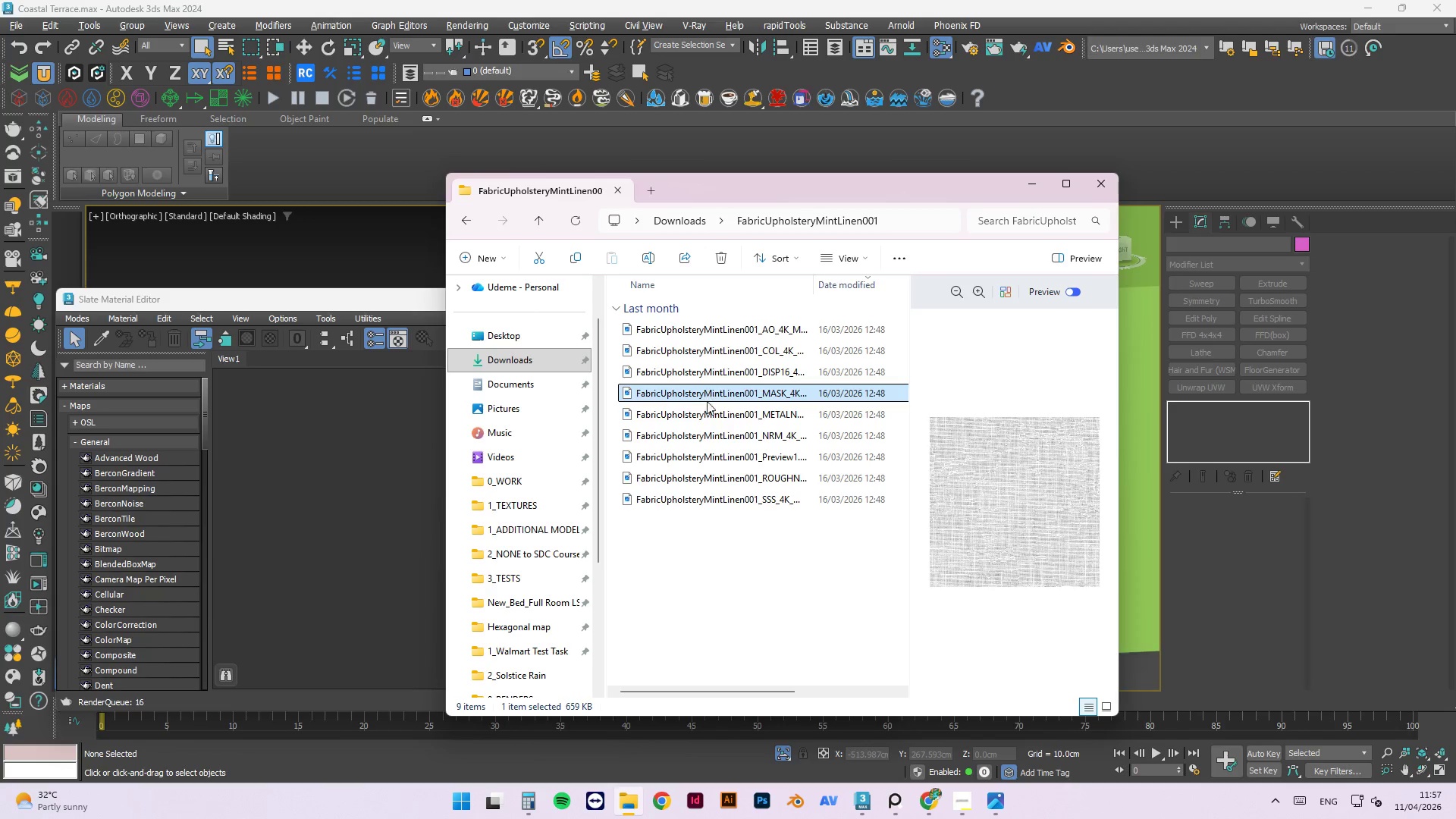 
left_click([708, 406])
 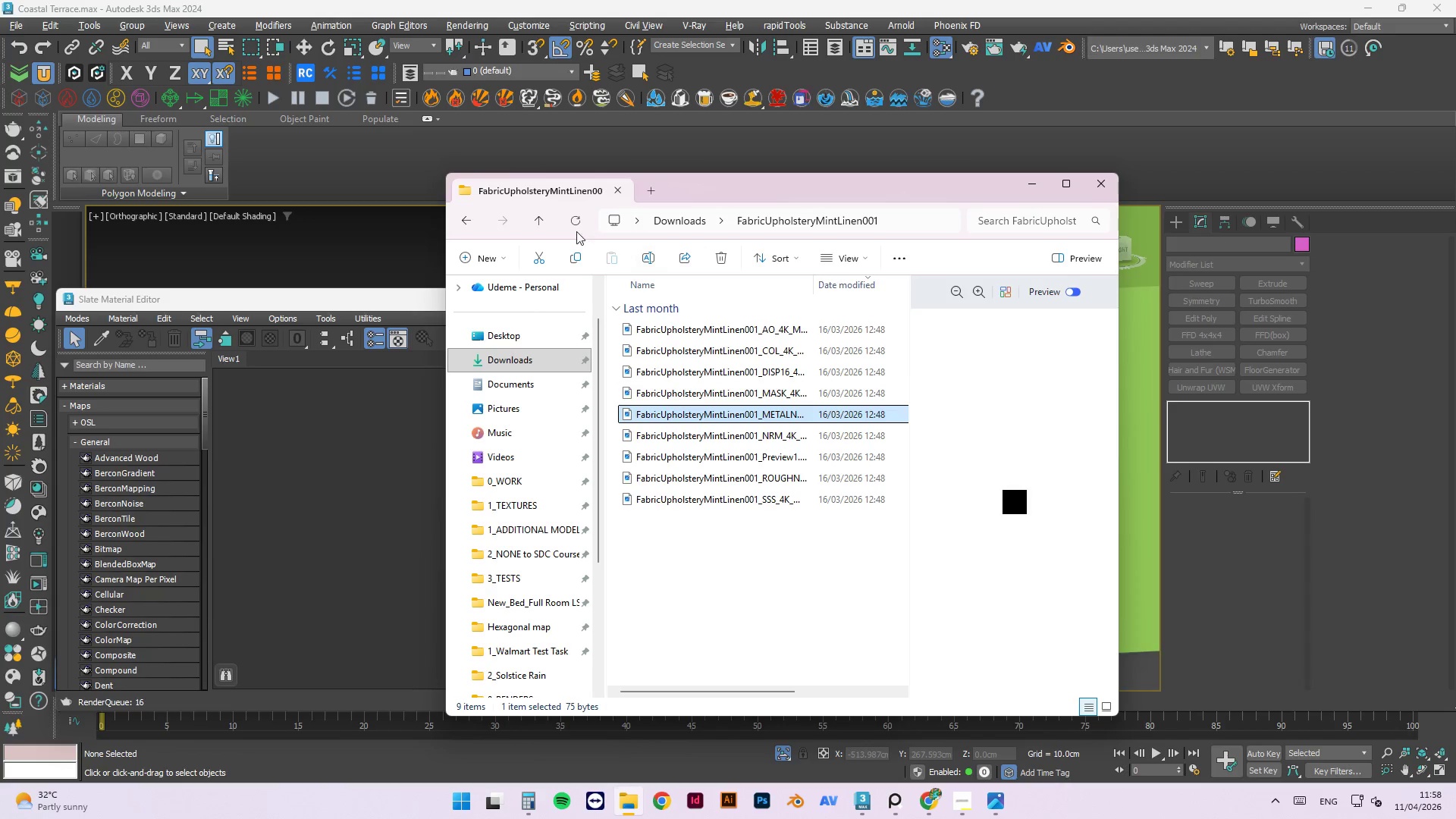 
left_click([536, 215])
 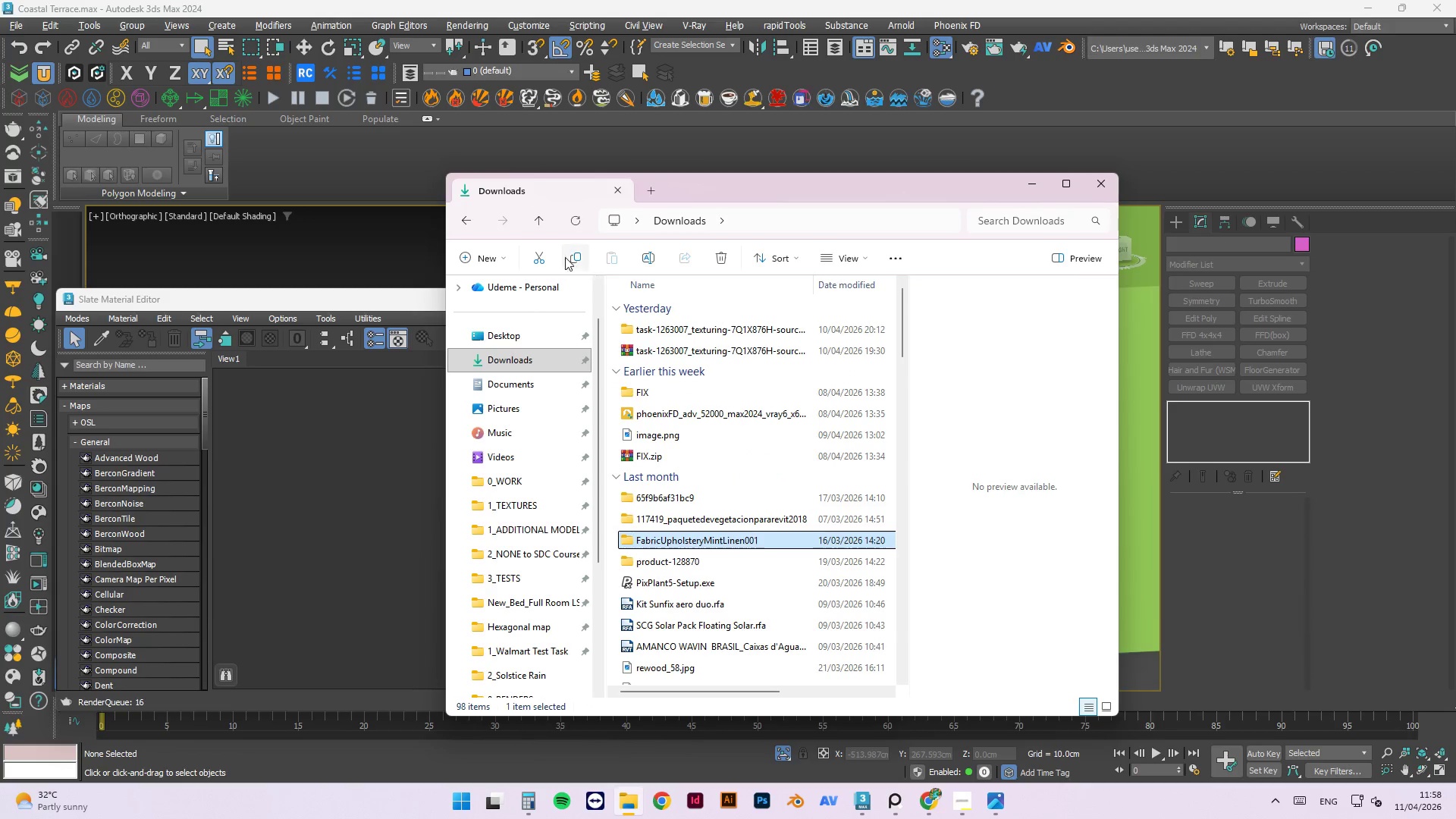 
left_click([538, 259])
 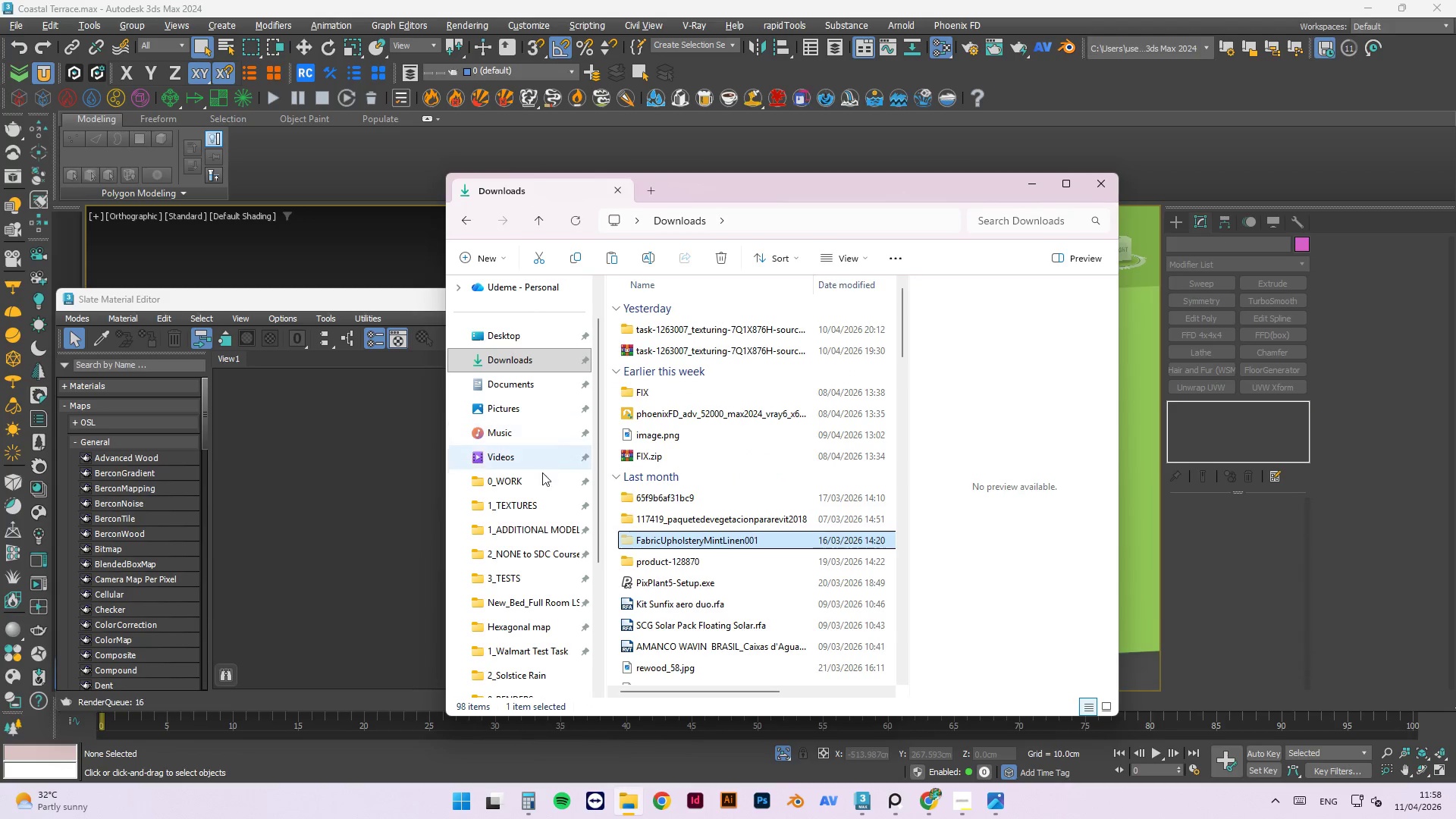 
scroll: coordinate [527, 562], scroll_direction: down, amount: 2.0
 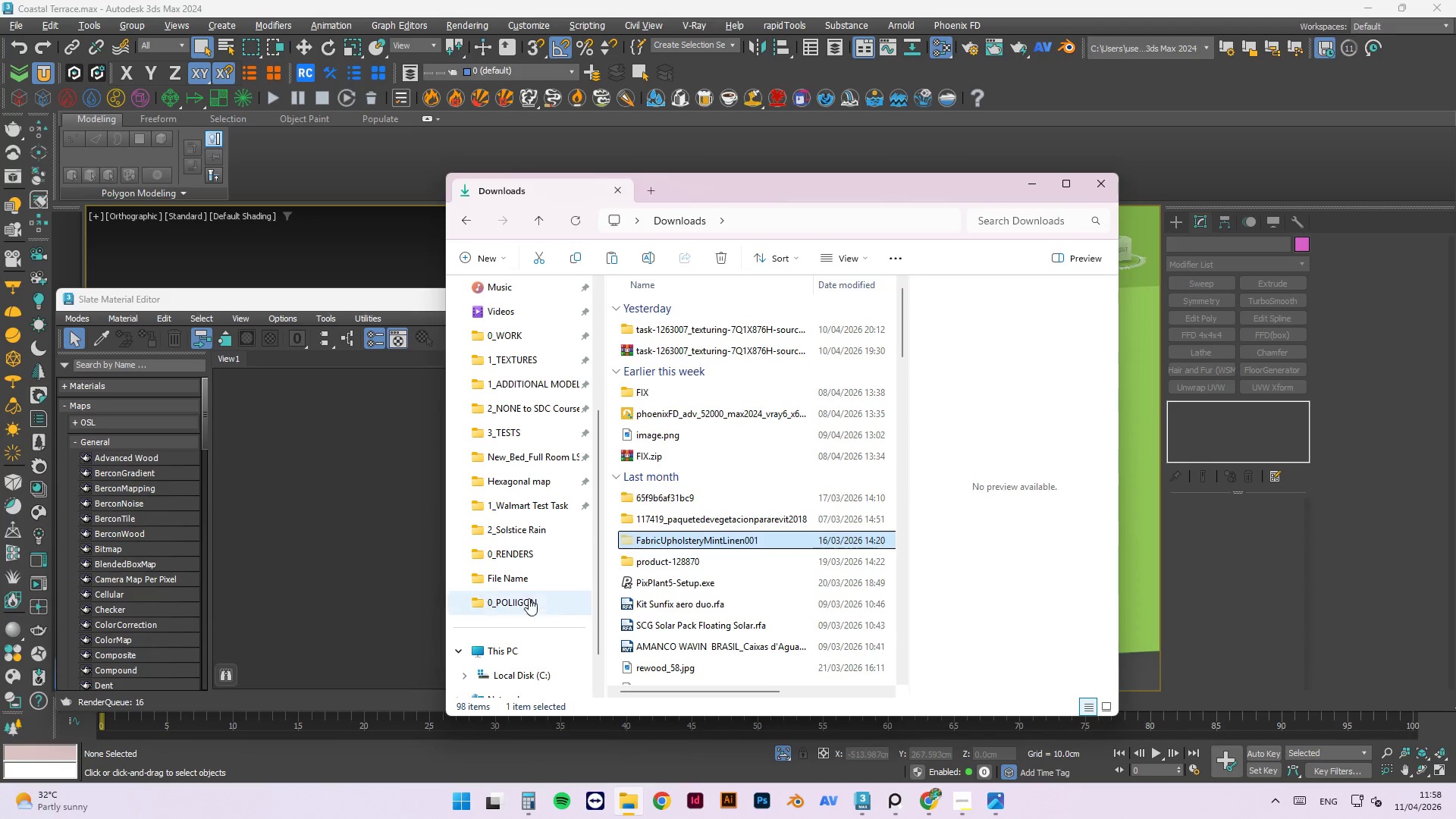 
wait(8.61)
 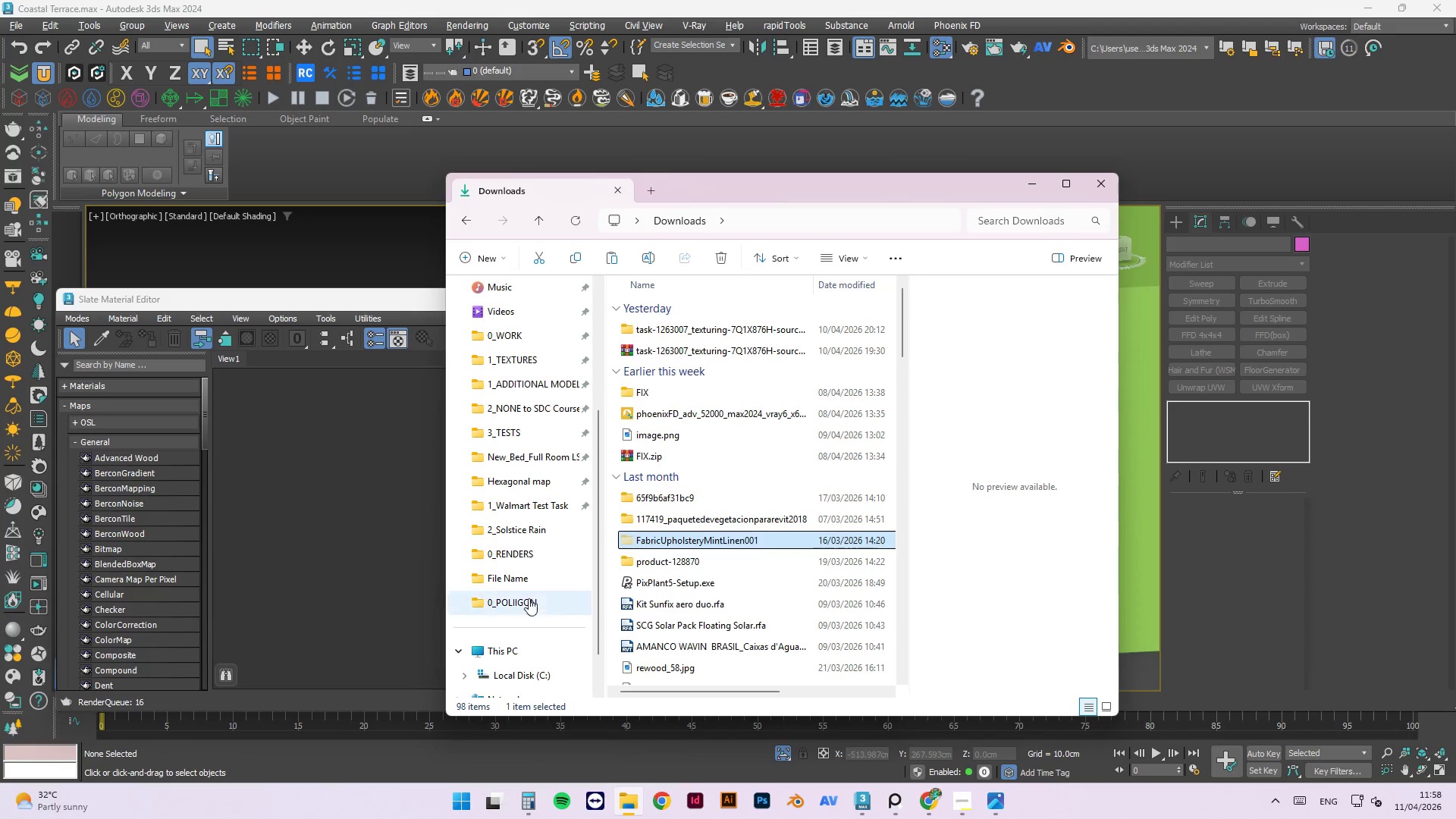 
left_click([537, 535])
 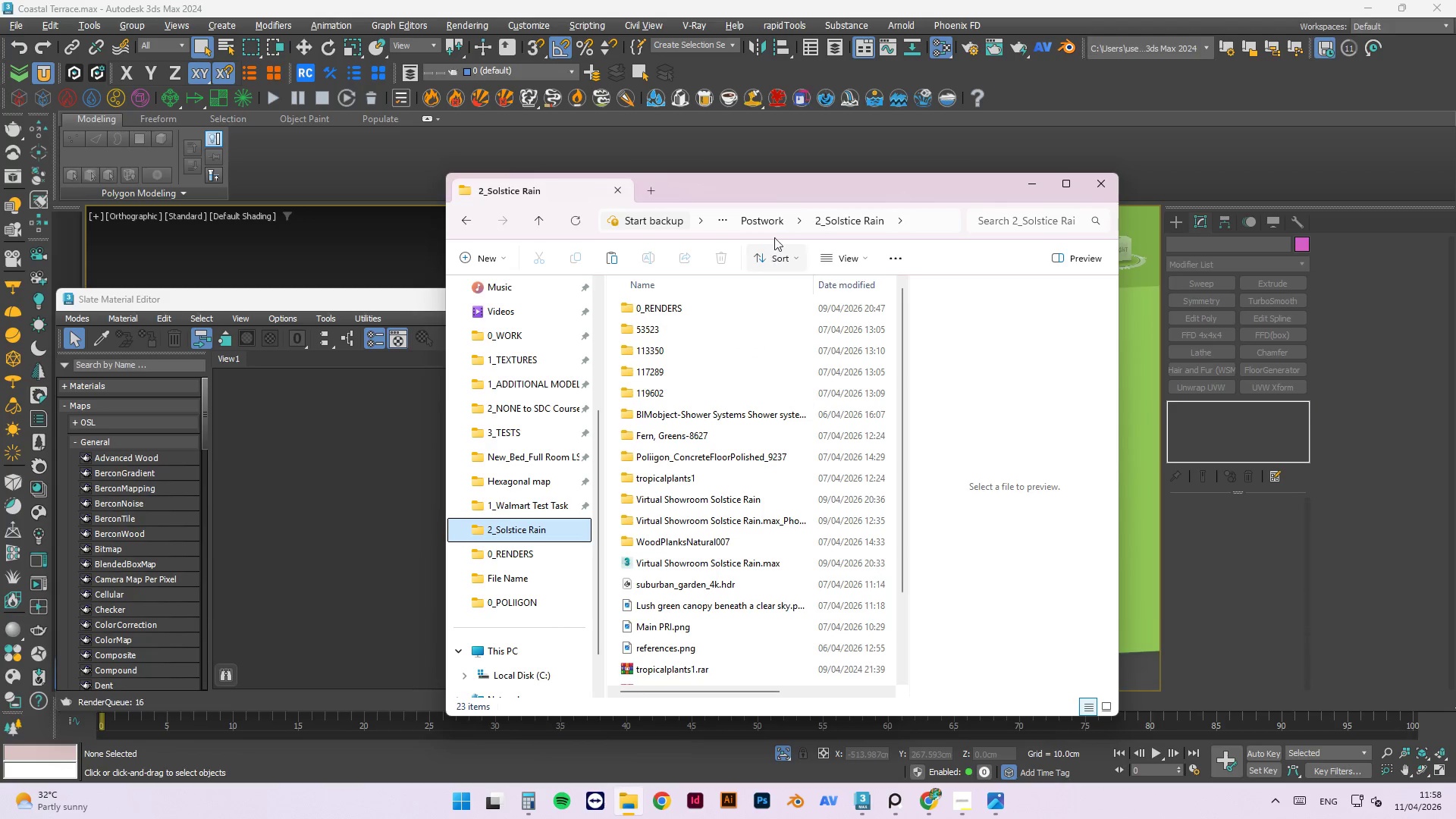 
left_click([774, 222])
 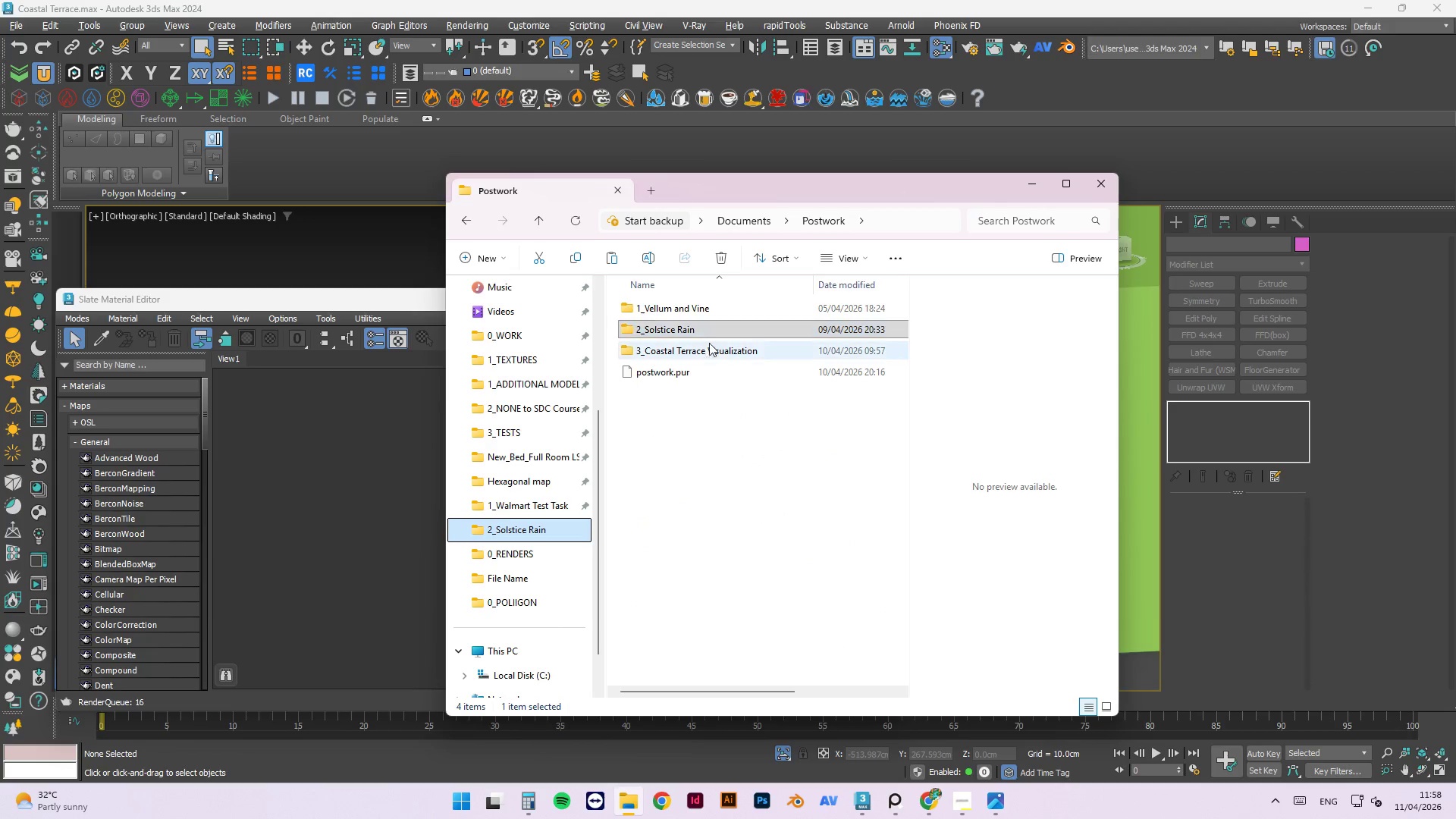 
double_click([708, 348])
 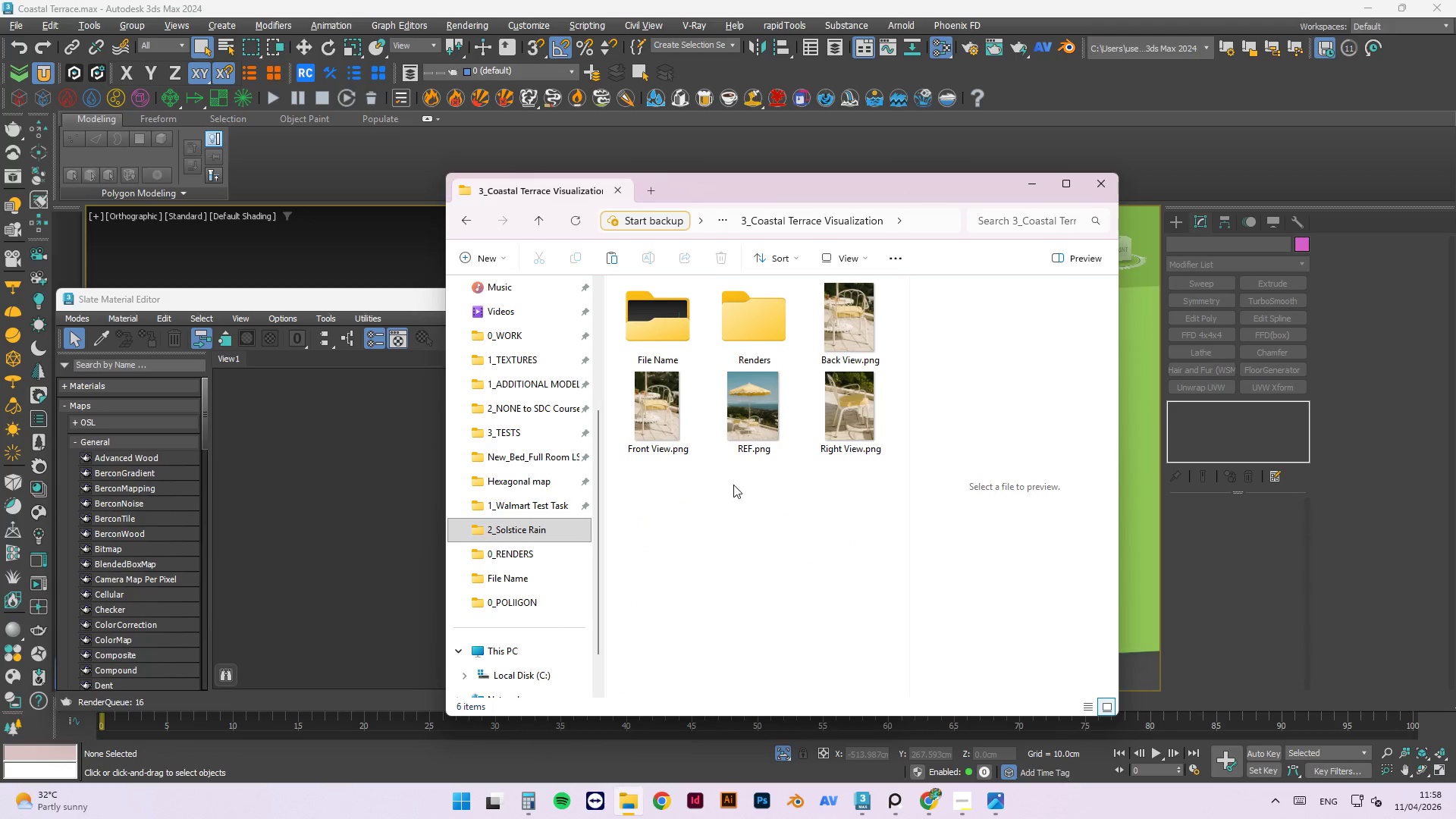 
left_click([660, 327])
 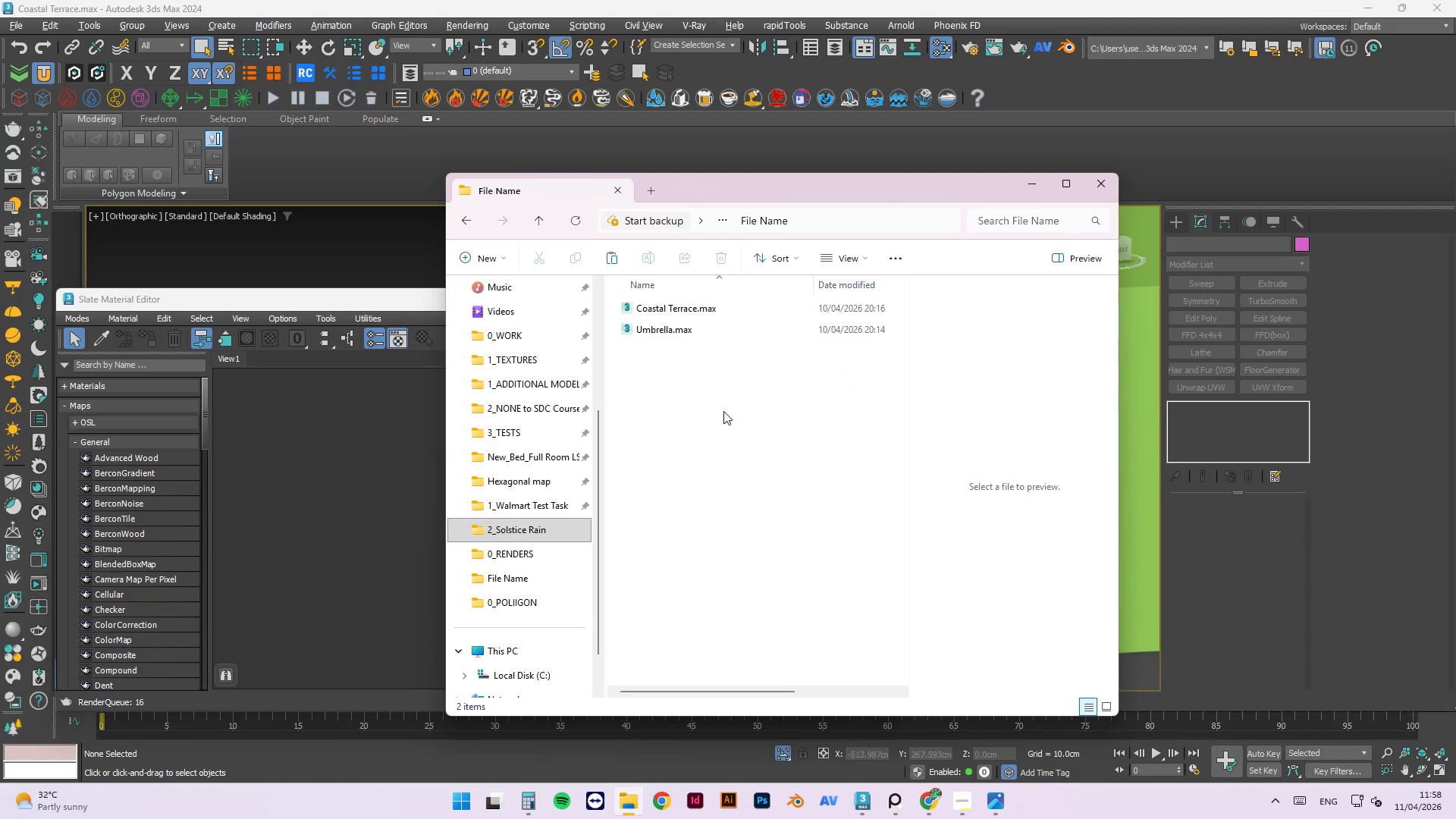 
left_click([723, 398])
 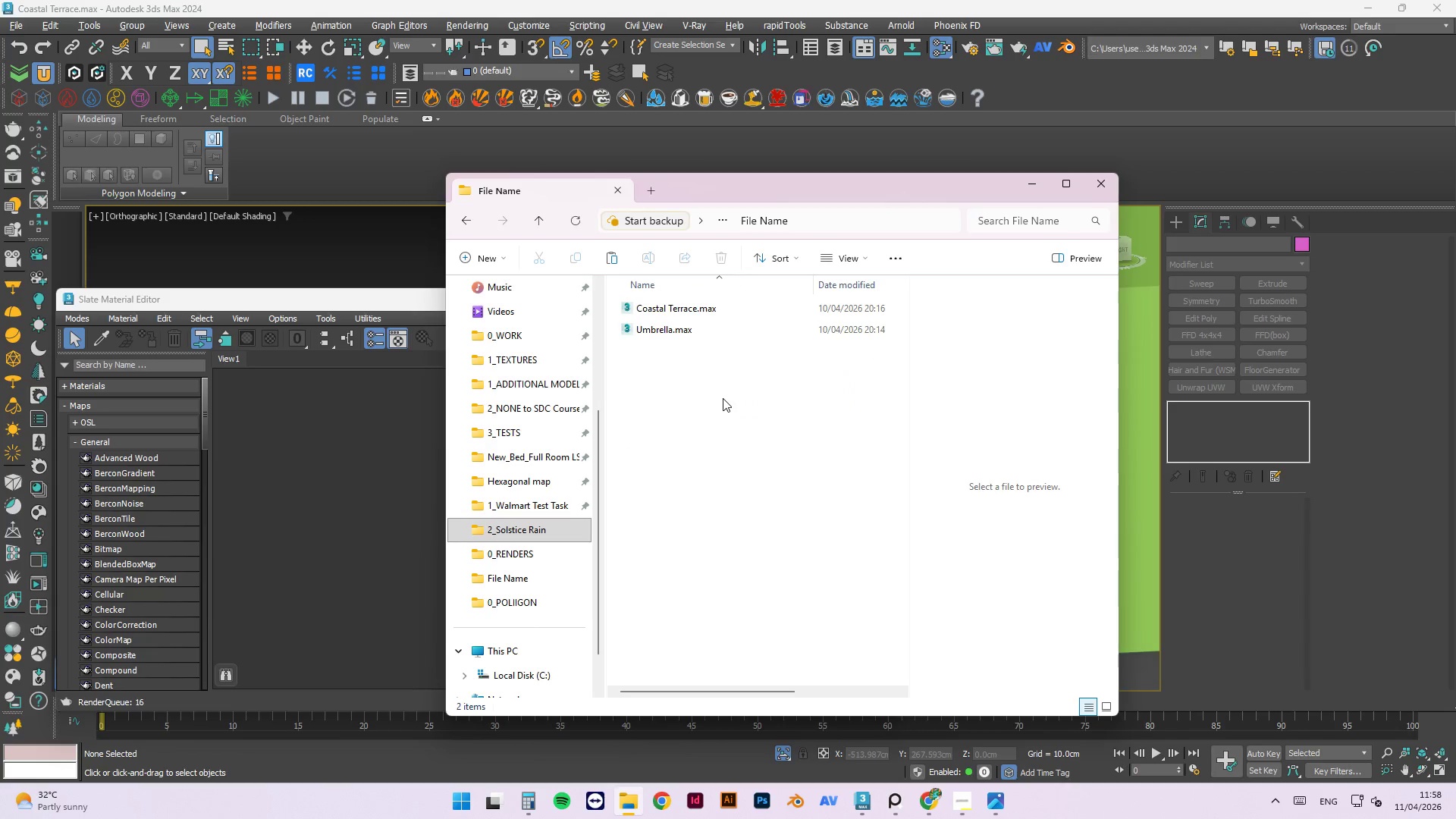 
key(Control+V)
 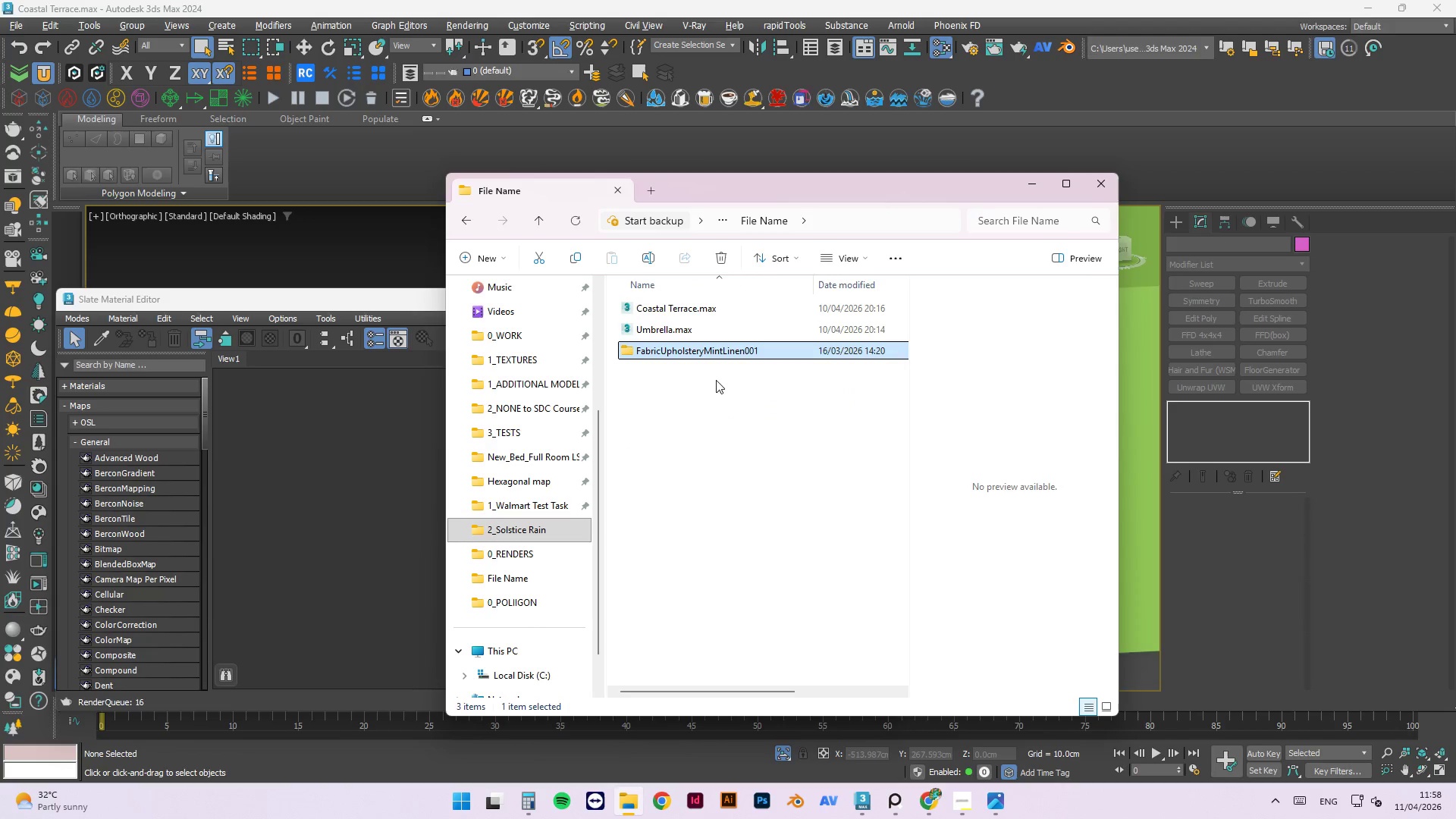 
double_click([708, 356])
 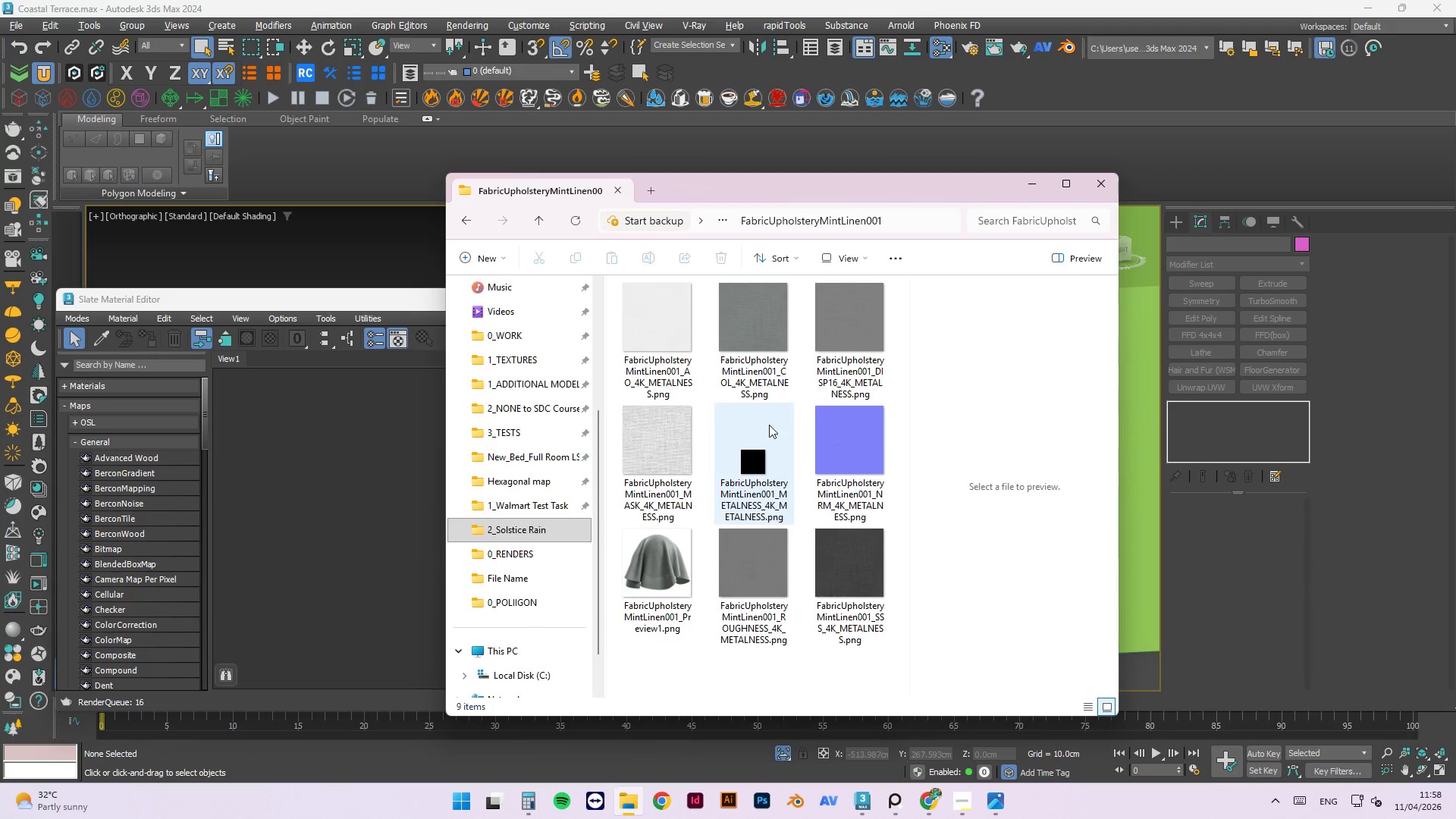 
left_click([766, 558])
 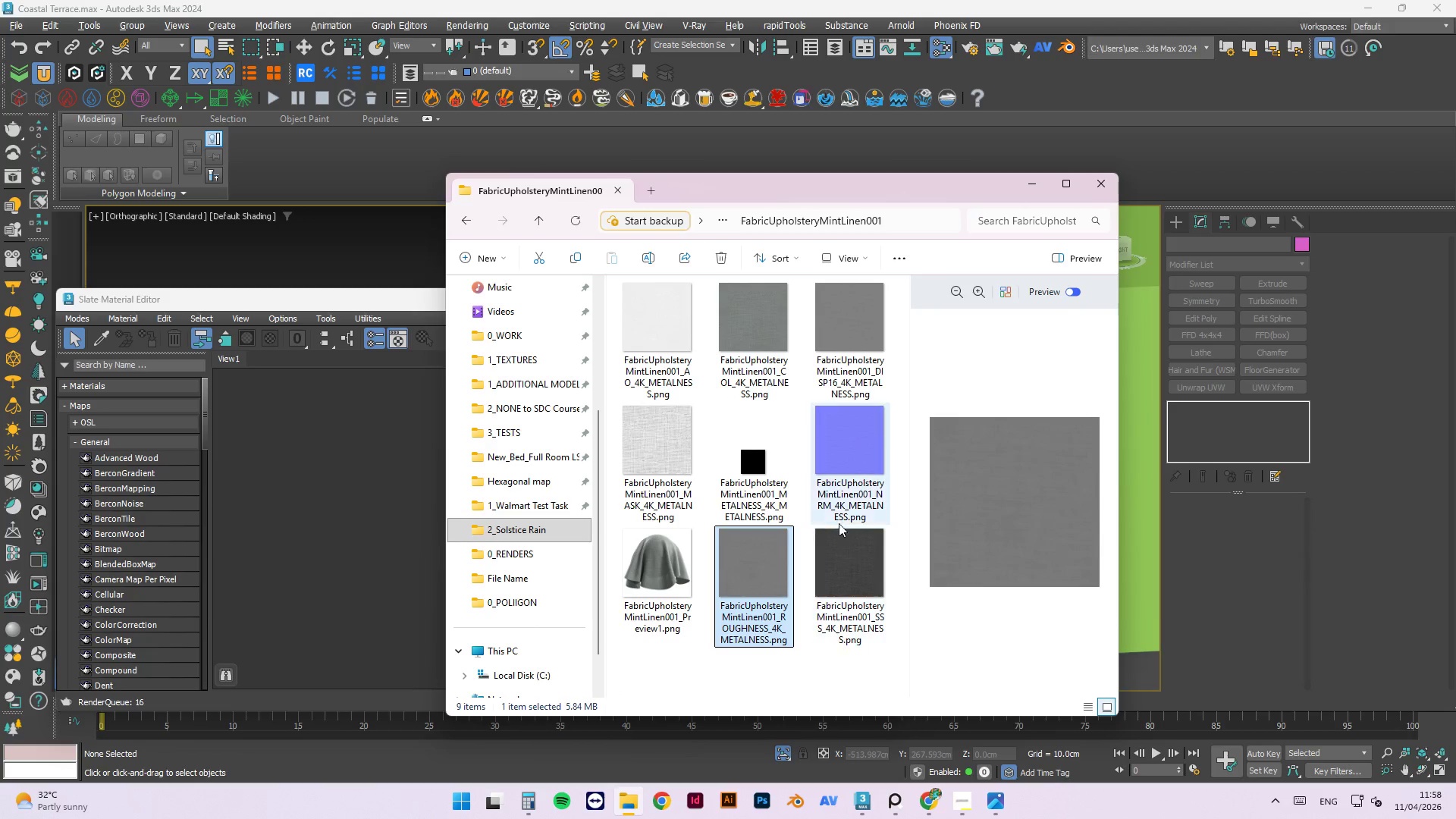 
key(Control+ControlLeft)
 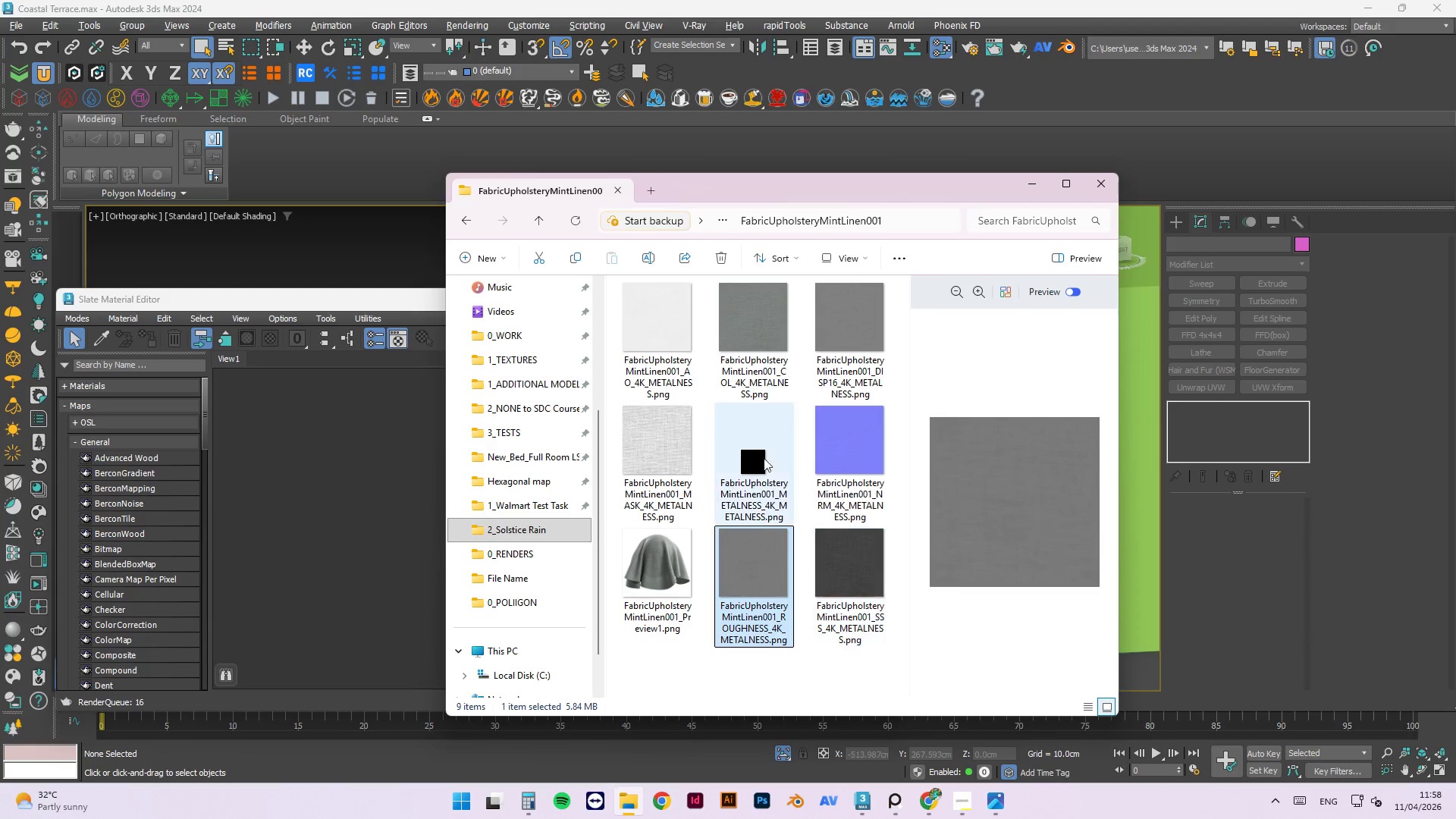 
left_click([748, 446])
 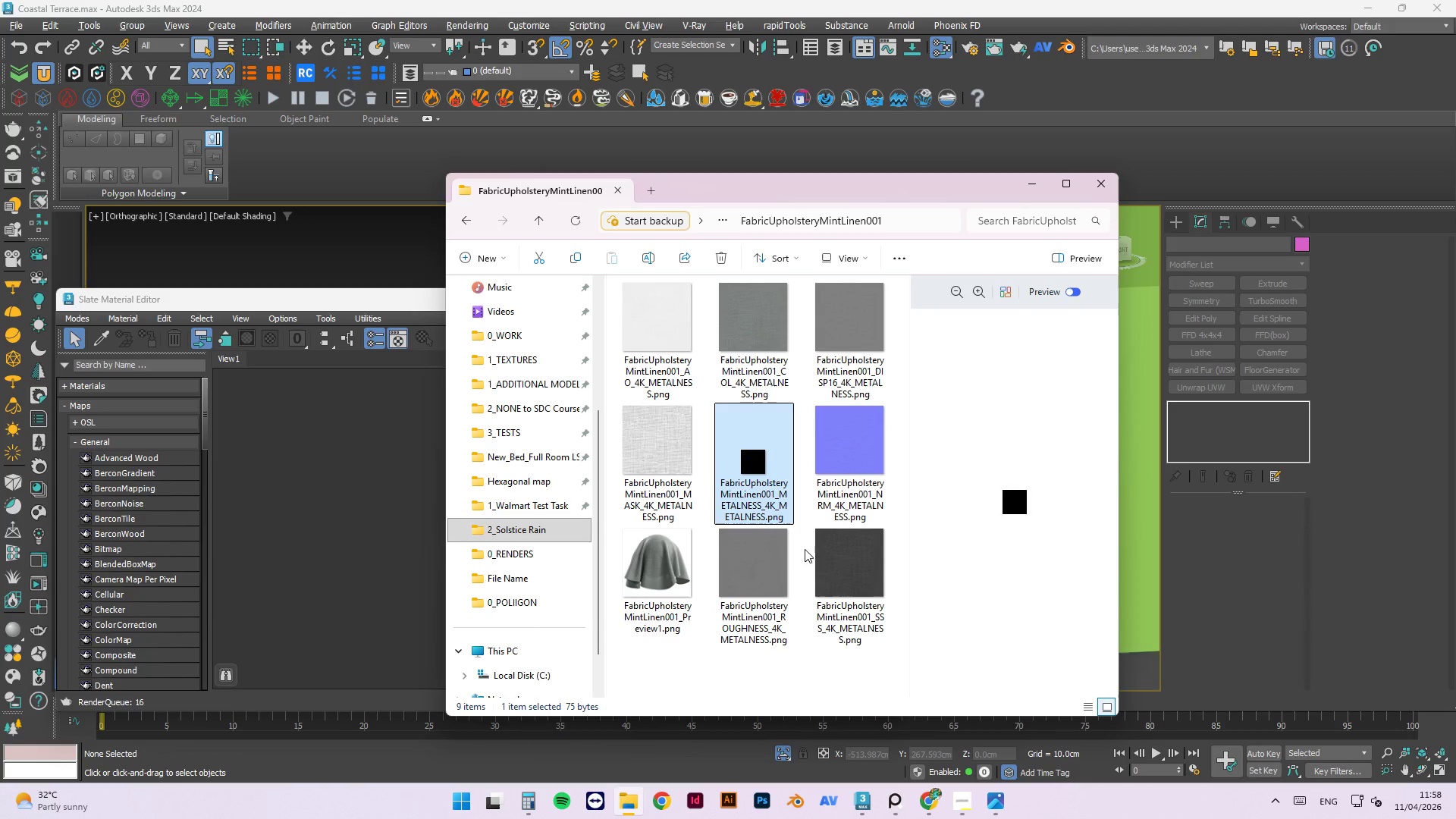 
left_click([777, 555])
 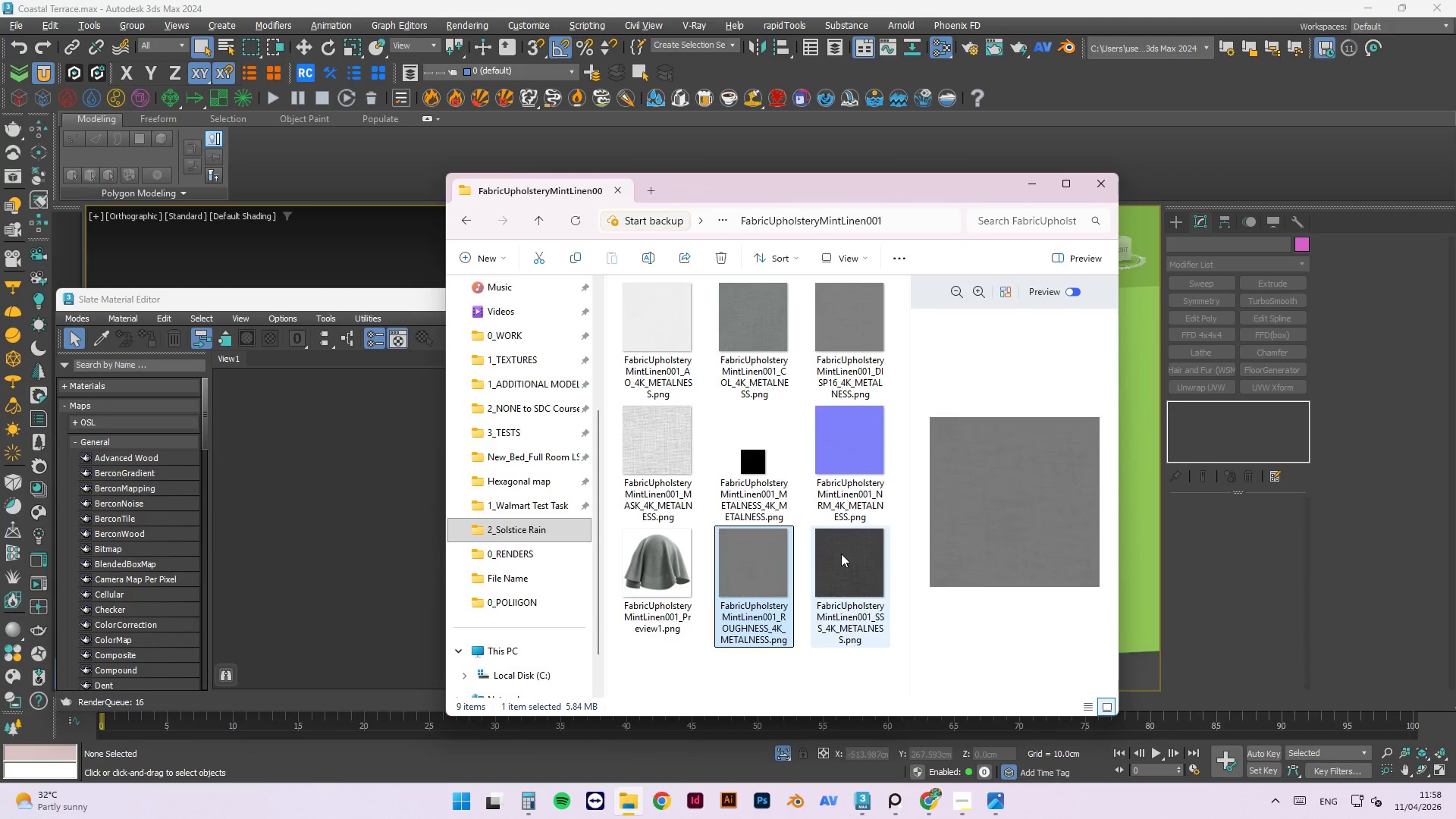 
hold_key(key=ControlLeft, duration=0.72)
 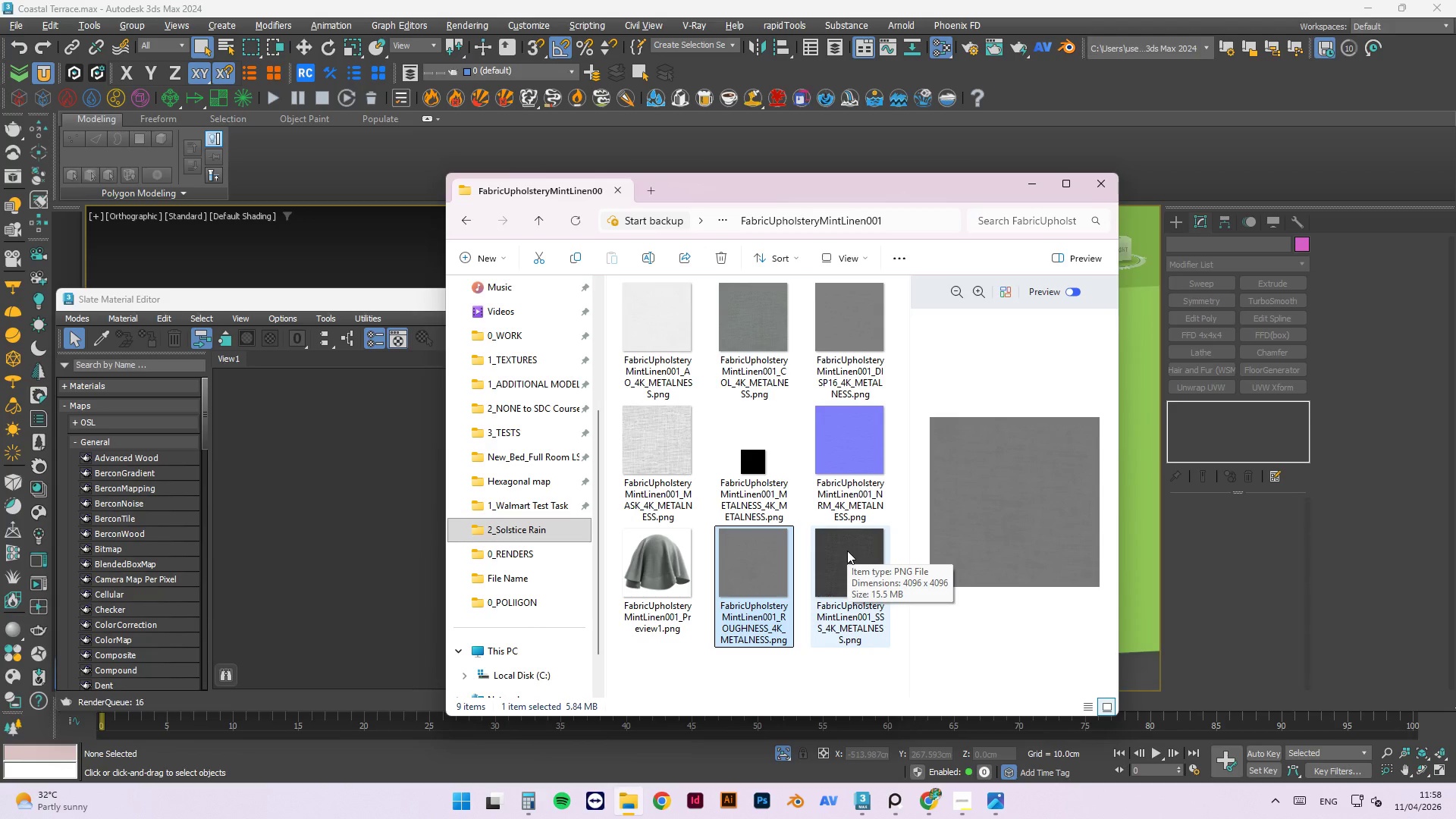 
wait(5.18)
 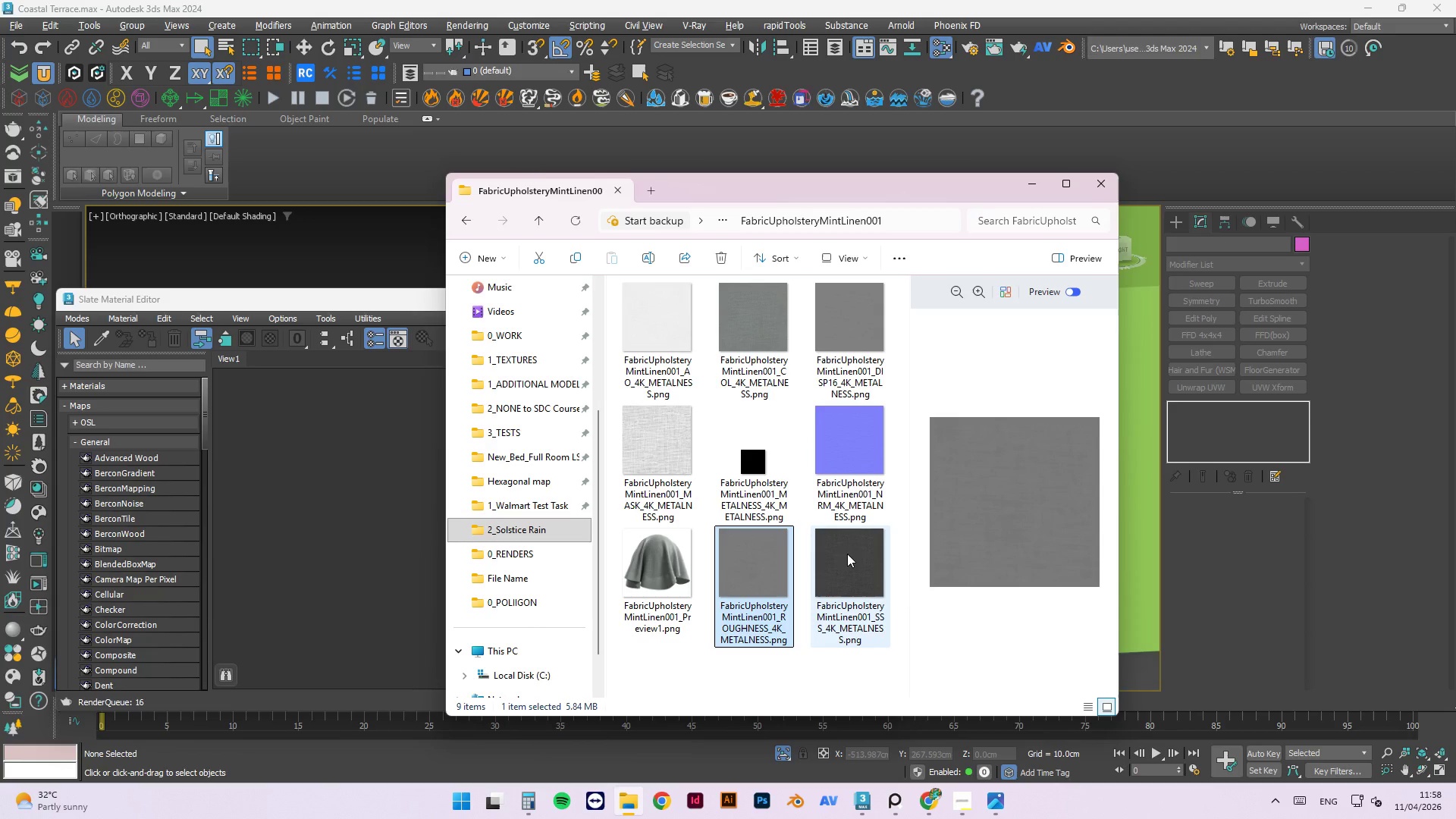 
mouse_move([793, 491])
 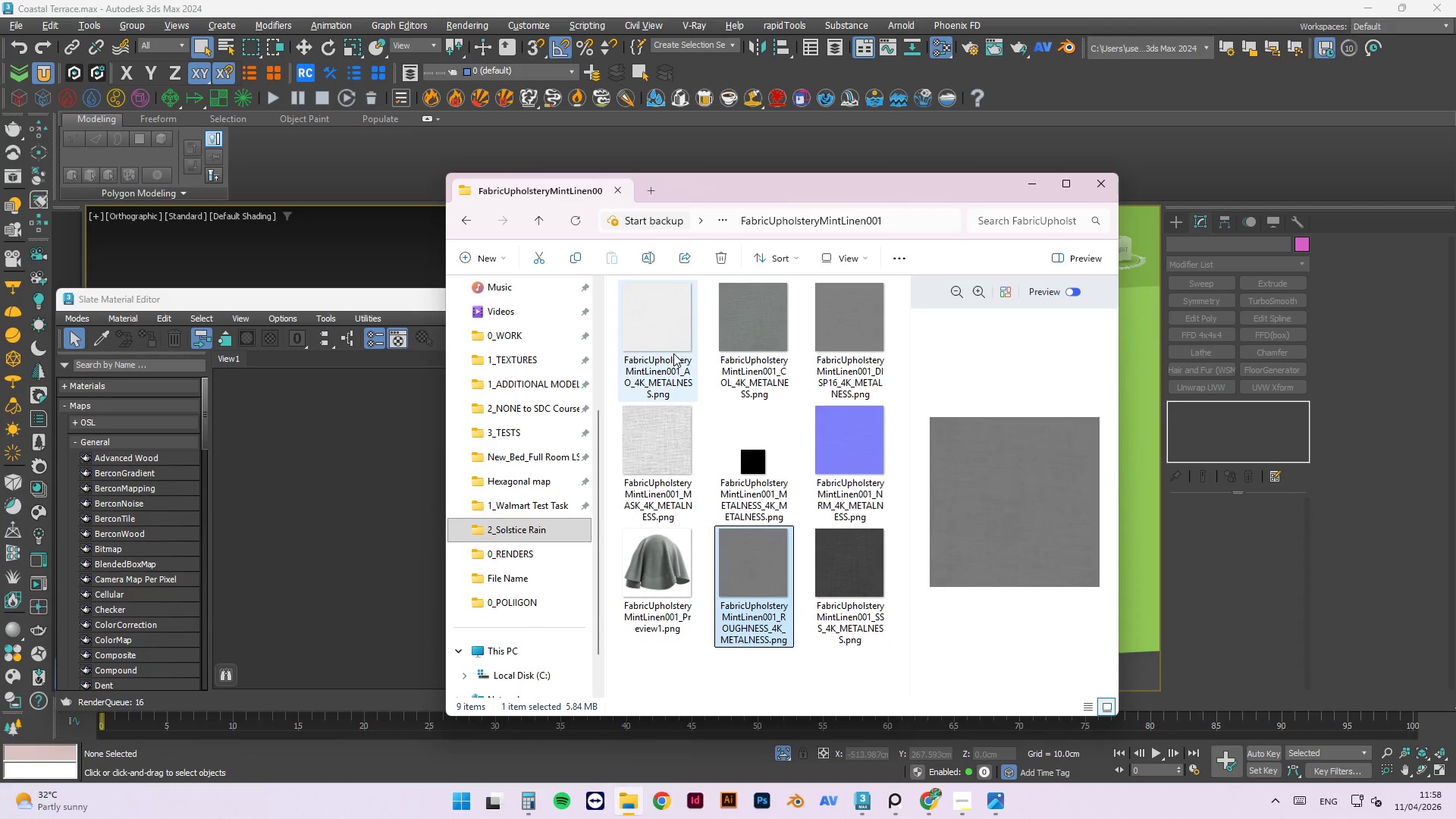 
left_click([673, 353])
 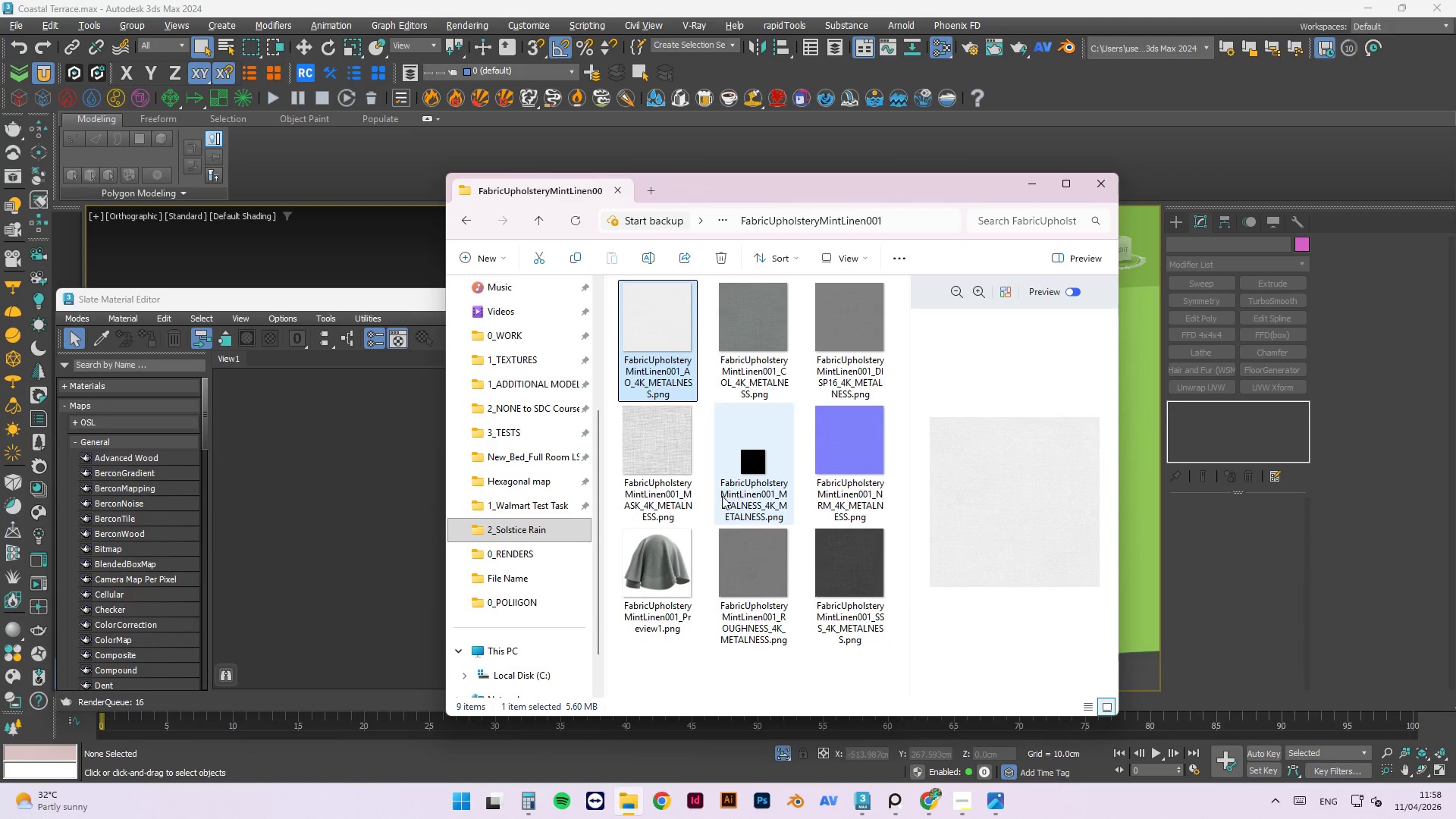 
hold_key(key=ControlLeft, duration=1.5)
 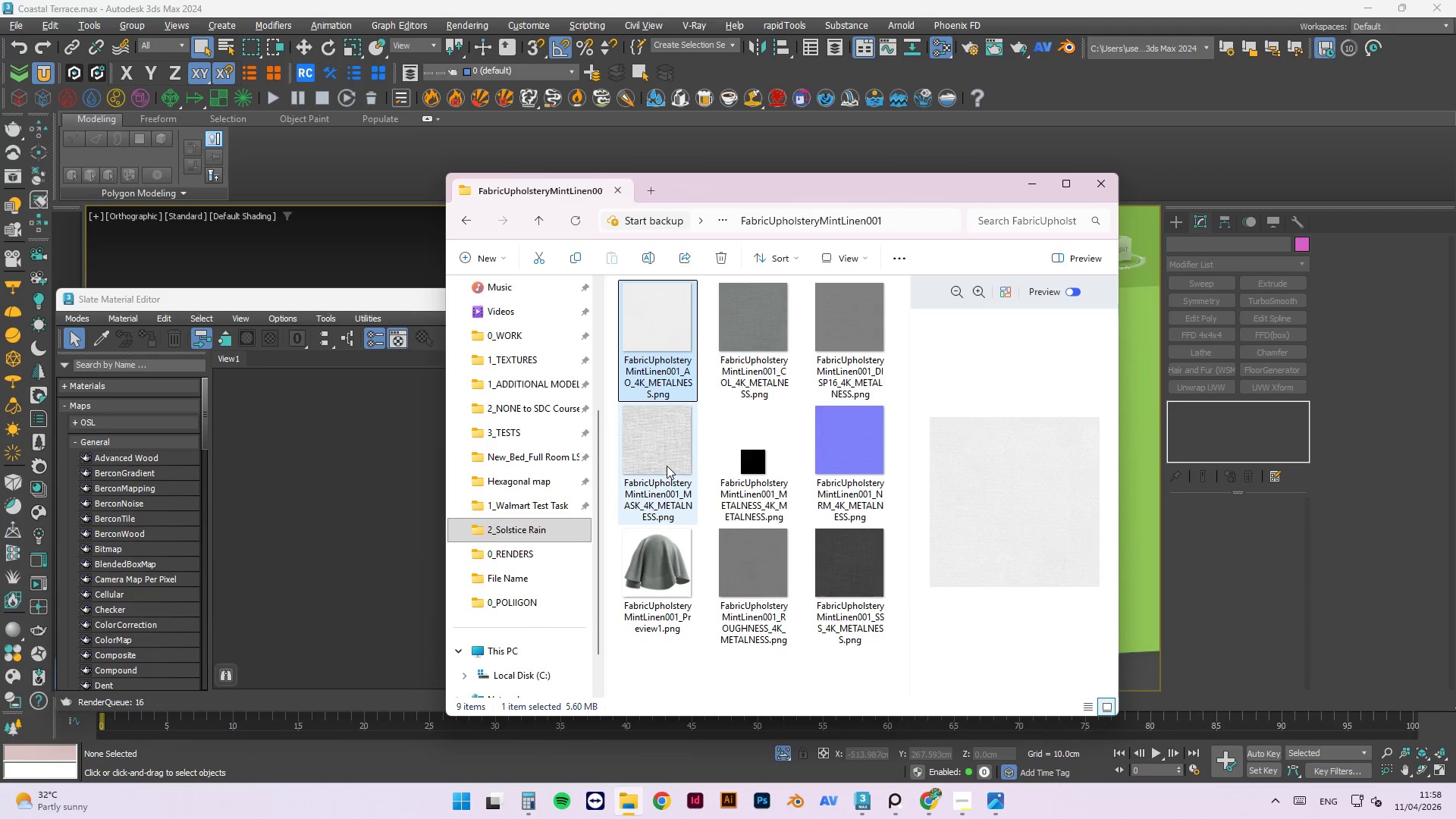 
hold_key(key=ControlLeft, duration=1.34)
left_click([663, 465])
 